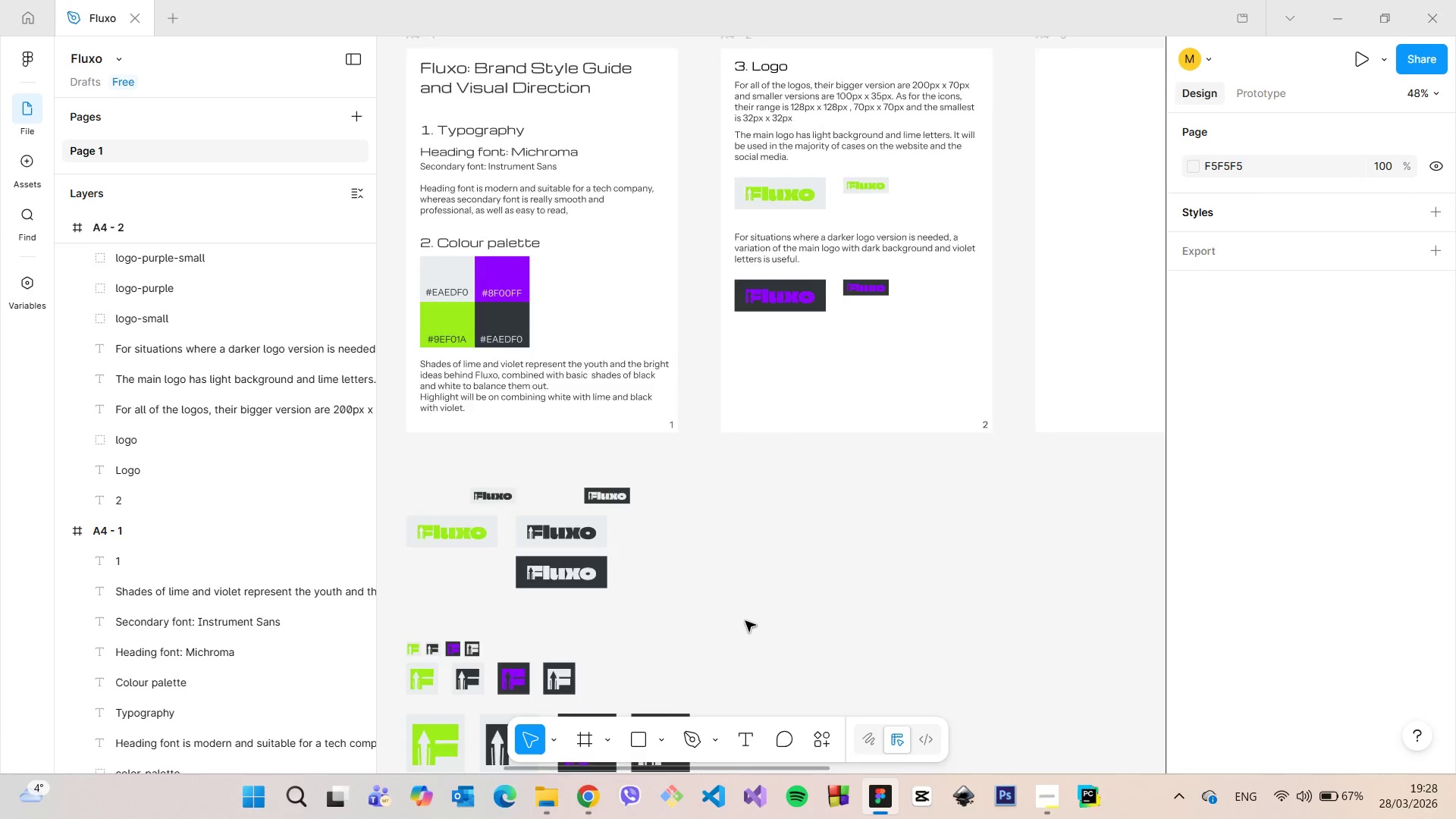 
scroll: coordinate [745, 621], scroll_direction: down, amount: 4.0
 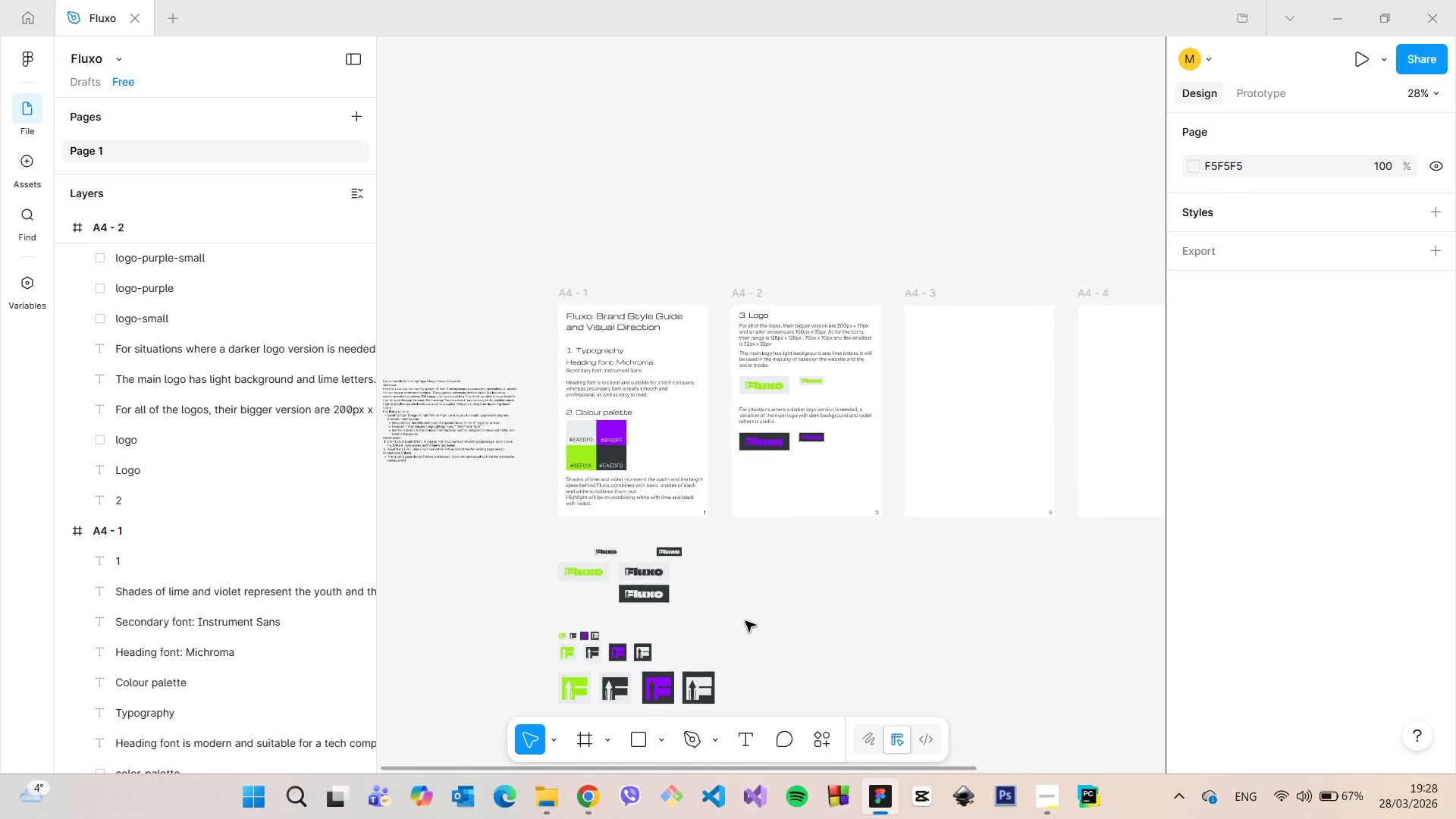 
scroll: coordinate [745, 621], scroll_direction: up, amount: 2.0
 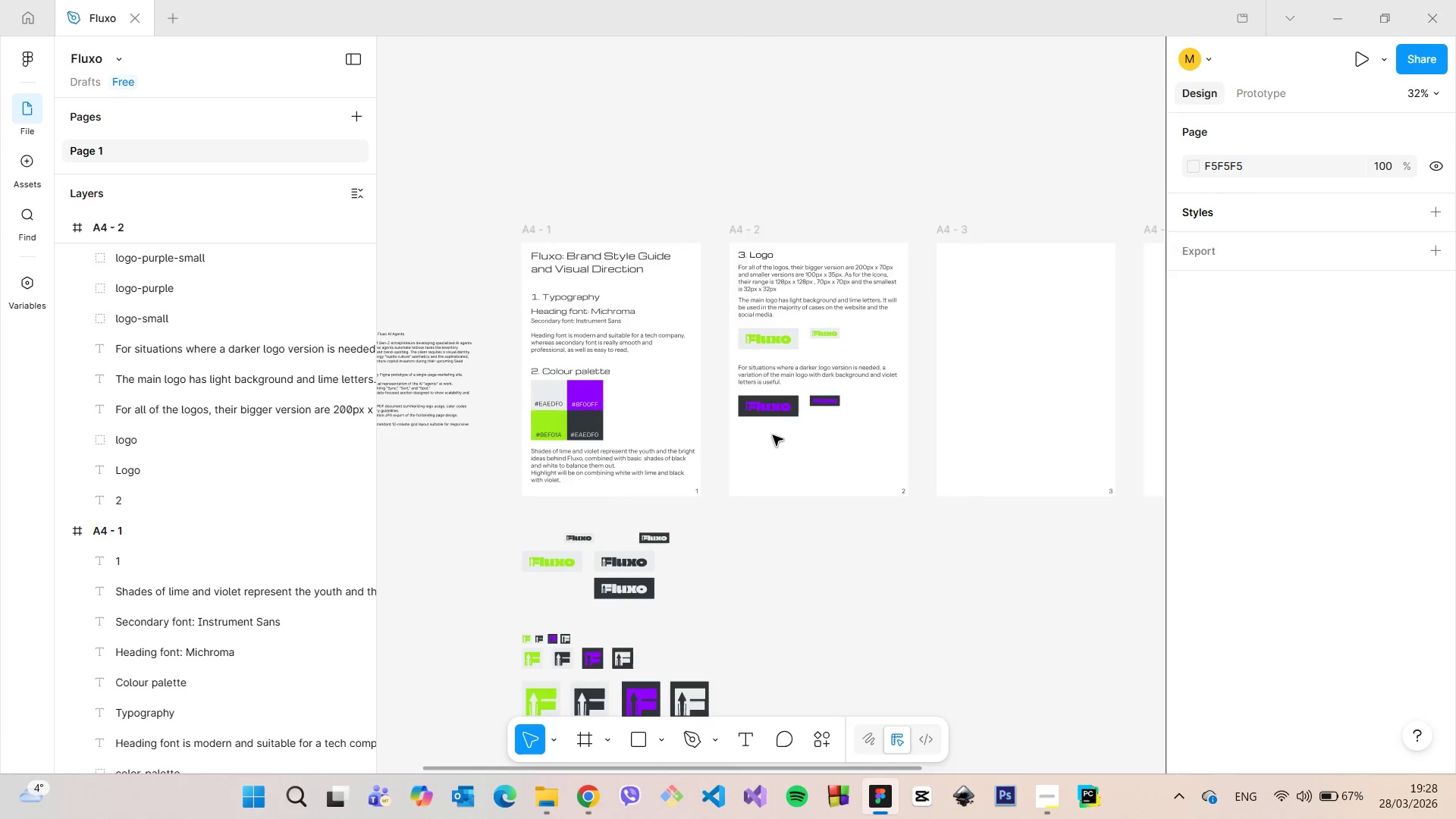 
scroll: coordinate [773, 435], scroll_direction: down, amount: 3.0
 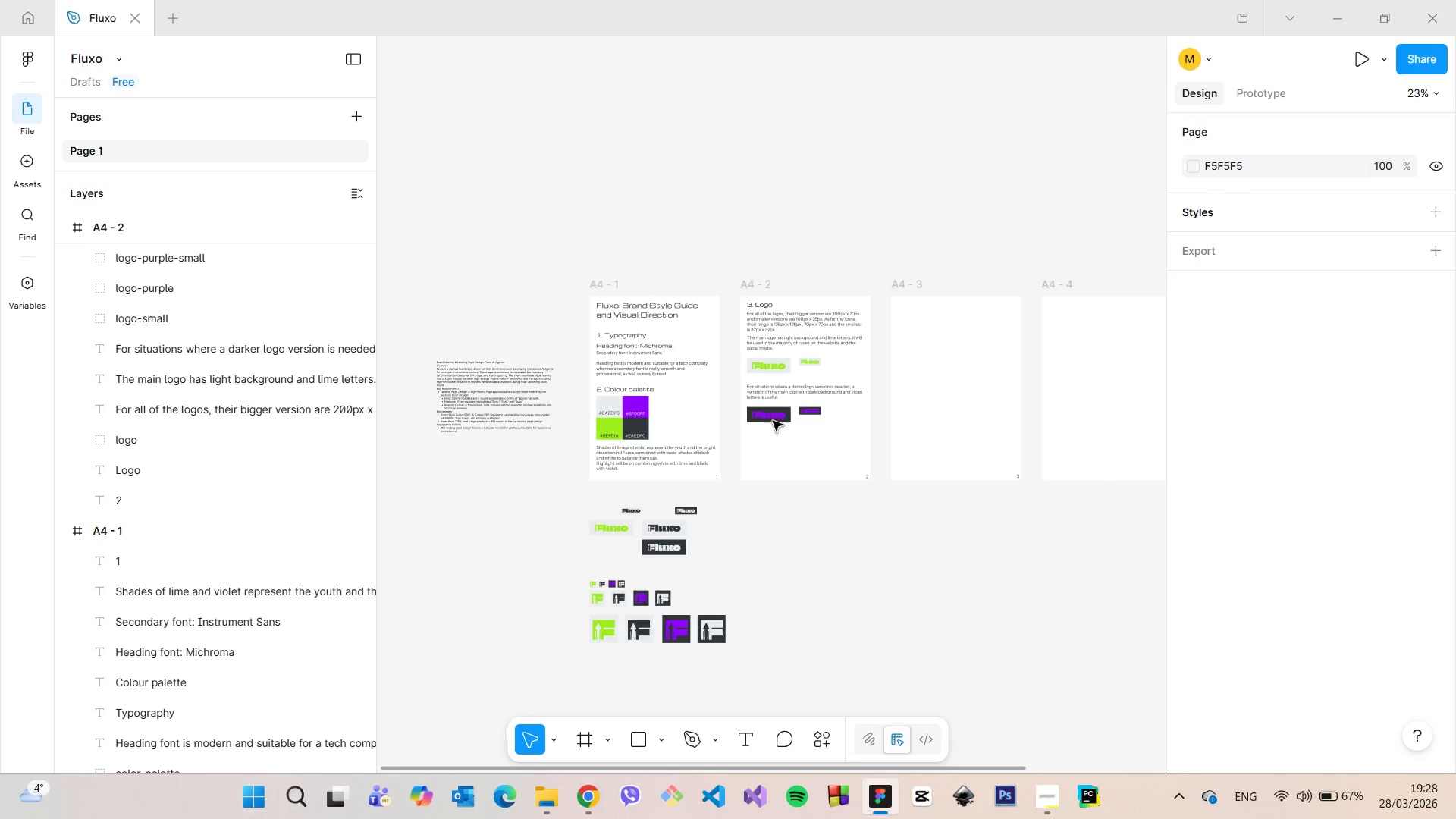 
scroll: coordinate [775, 421], scroll_direction: up, amount: 5.0
 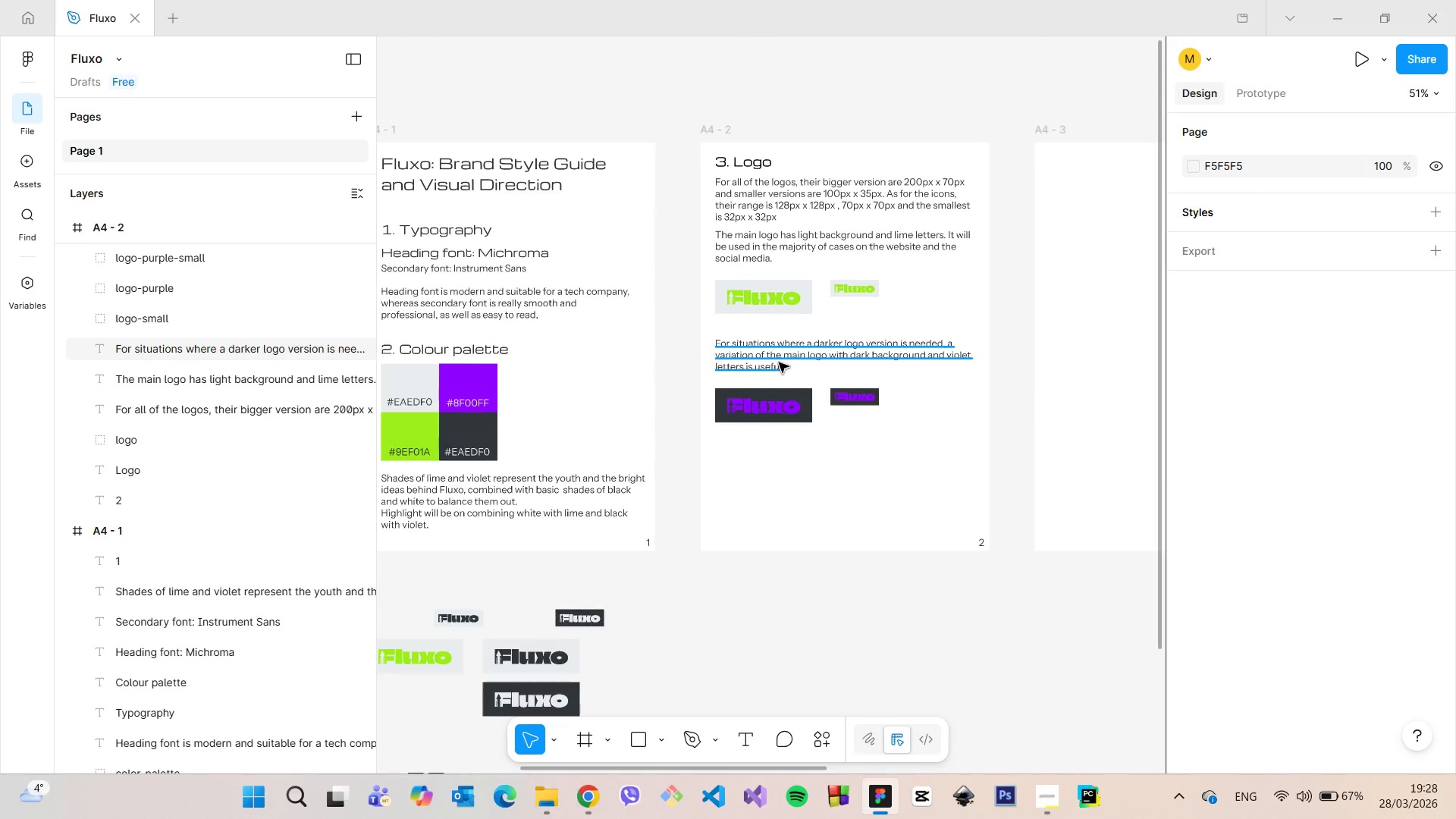 
left_click([779, 362])
 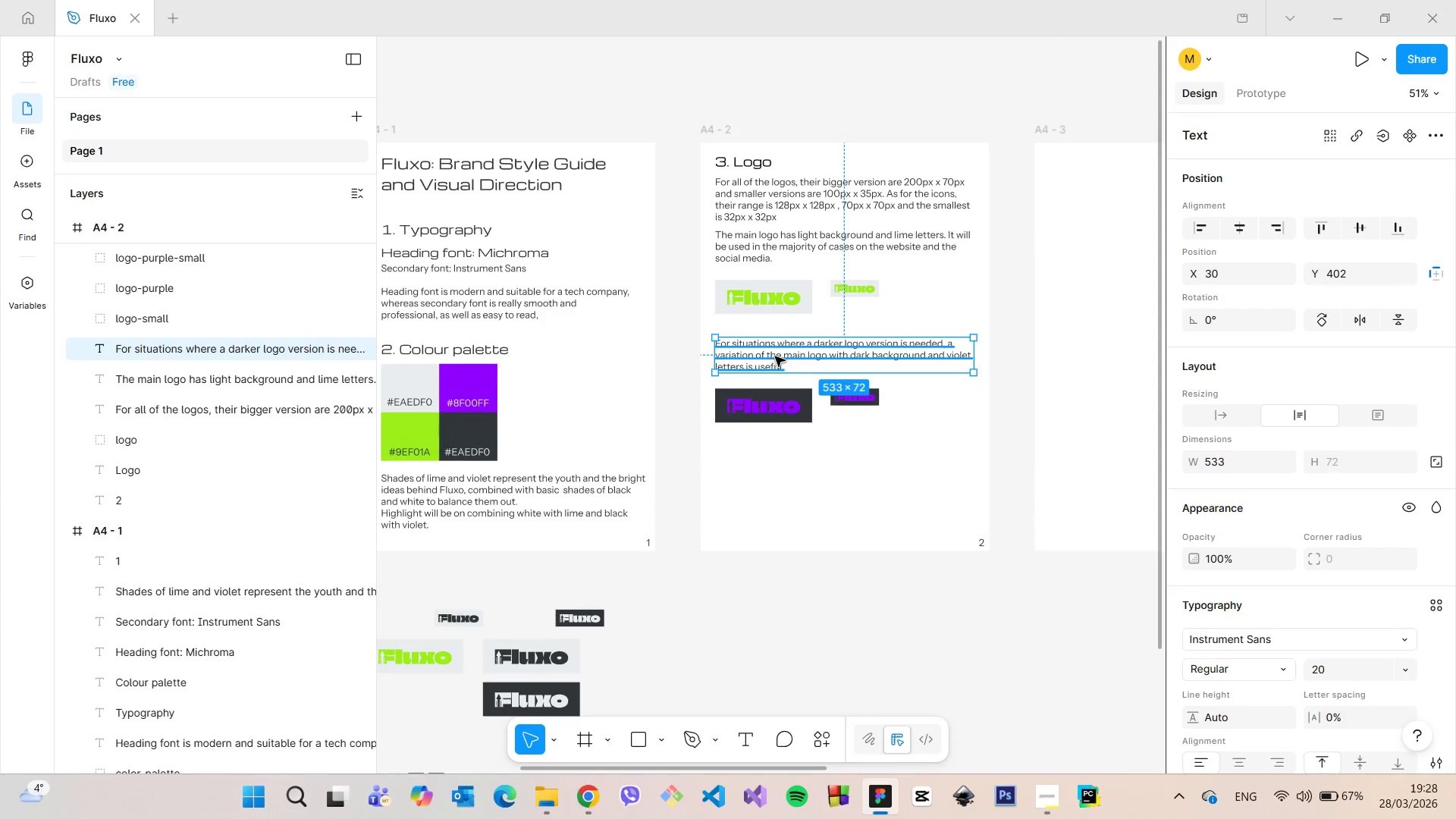 
hold_key(key=AltLeft, duration=1.52)
left_click_drag(start_coordinate=[775, 356], to_coordinate=[776, 462])
 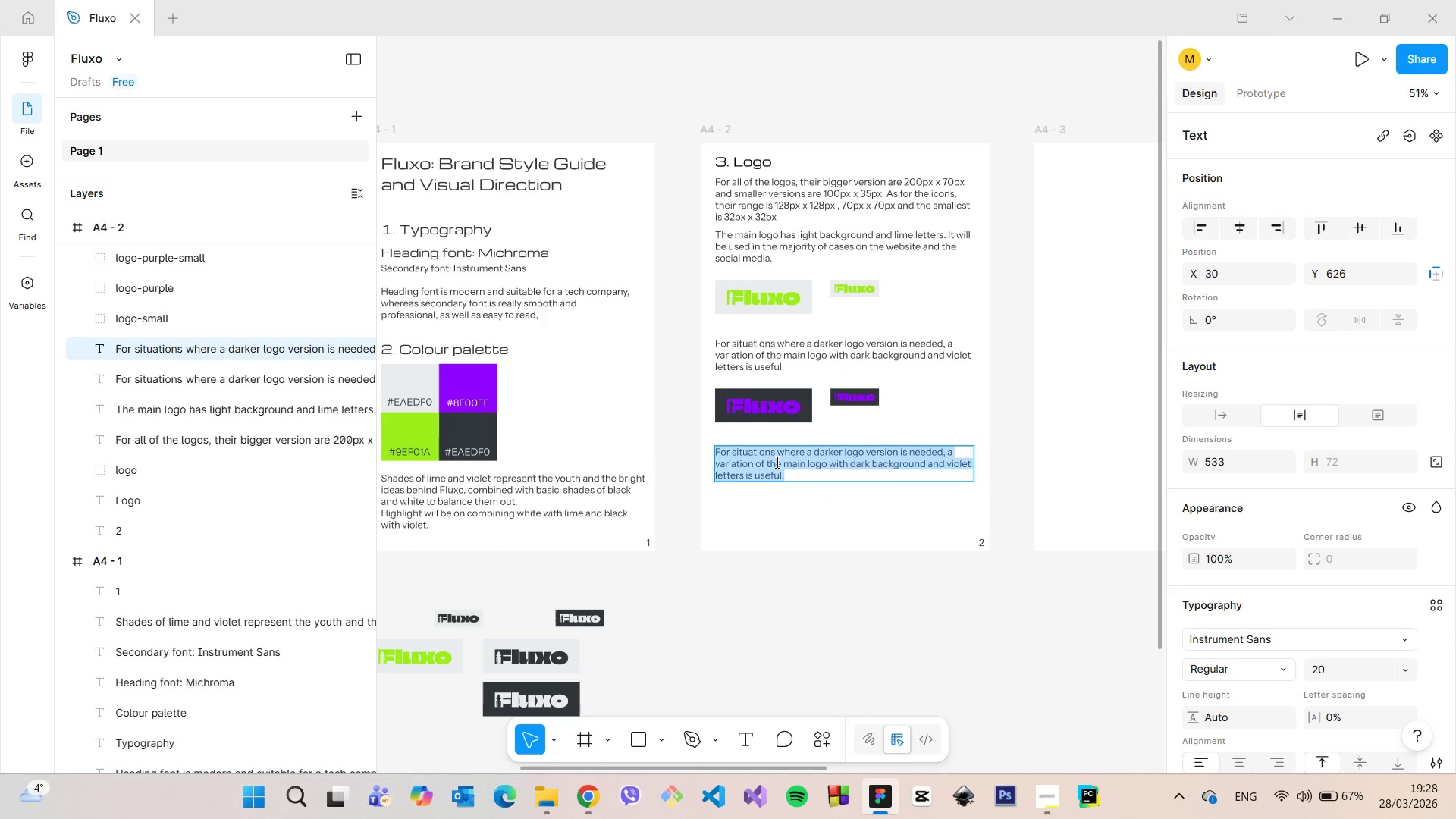 
hold_key(key=AltLeft, duration=1.5)
 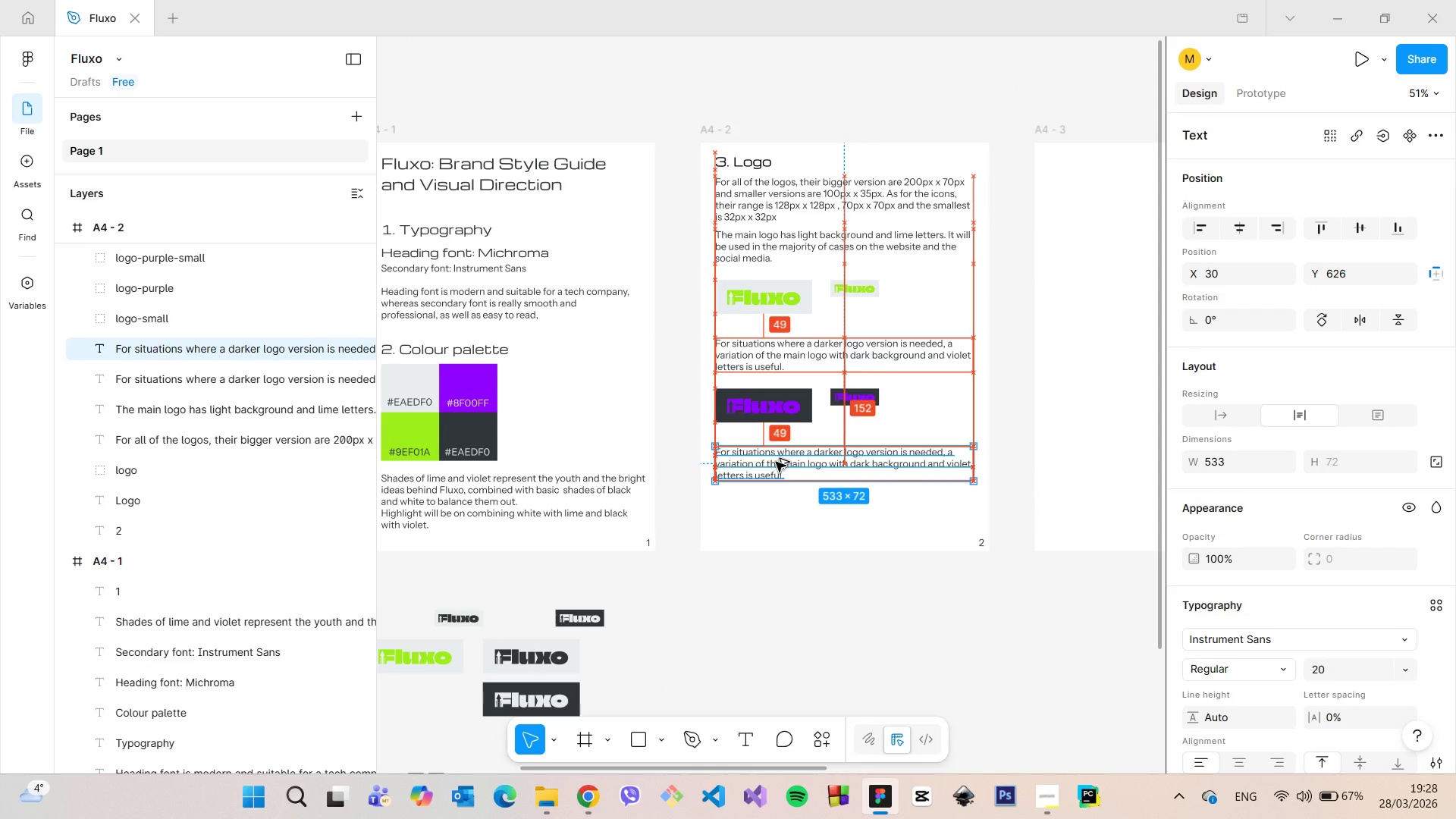 
hold_key(key=AltLeft, duration=0.86)
 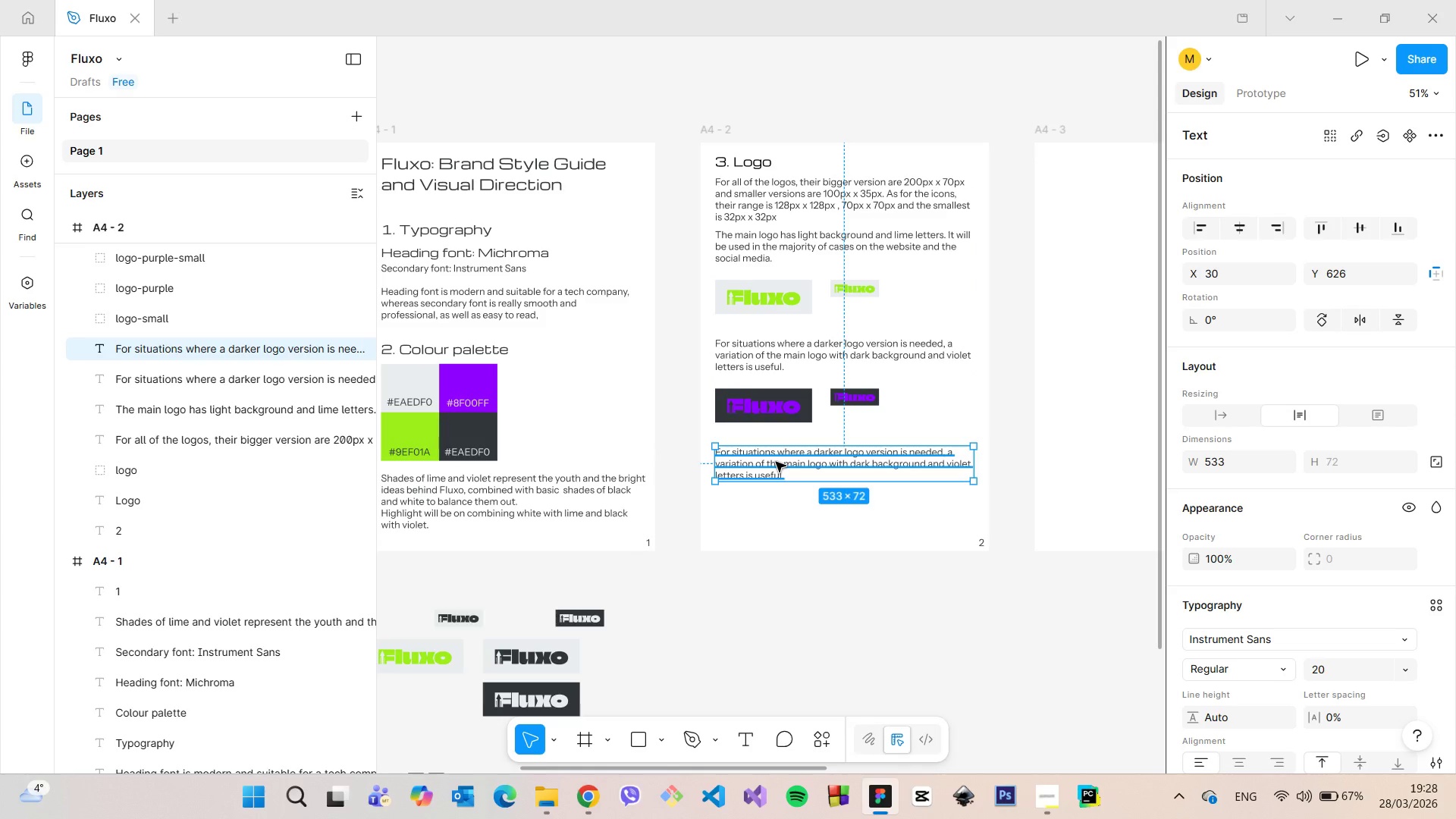 
double_click([776, 462])
 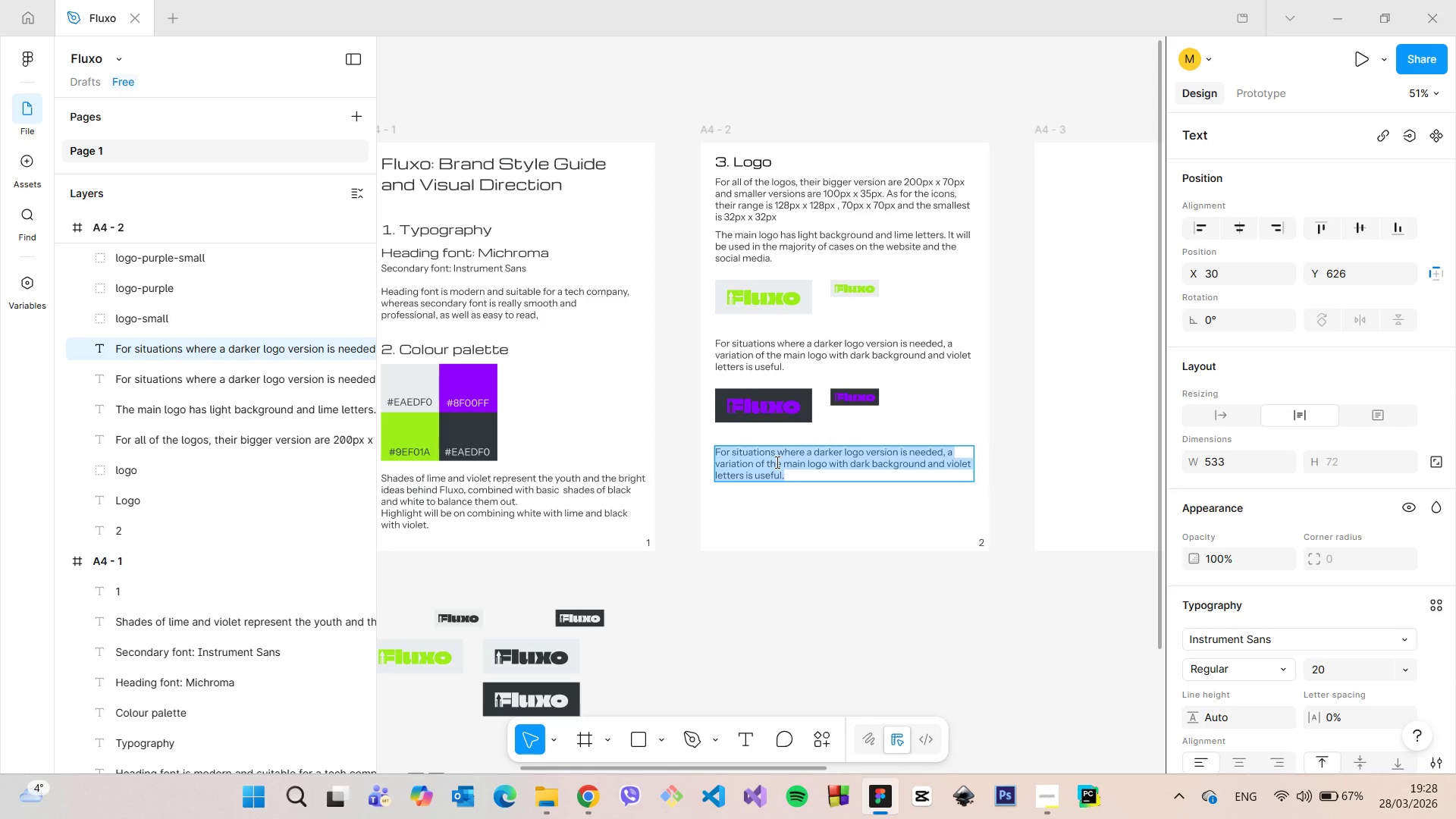 
type(Under strictly professional documents)
 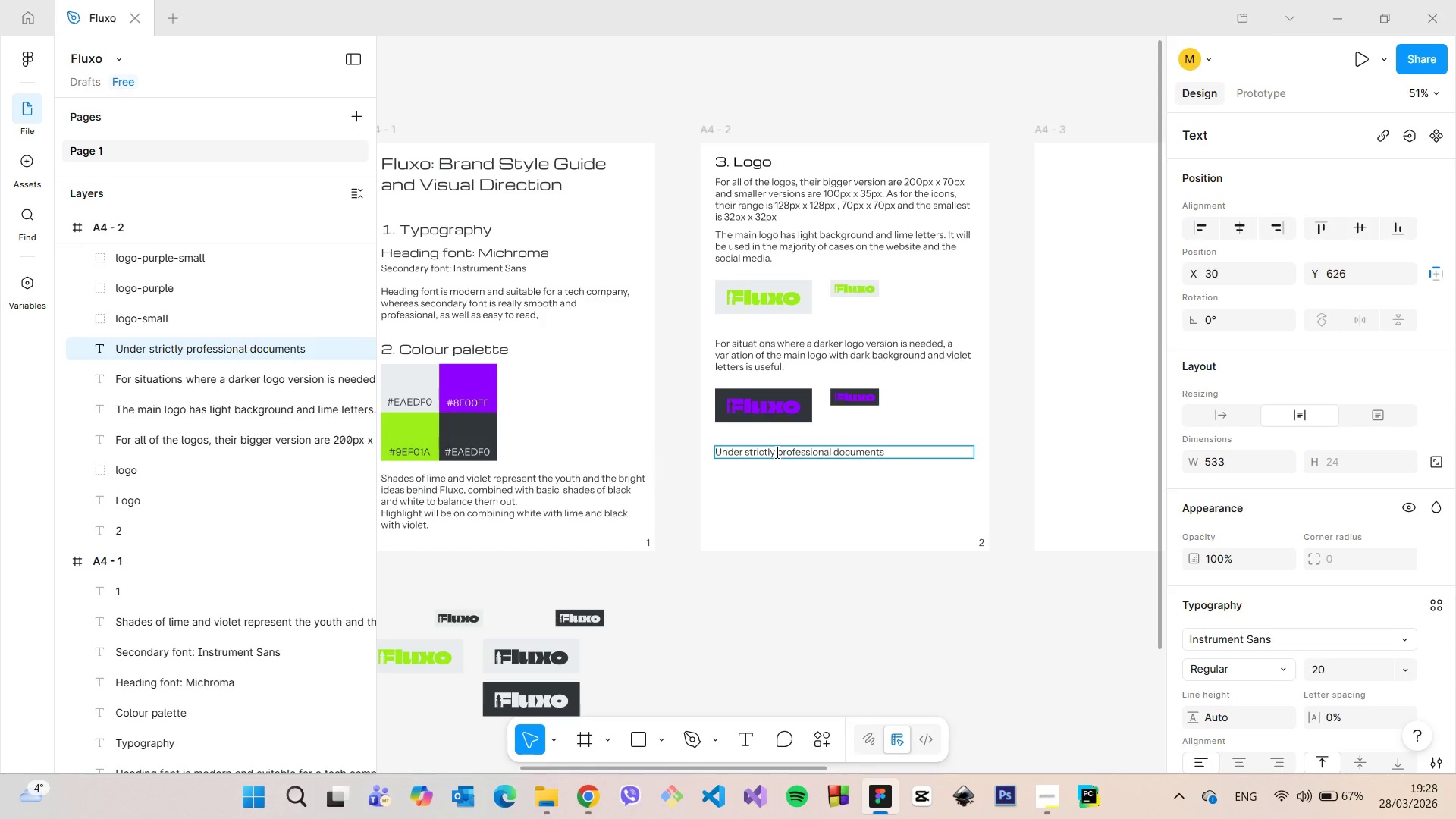 
left_click_drag(start_coordinate=[776, 452], to_coordinate=[711, 449])
 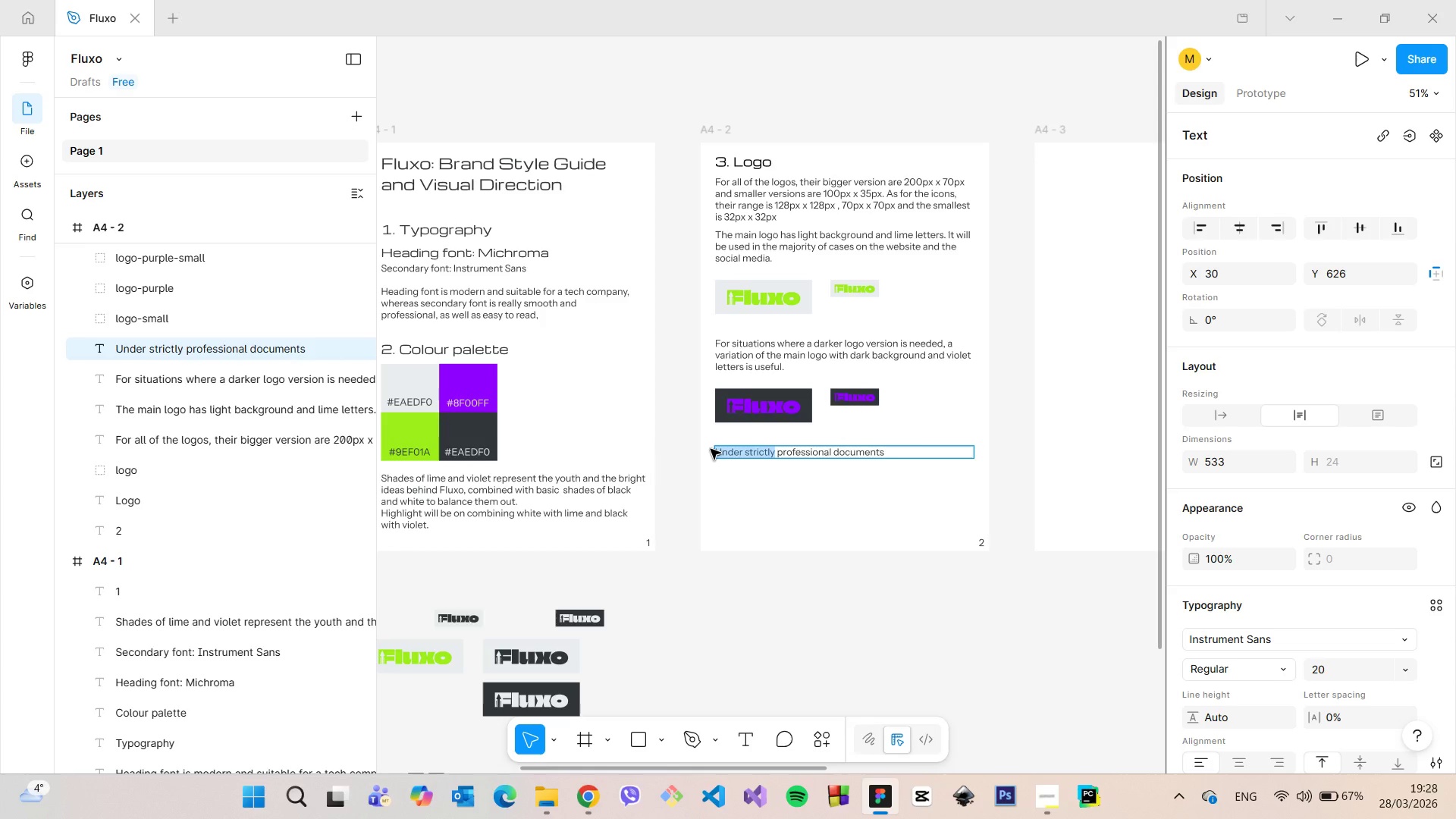 
type(In)
 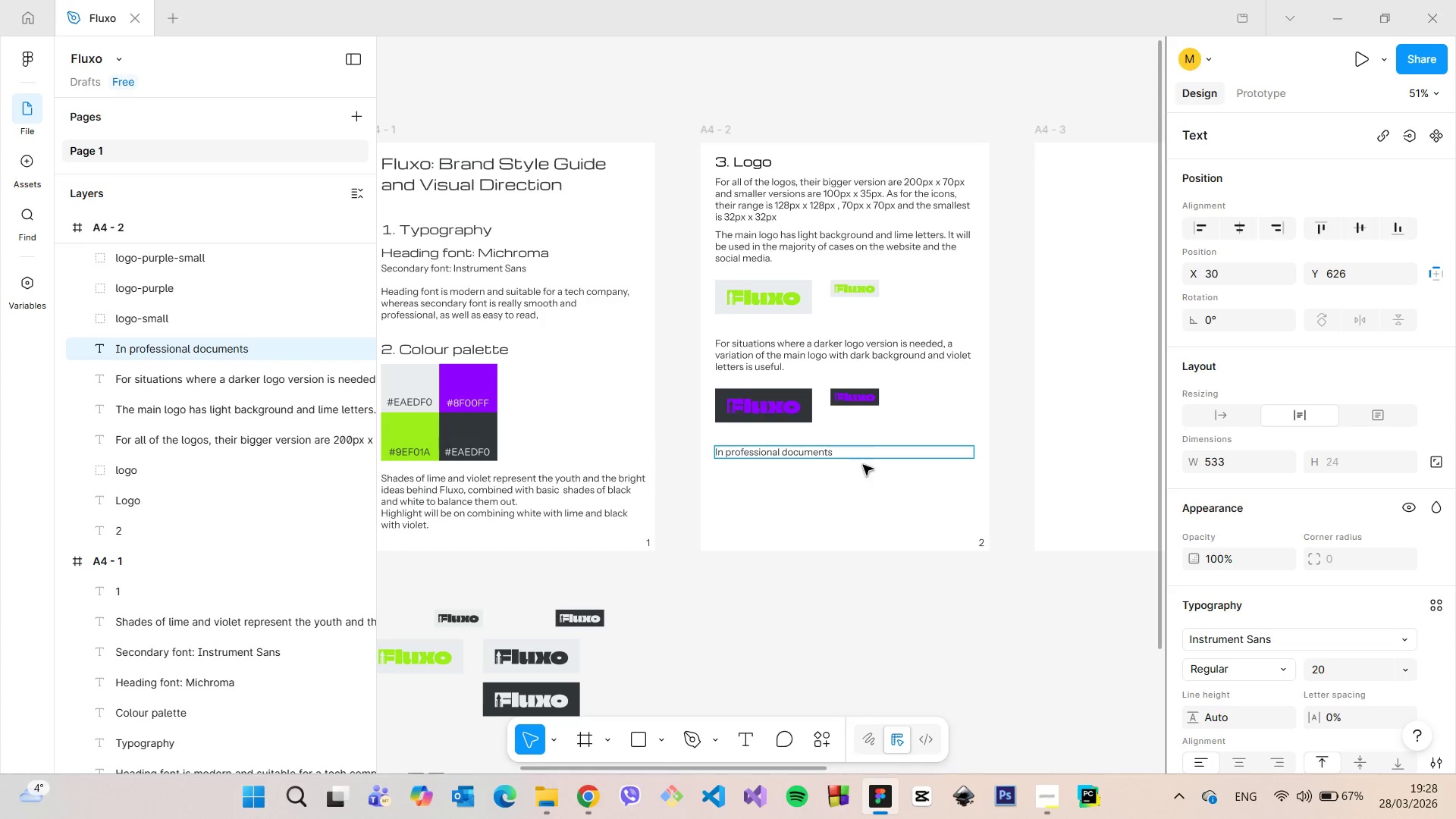 
left_click([867, 455])
 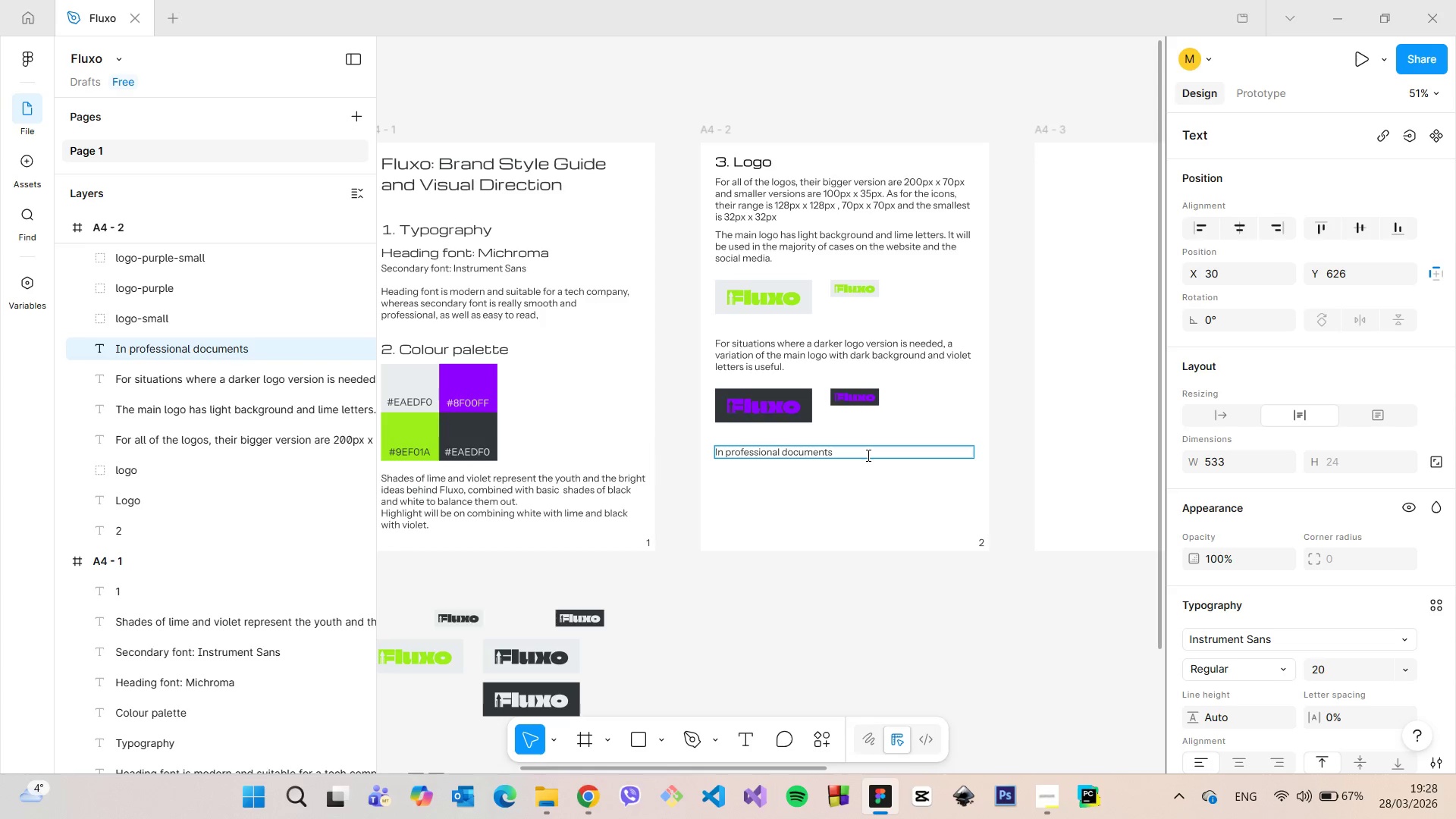 
type(, such a proposls )
key(Backspace)
type( for stakeholders)
 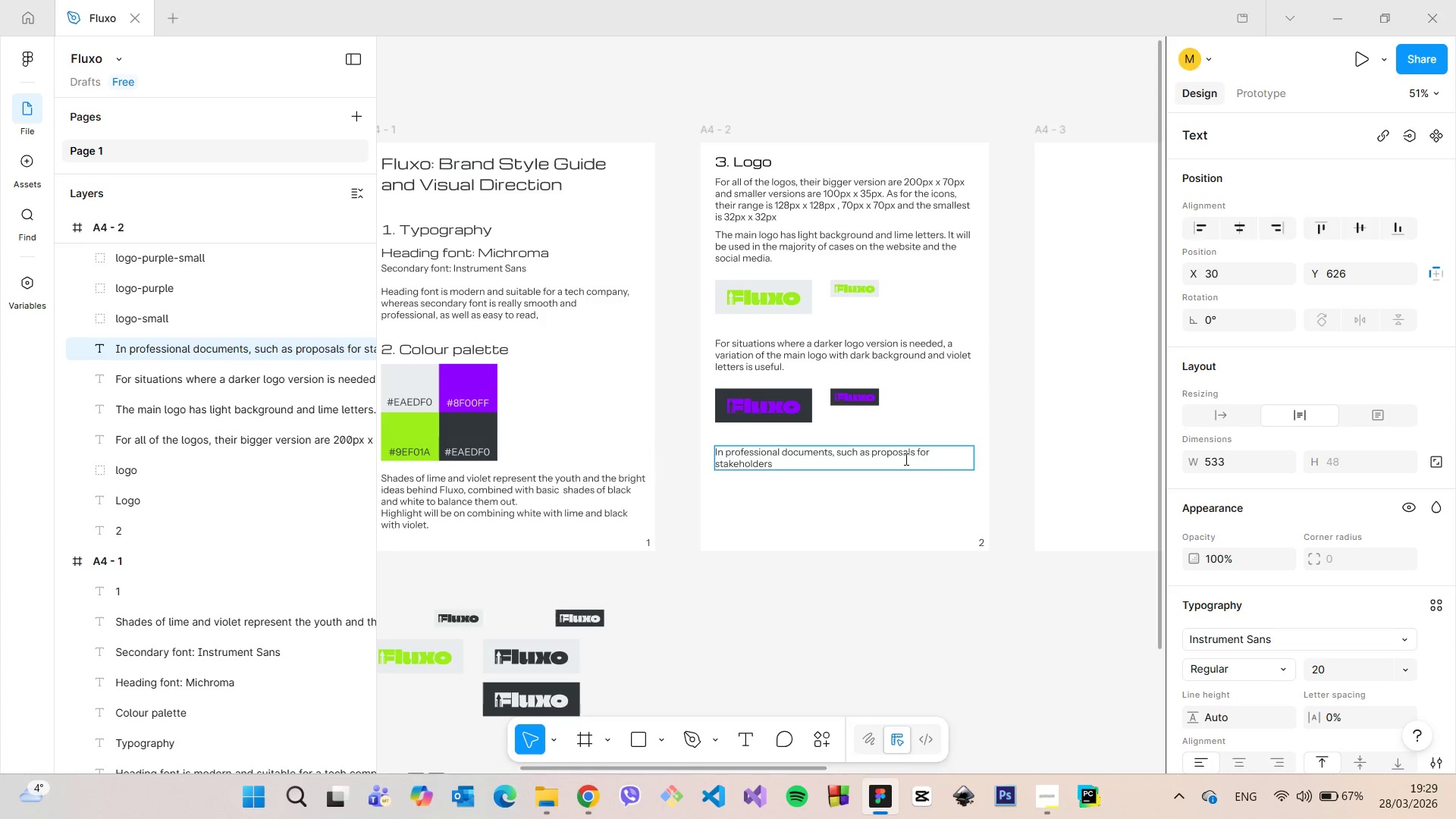 
left_click_drag(start_coordinate=[932, 455], to_coordinate=[916, 454])
 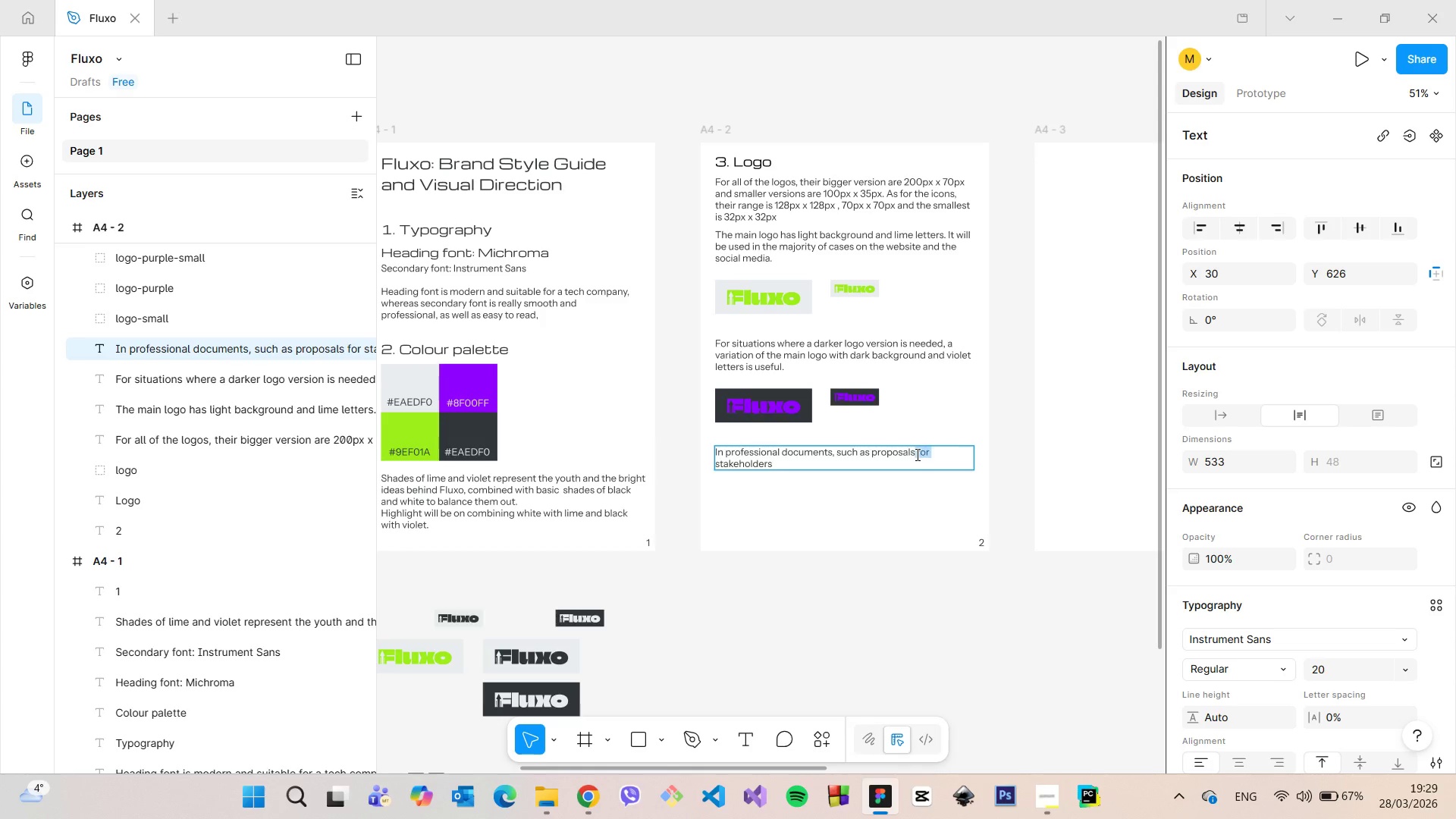 
key(Backspace)
type( or presentations for )
 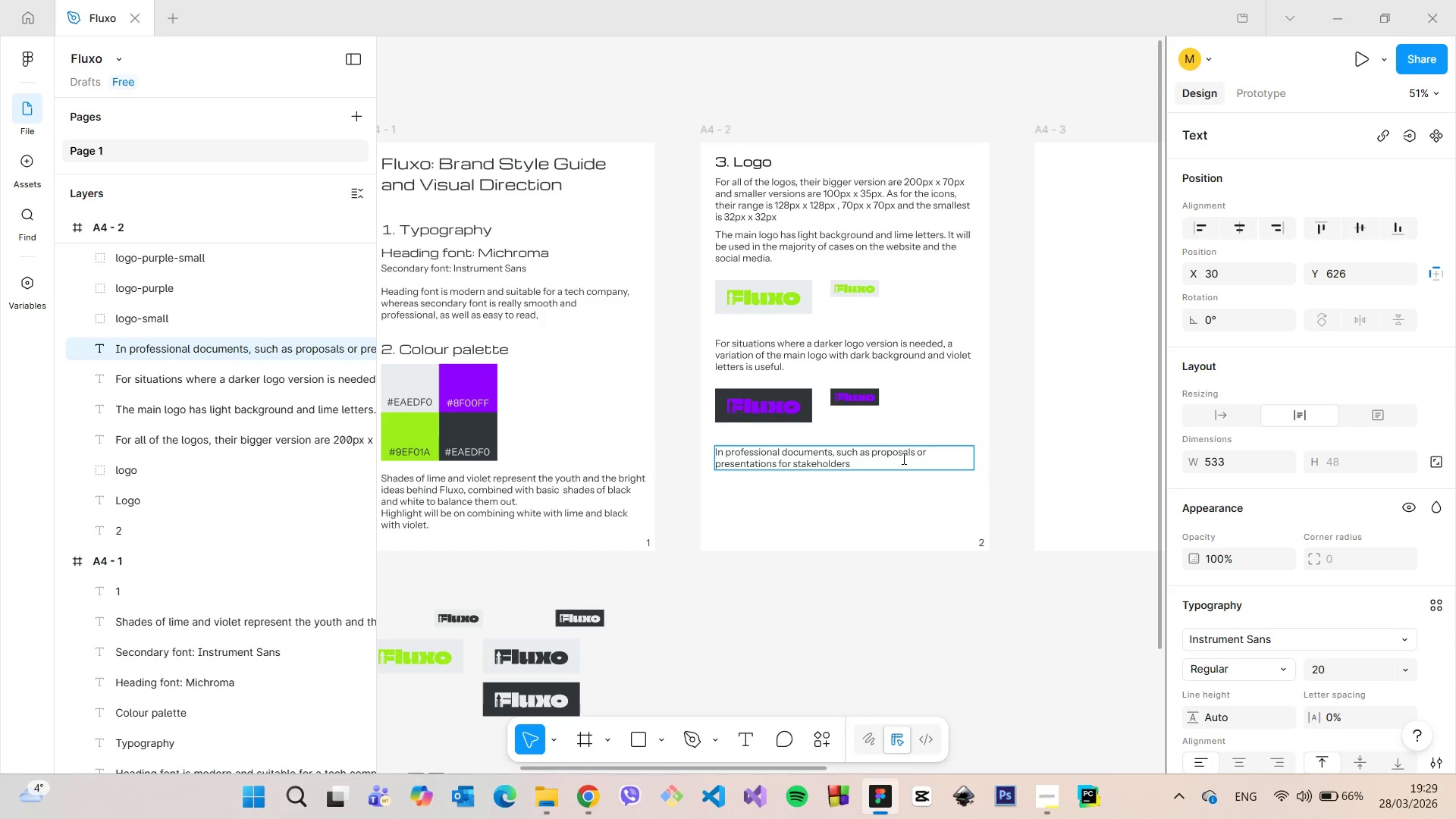 
left_click([902, 458])
 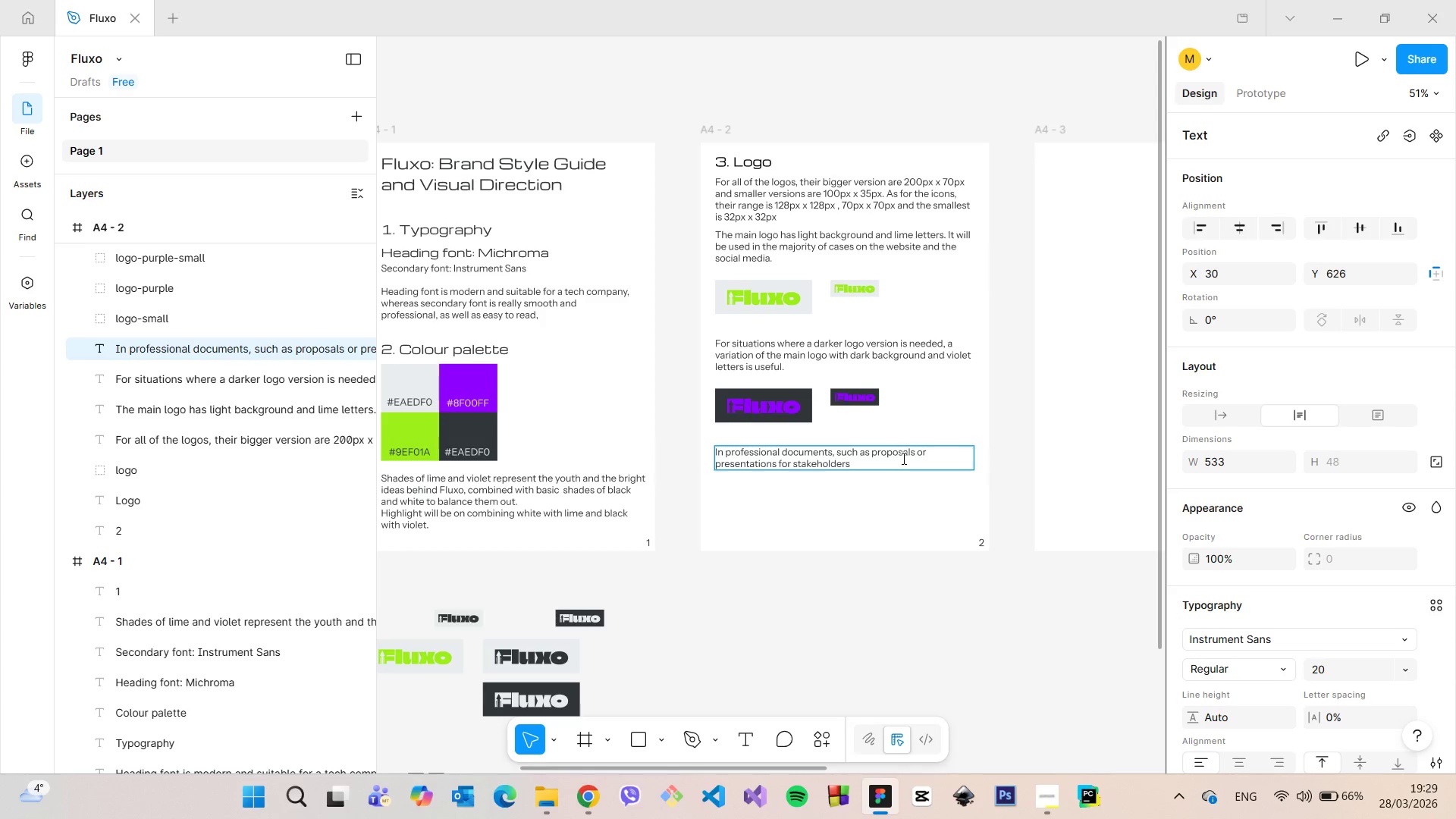 
type(, the logo looks cleaner by switching the bright letters with basic white and black shades from the color pal)
key(Backspace)
key(Backspace)
key(Backspace)
key(Backspace)
key(Backspace)
type(ur palette, )
key(Backspace)
key(Backspace)
type(. Aco)
key(Backspace)
type(cording g)
key(Backspace)
type(to the document type, darker and lighter pros)
key(Backspace)
key(Backspace)
key(Backspace)
key(Backspace)
type(log is created.)
 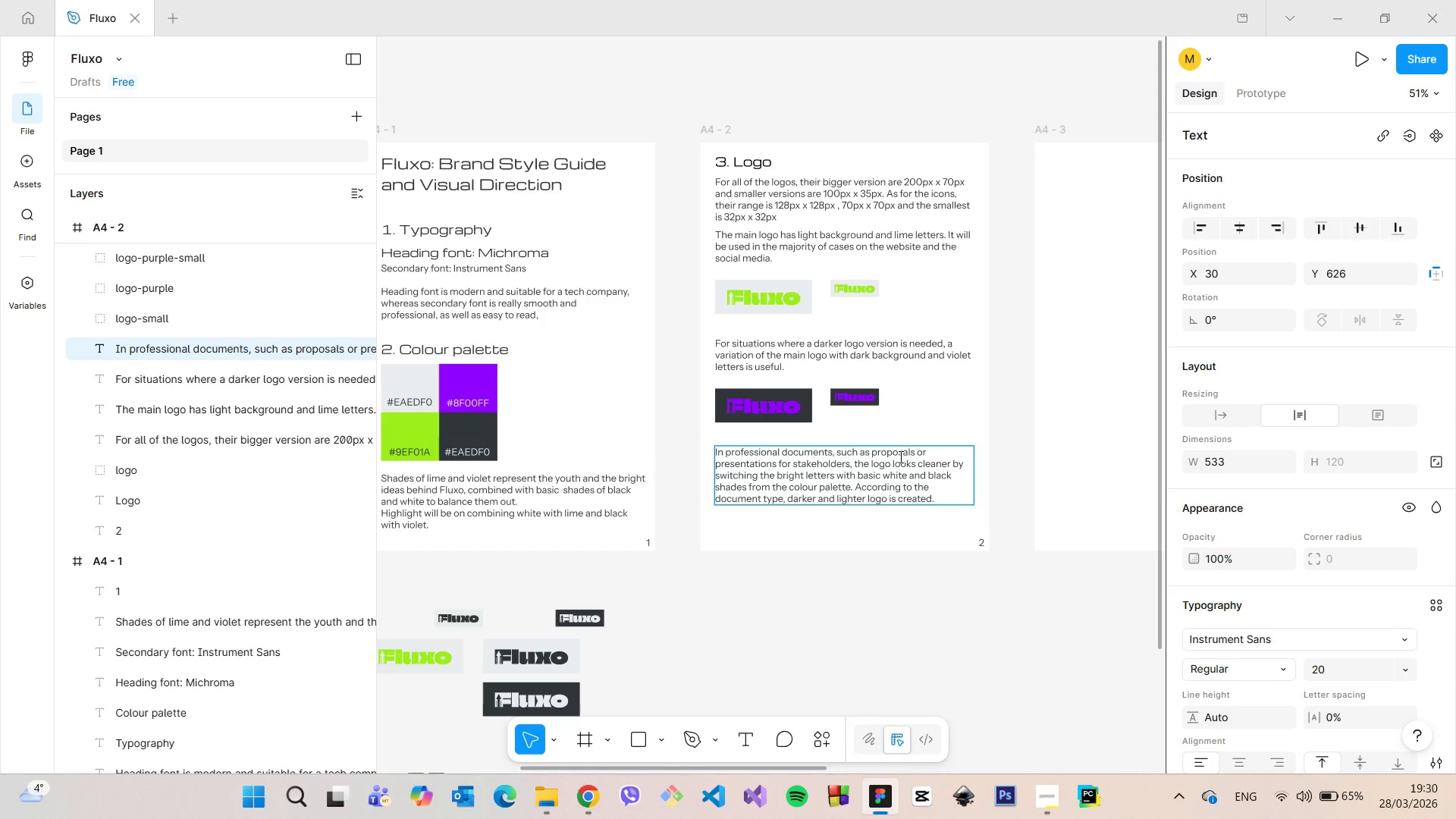 
left_click([921, 570])
 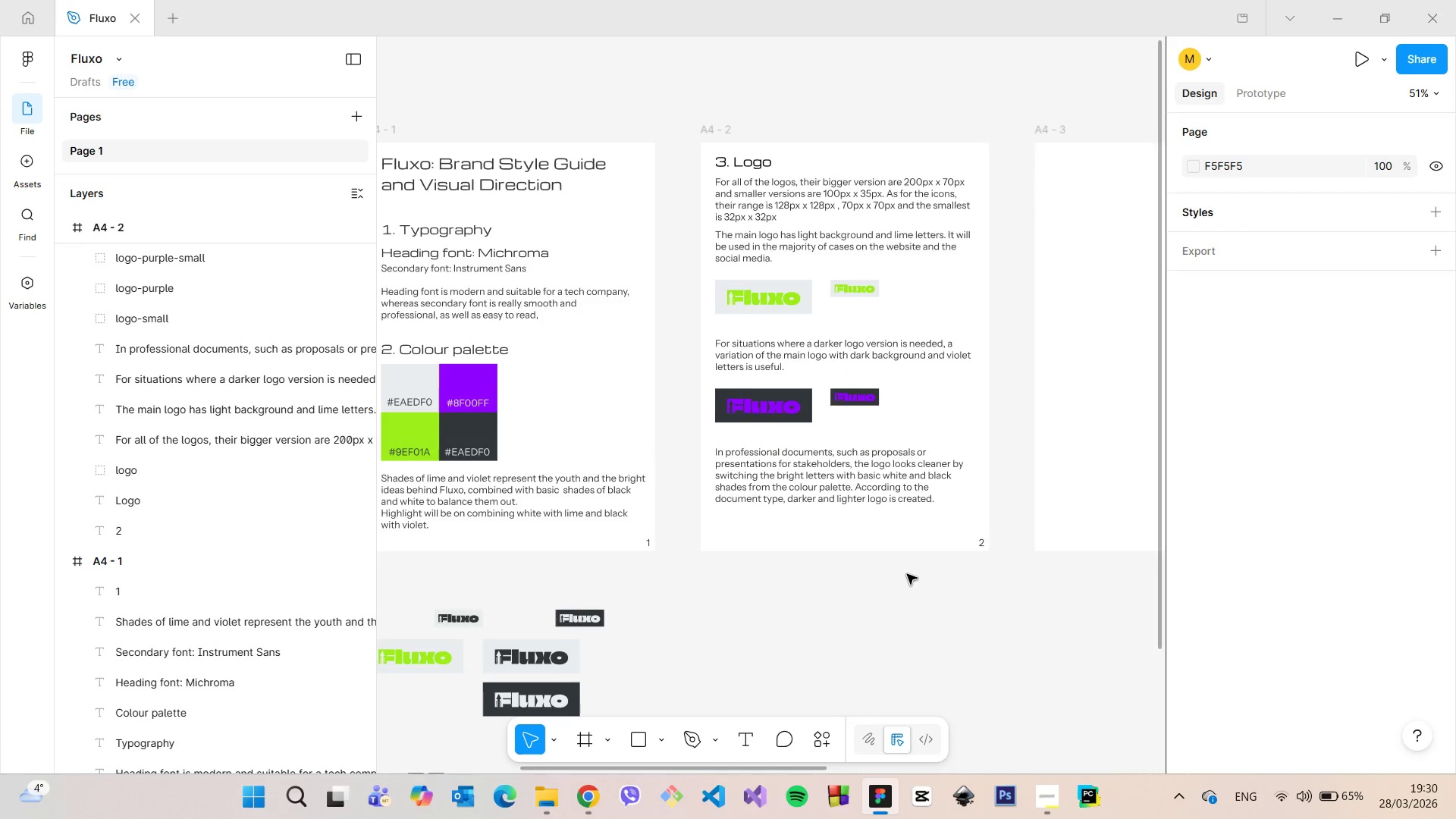 
scroll: coordinate [907, 574], scroll_direction: down, amount: 5.0
 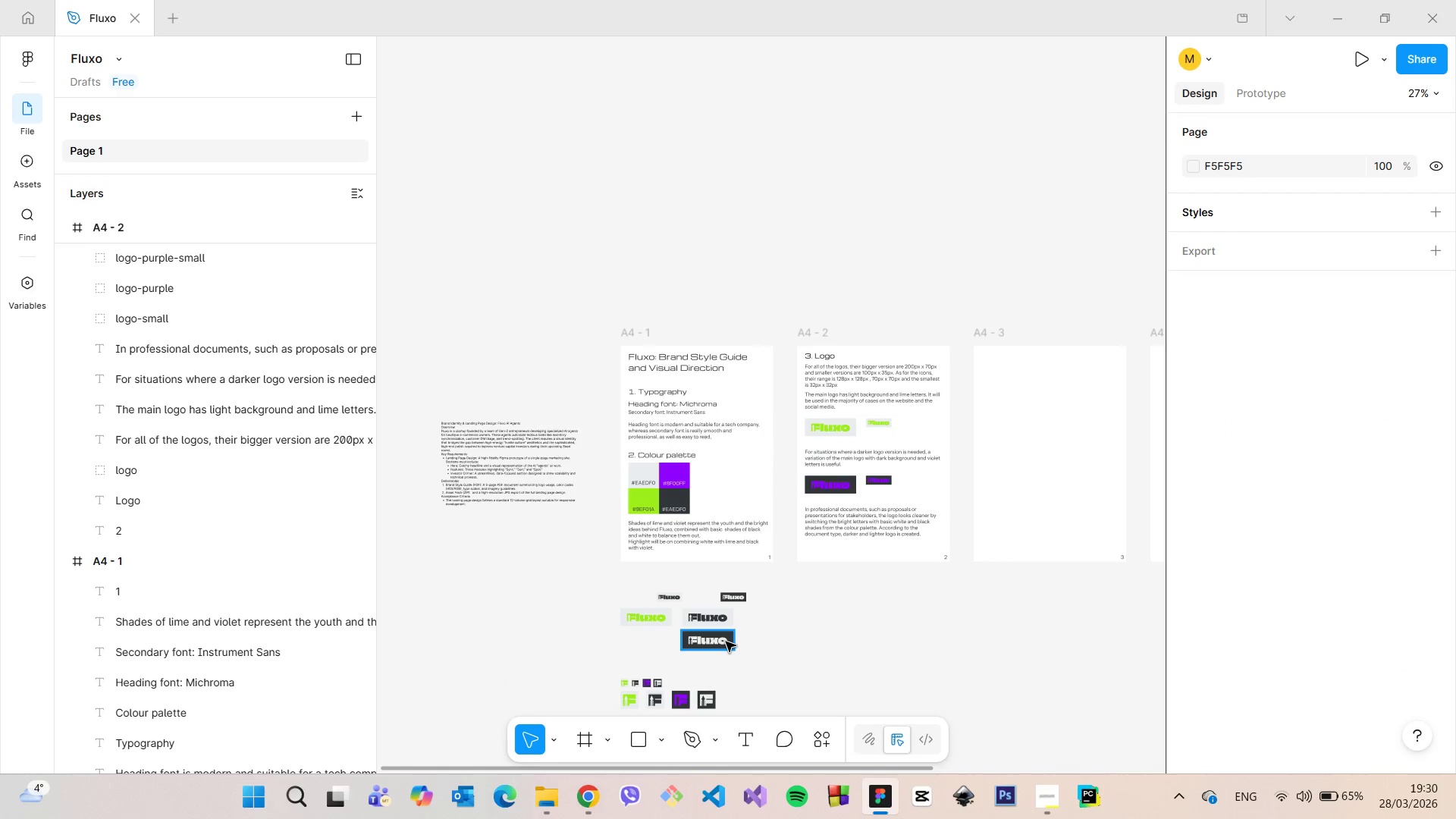 
left_click([706, 617])
 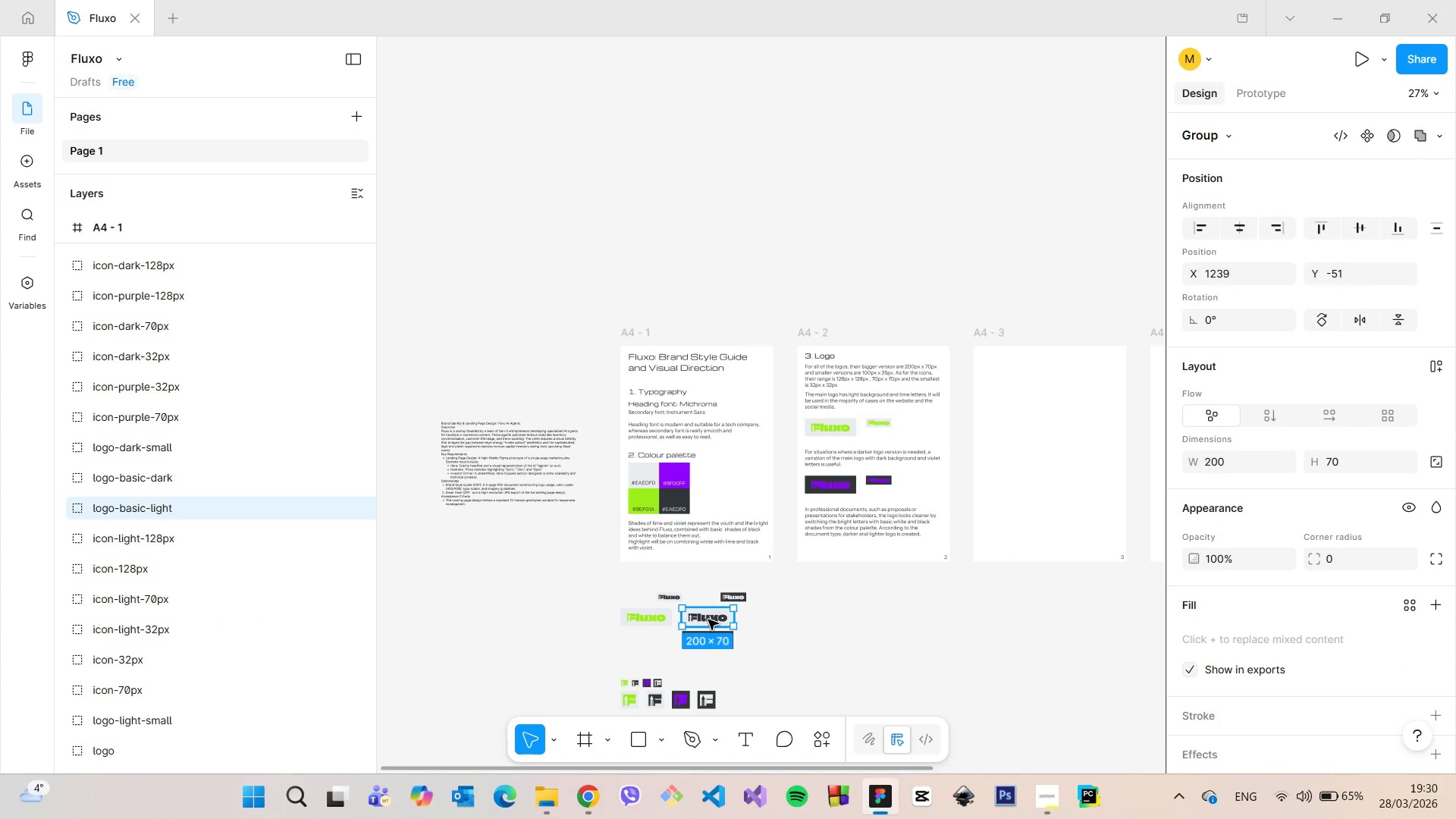 
left_click_drag(start_coordinate=[708, 620], to_coordinate=[1020, 385])
 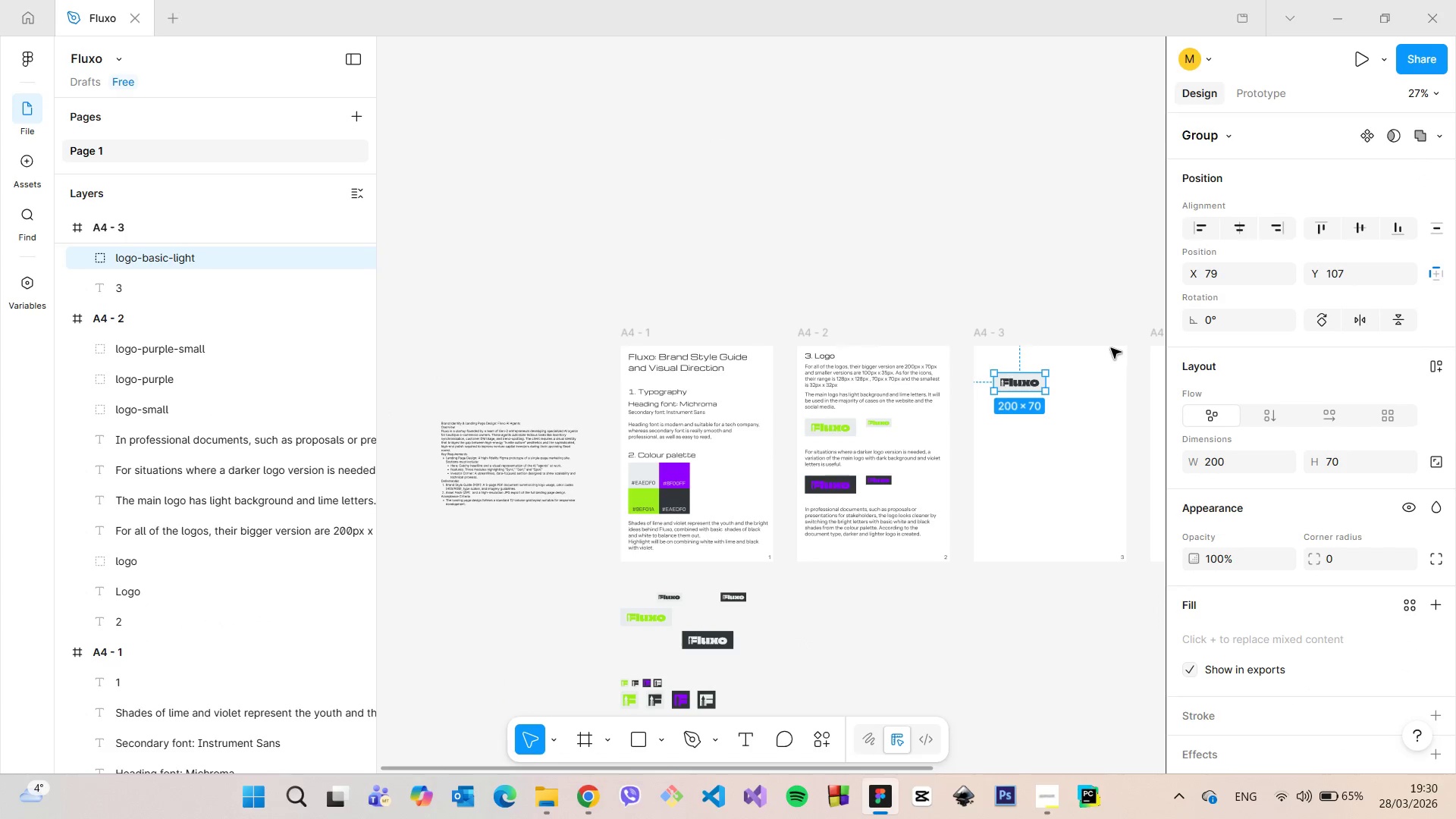 
scroll: coordinate [1109, 347], scroll_direction: up, amount: 9.0
 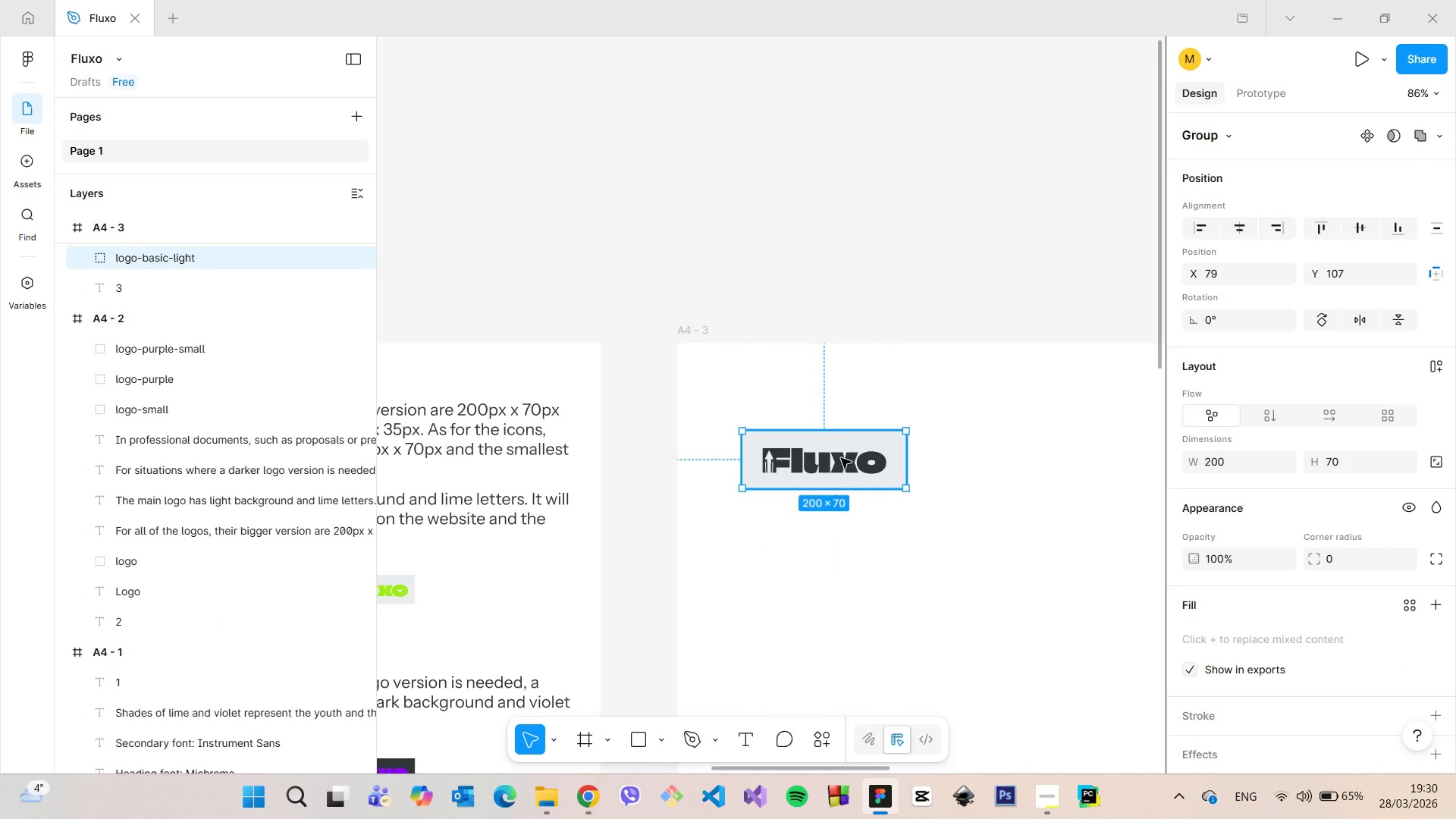 
left_click_drag(start_coordinate=[840, 458], to_coordinate=[807, 409])
 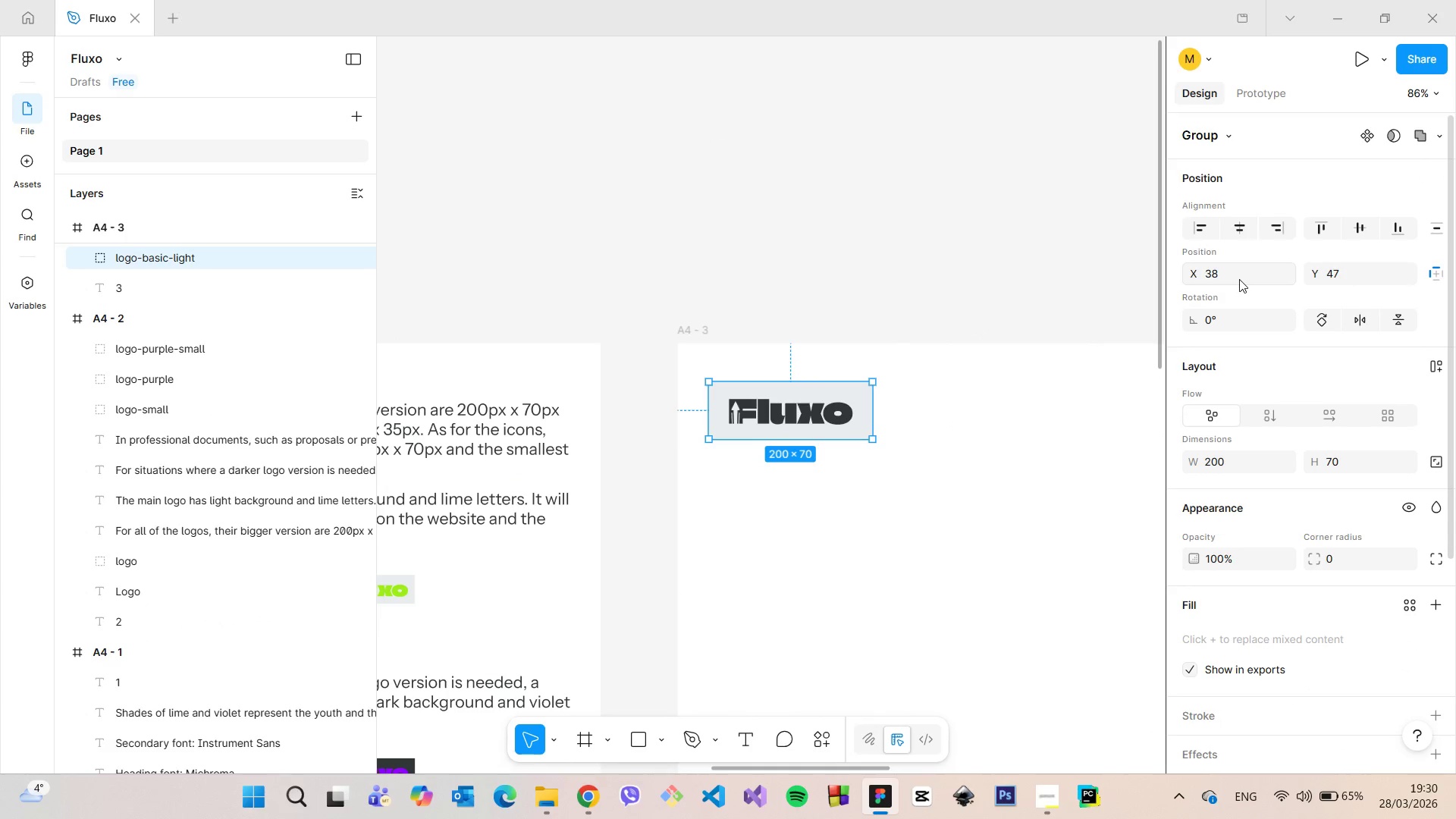 
left_click([1239, 279])
 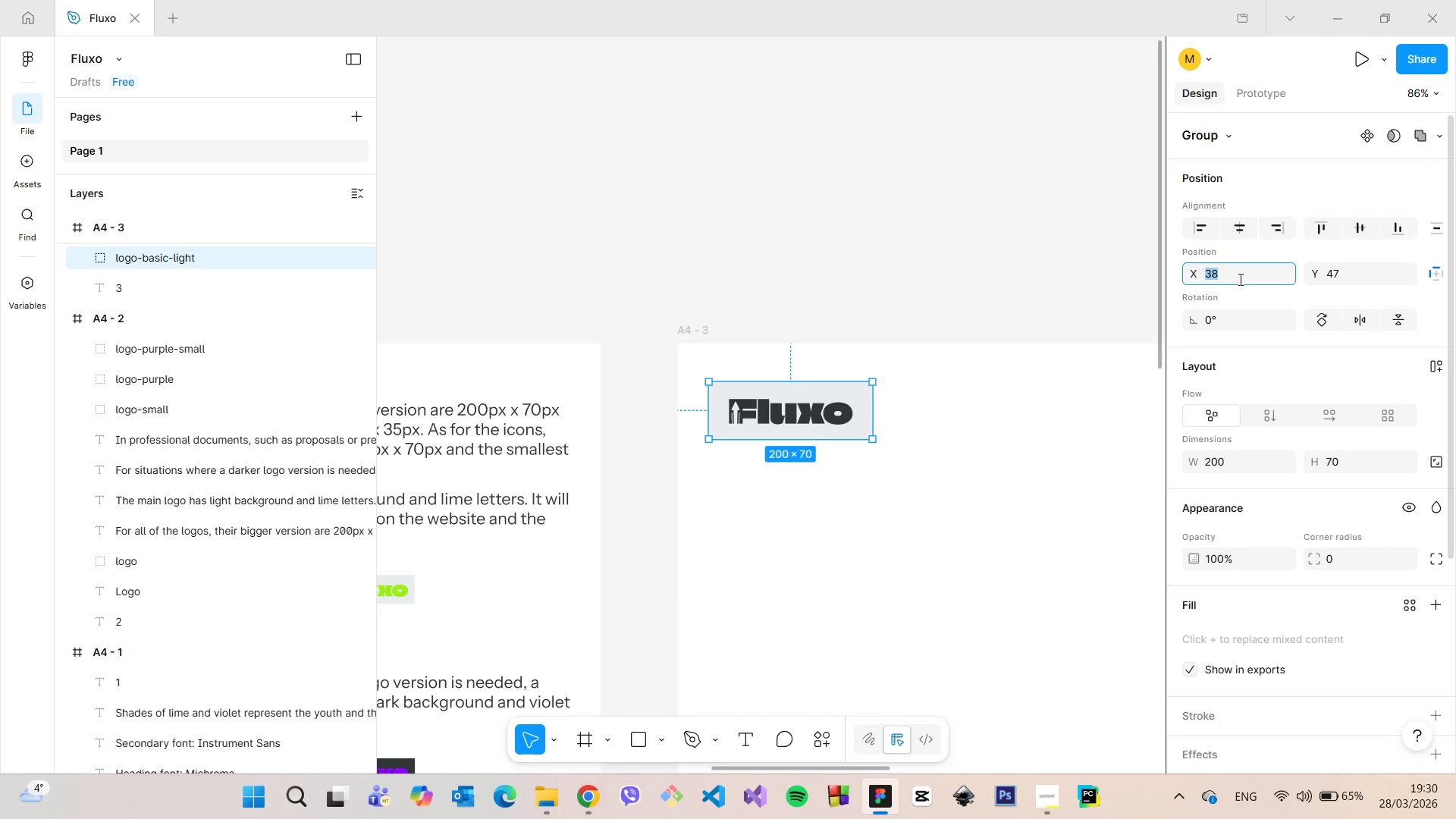 
type(30)
 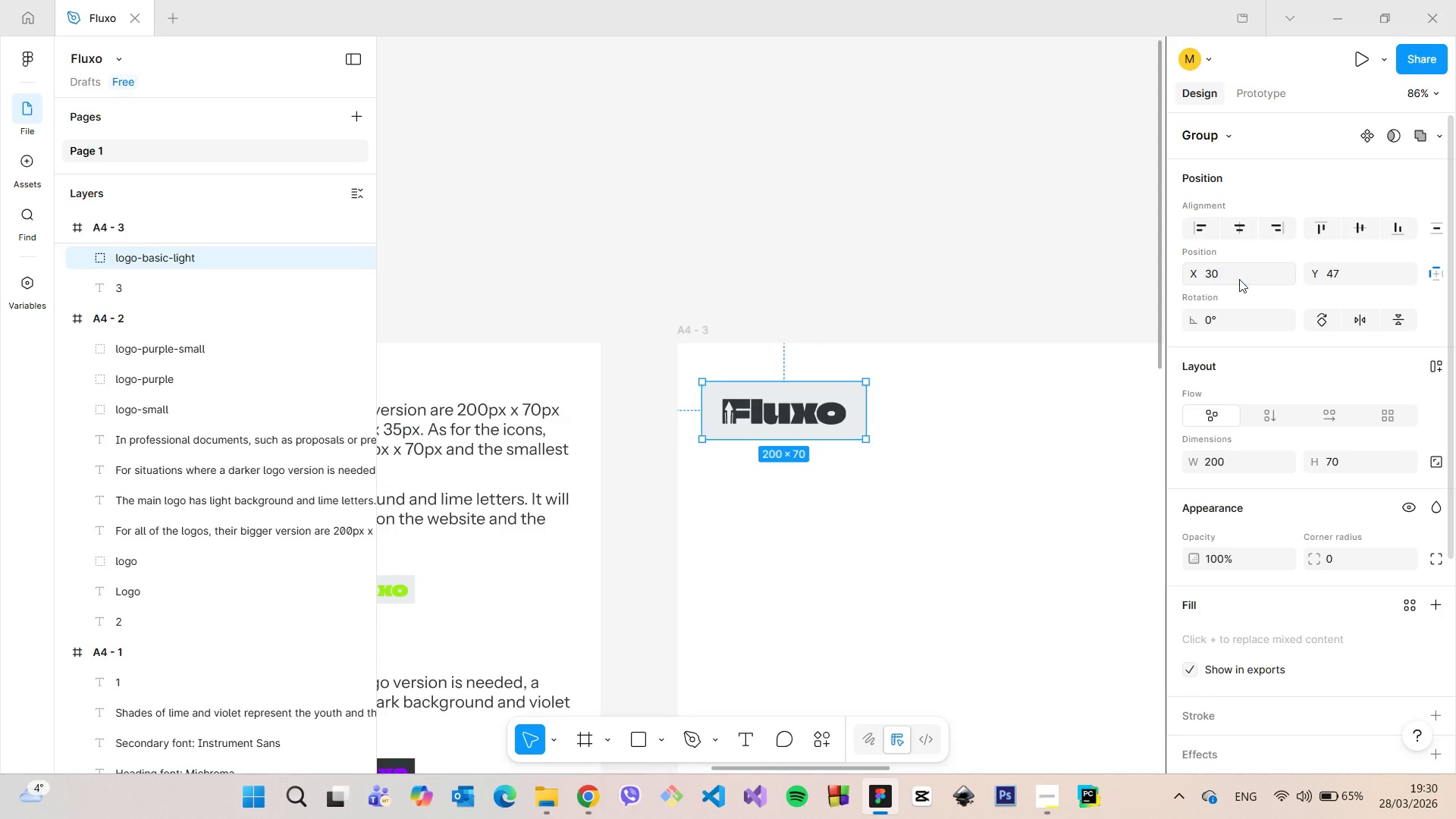 
key(Enter)
 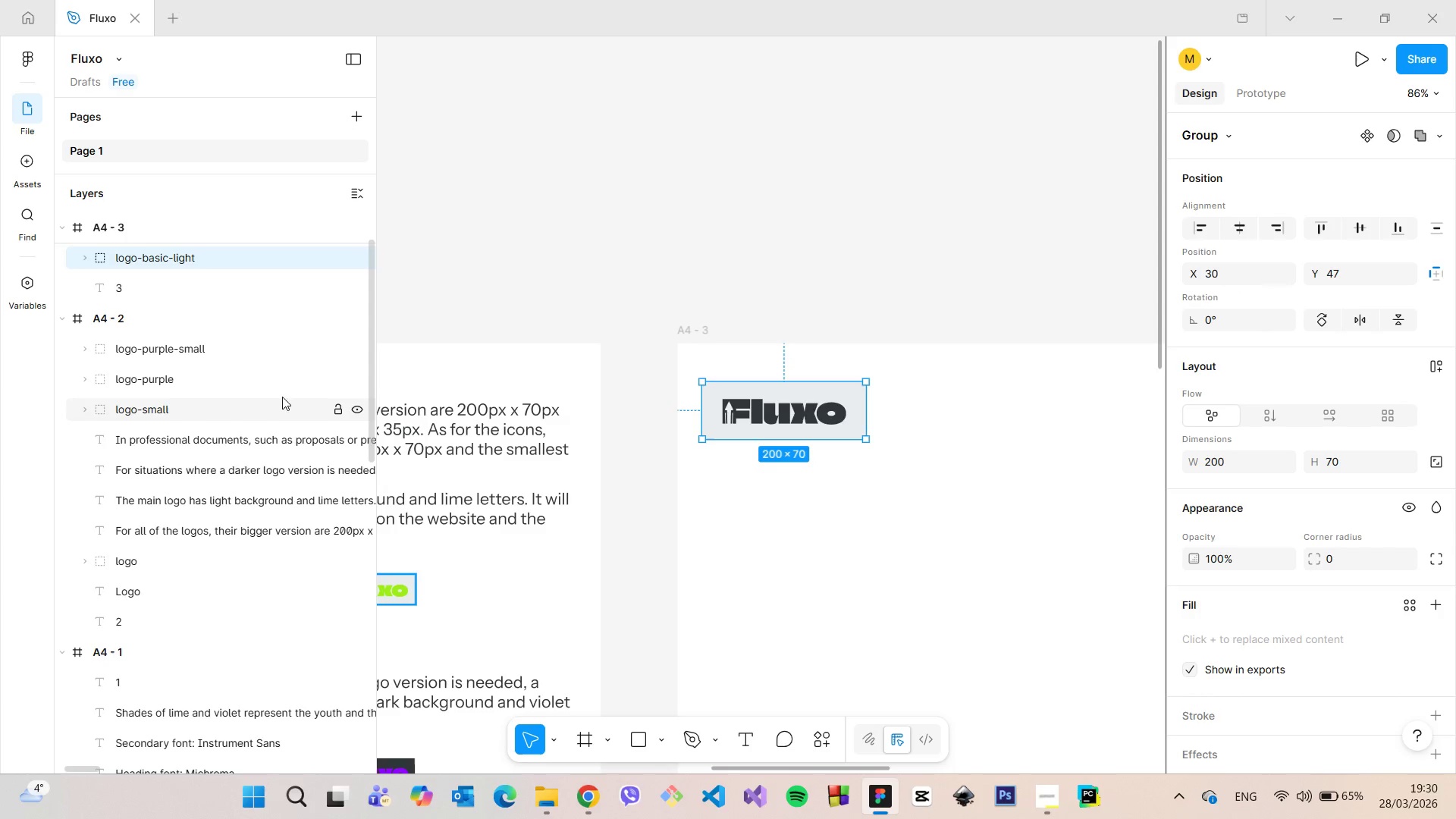 
scroll: coordinate [482, 425], scroll_direction: down, amount: 14.0
 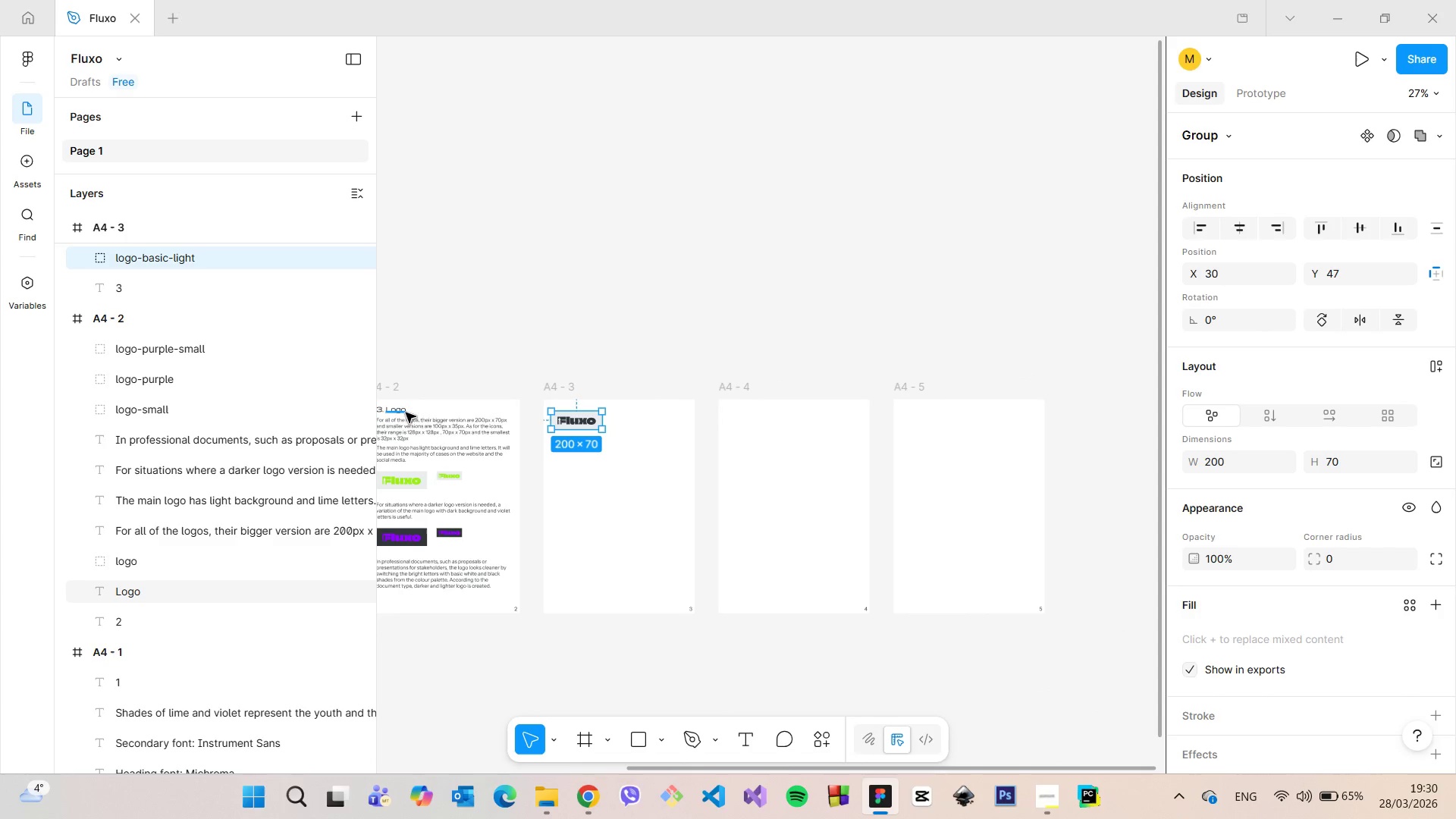 
left_click([401, 410])
 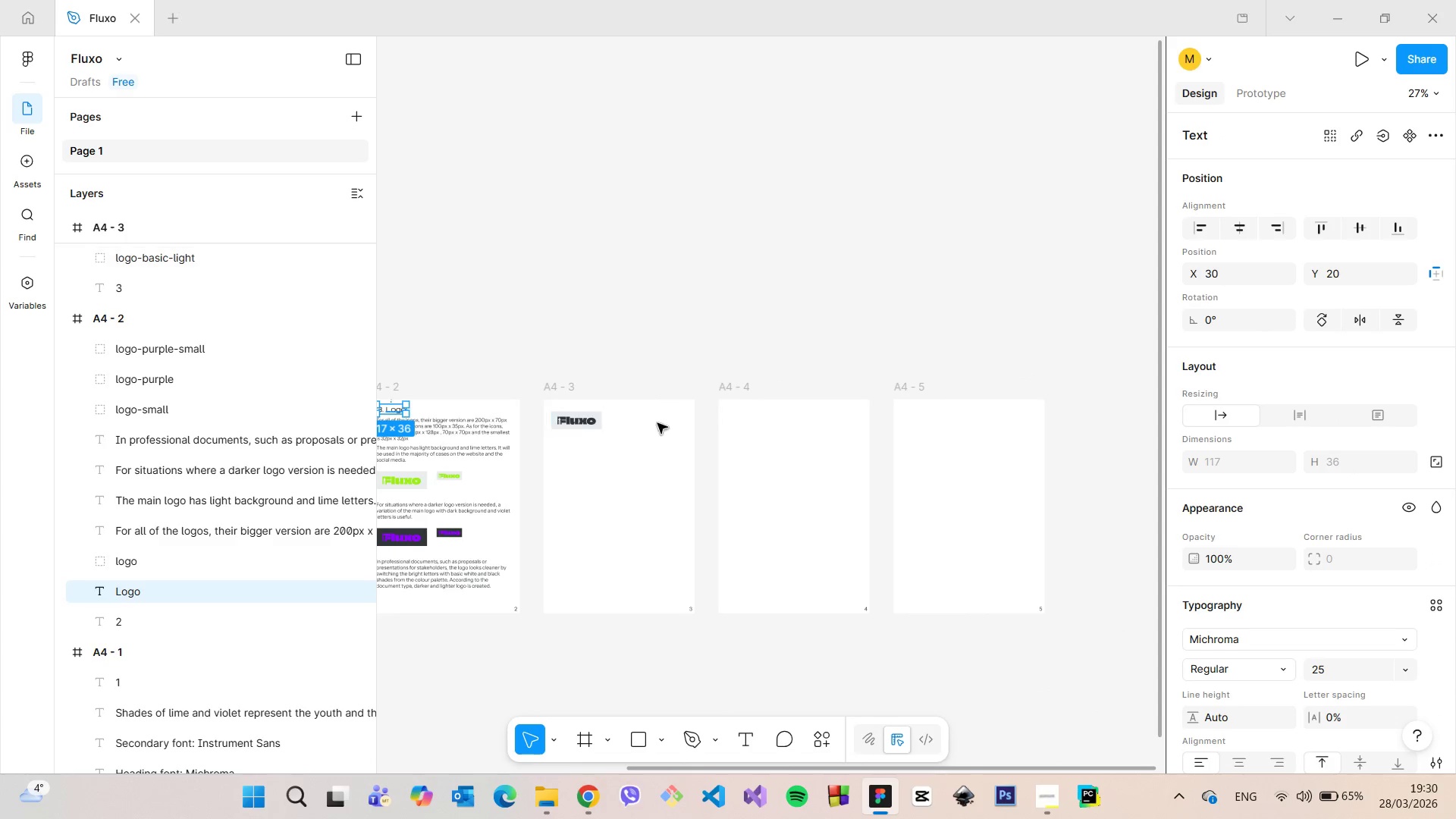 
left_click([564, 422])
 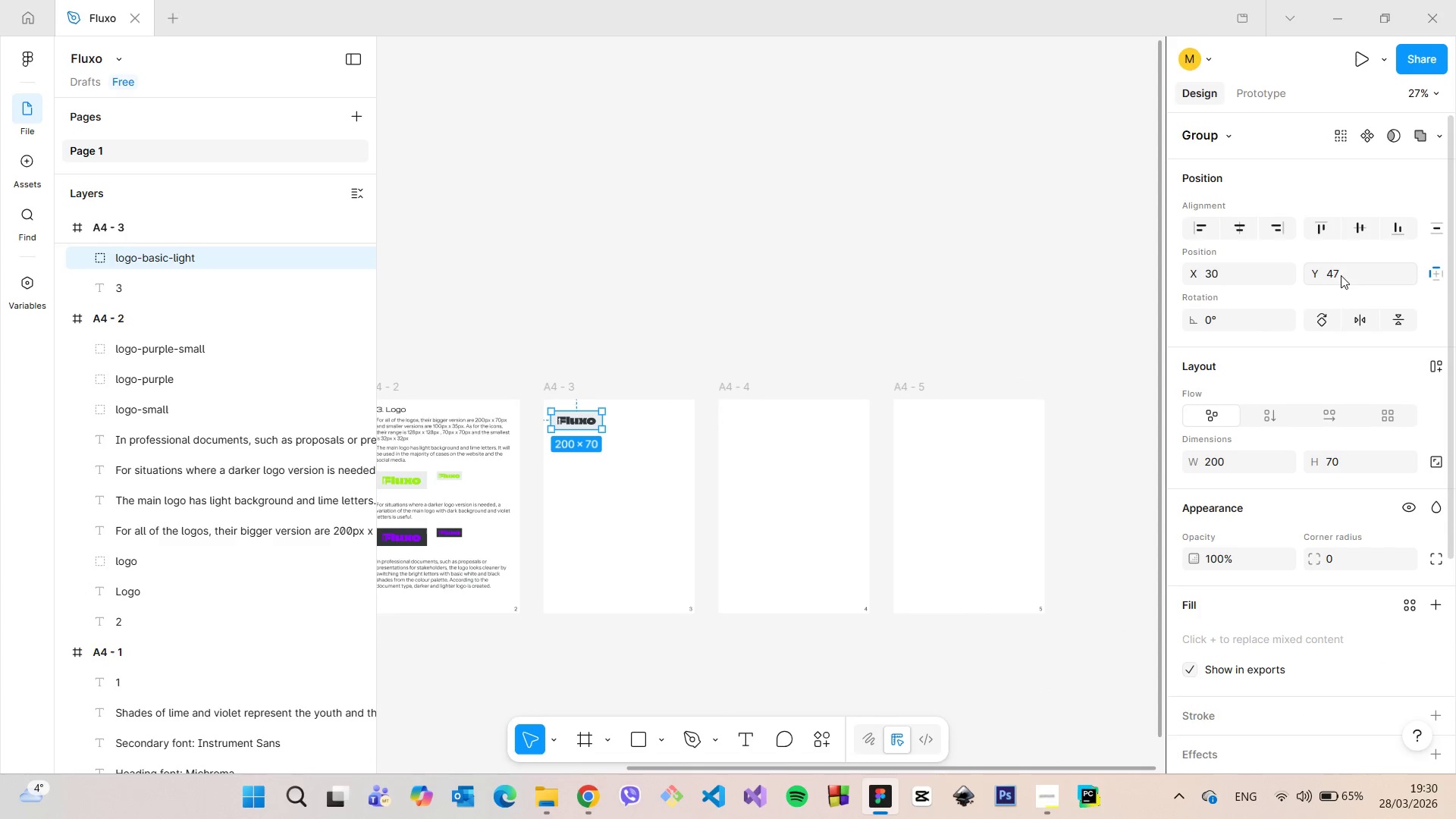 
left_click([1342, 274])
 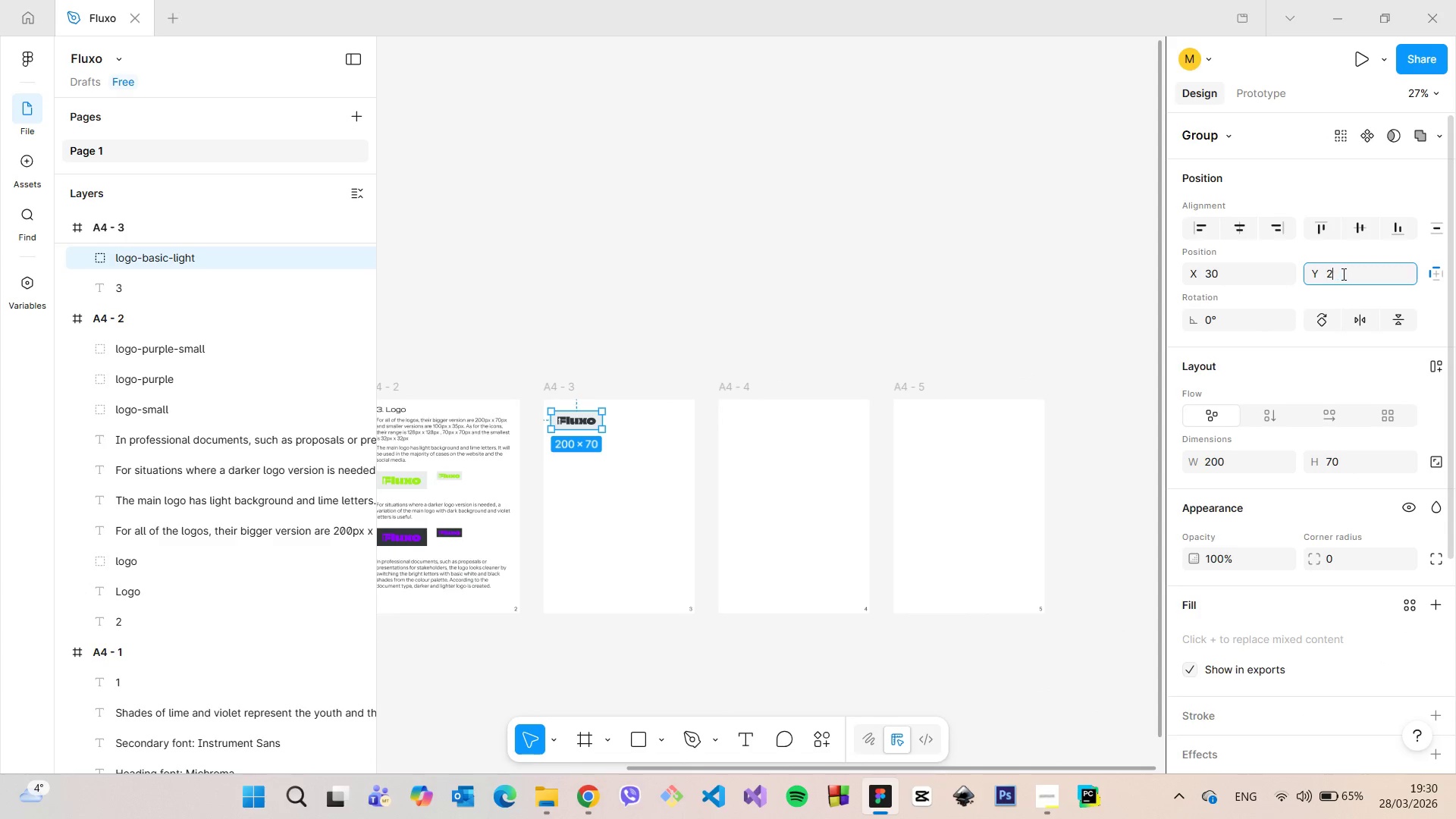 
type(20)
 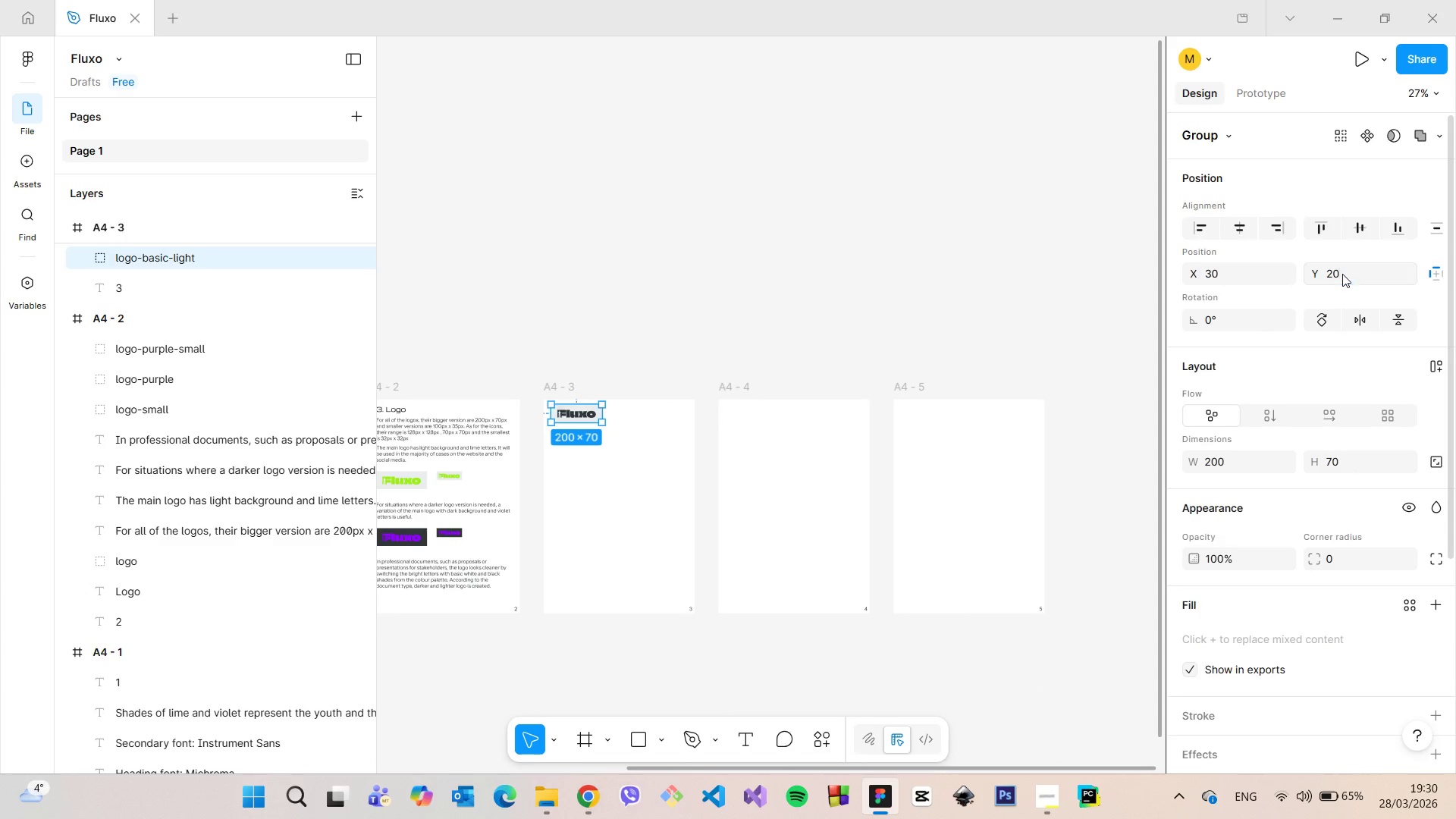 
key(Enter)
 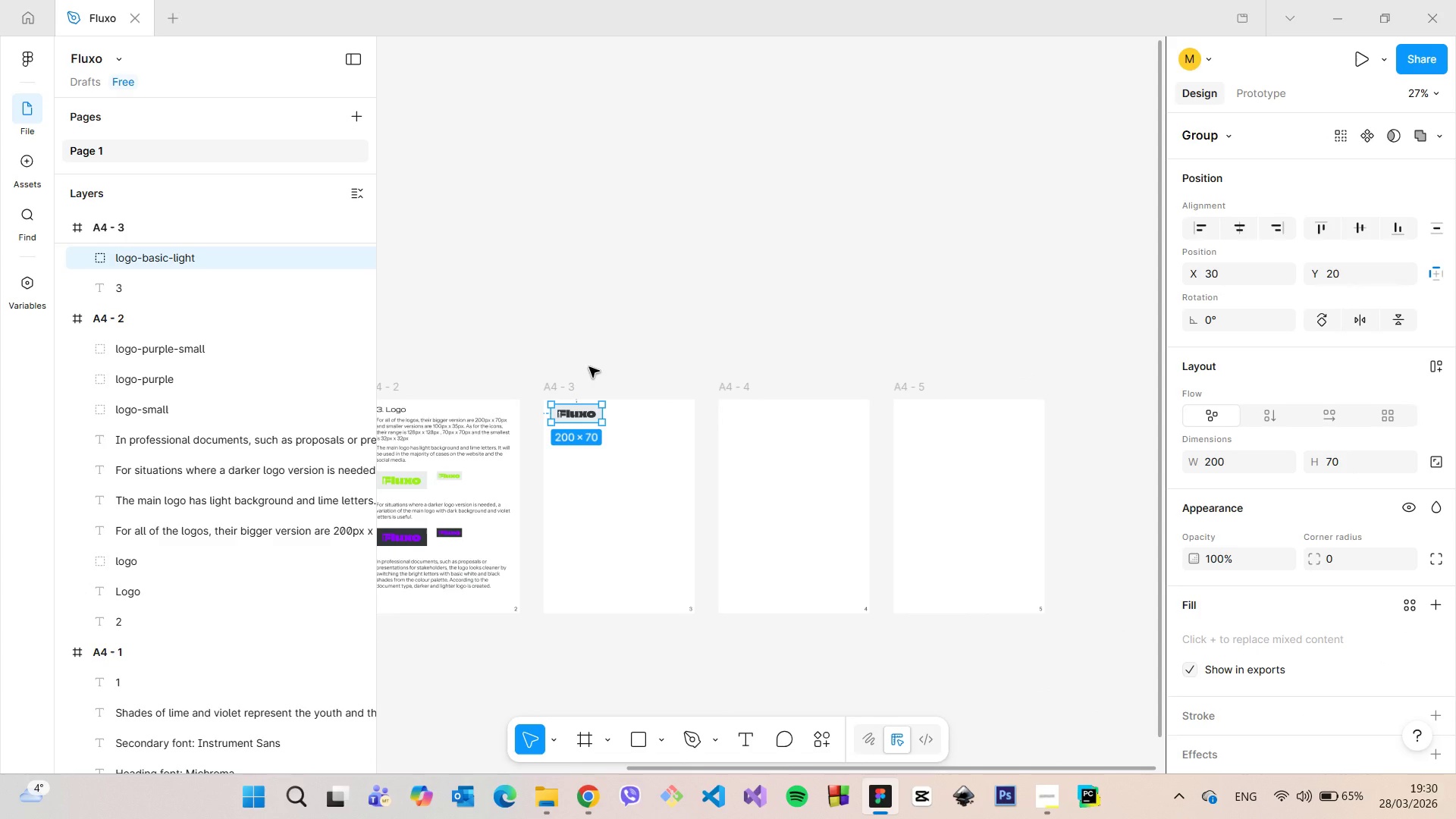 
left_click([589, 367])
 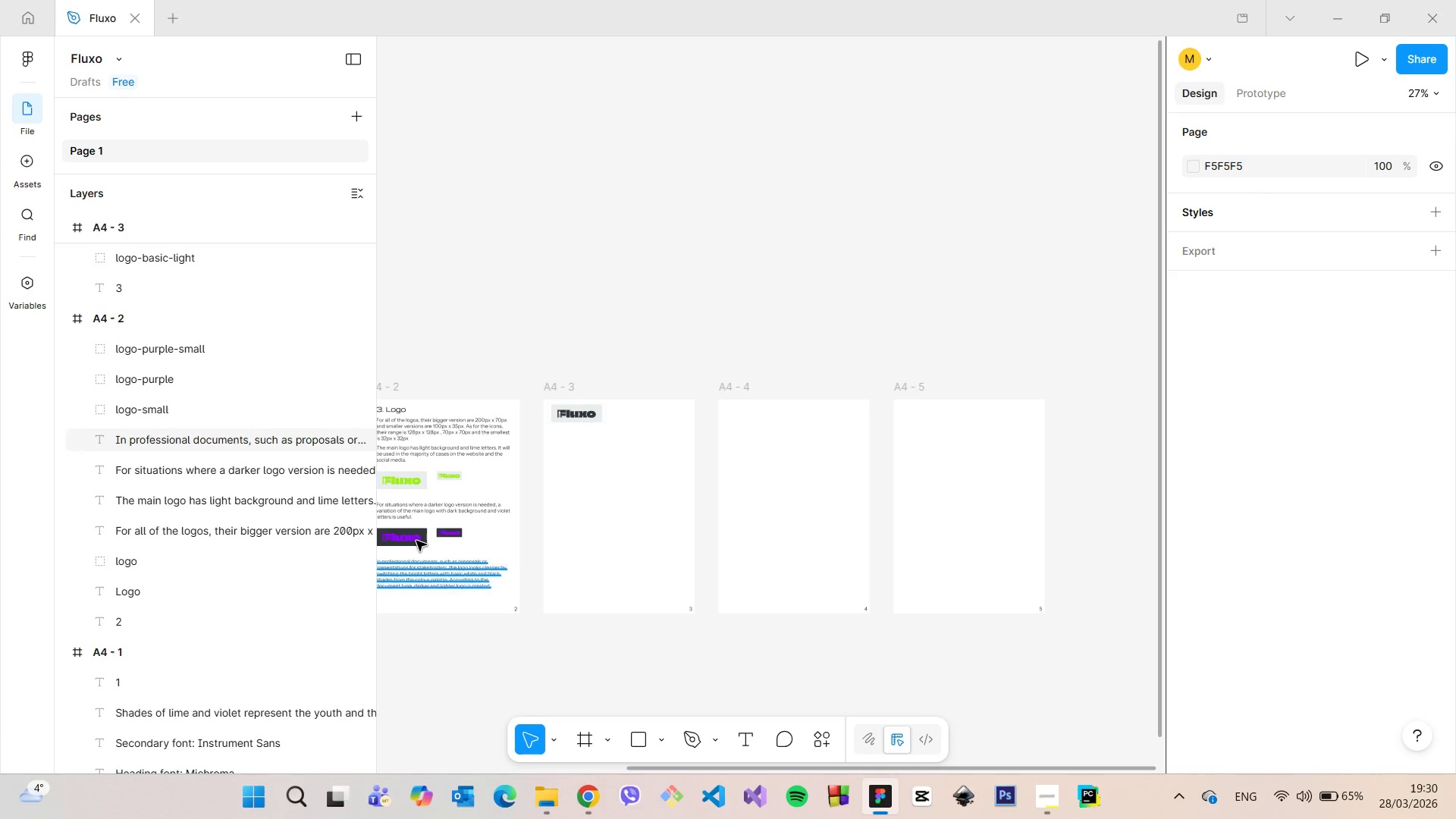 
scroll: coordinate [414, 580], scroll_direction: down, amount: 13.0
 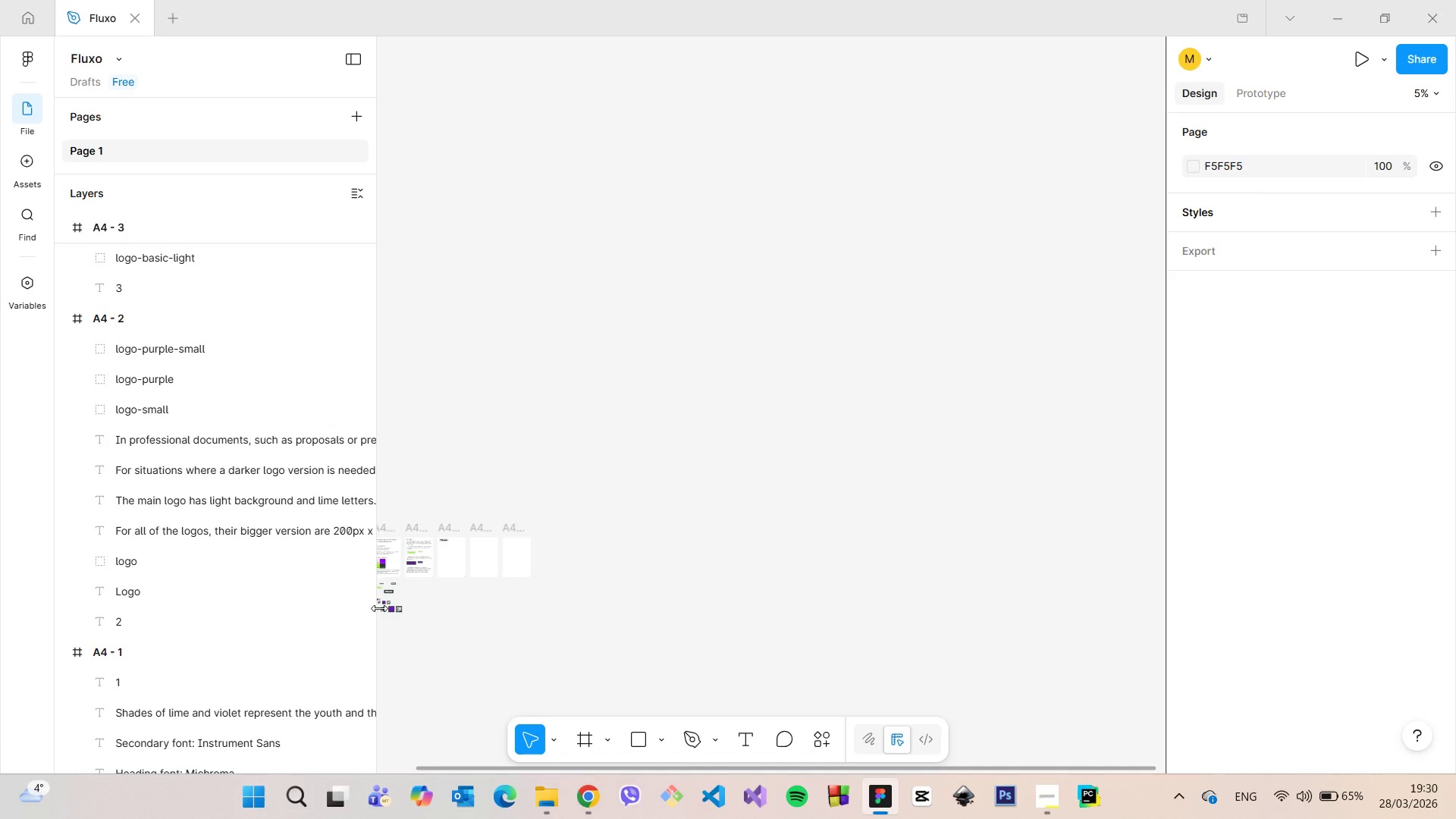 
scroll: coordinate [391, 581], scroll_direction: up, amount: 29.0
 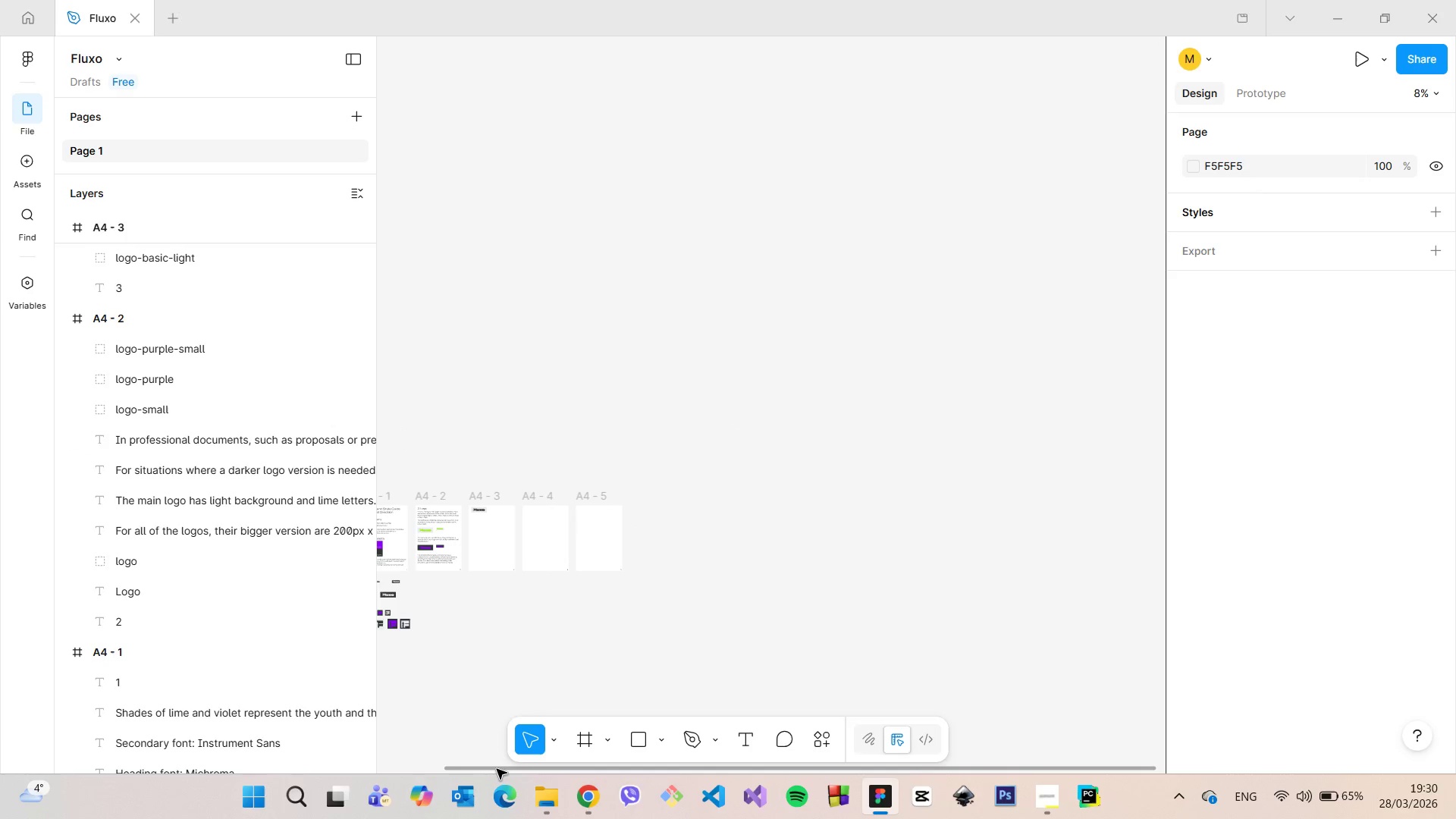 
left_click_drag(start_coordinate=[497, 769], to_coordinate=[440, 753])
 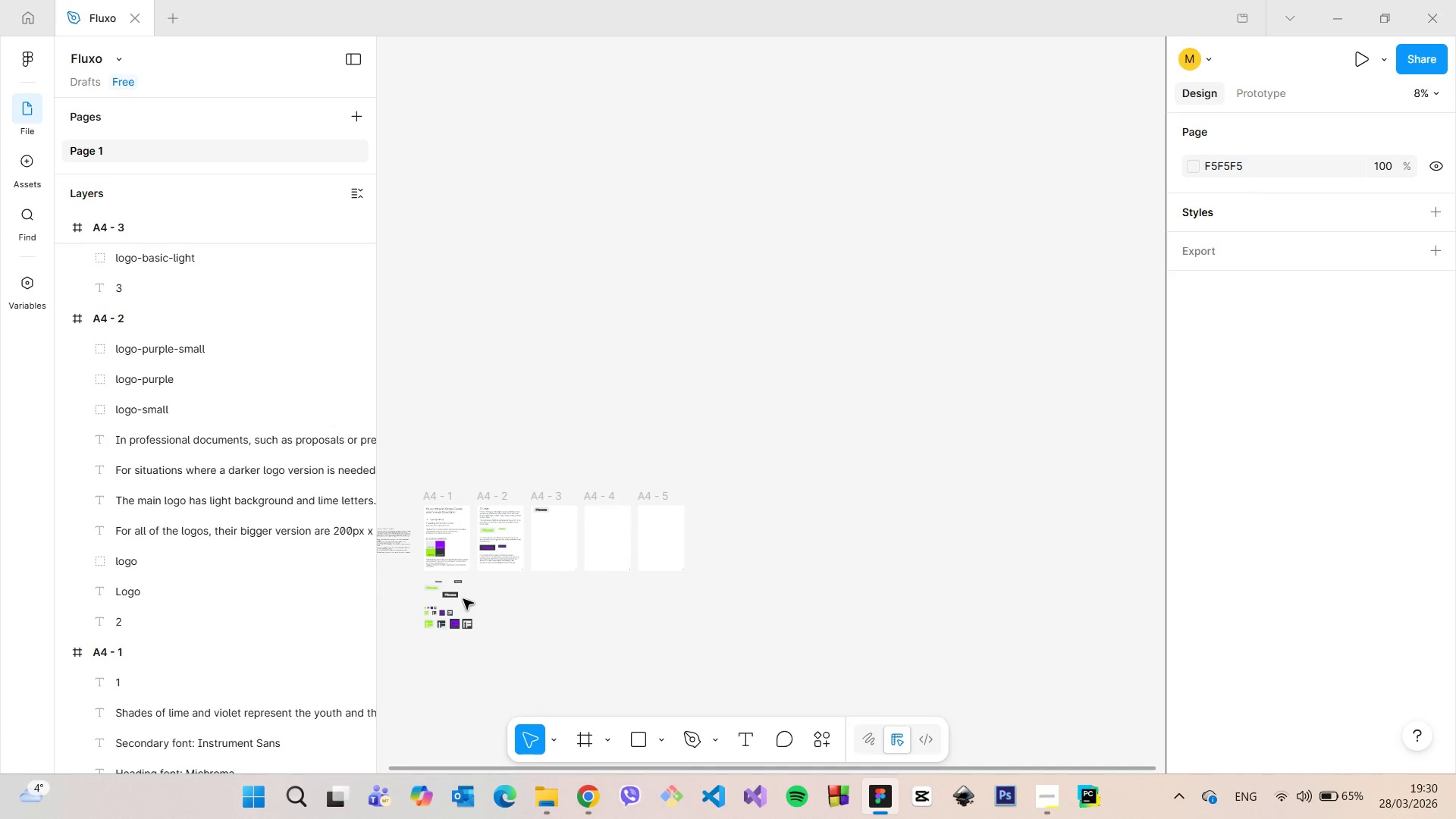 
hold_key(key=AltLeft, duration=1.51)
scroll: coordinate [463, 599], scroll_direction: up, amount: 7.0
 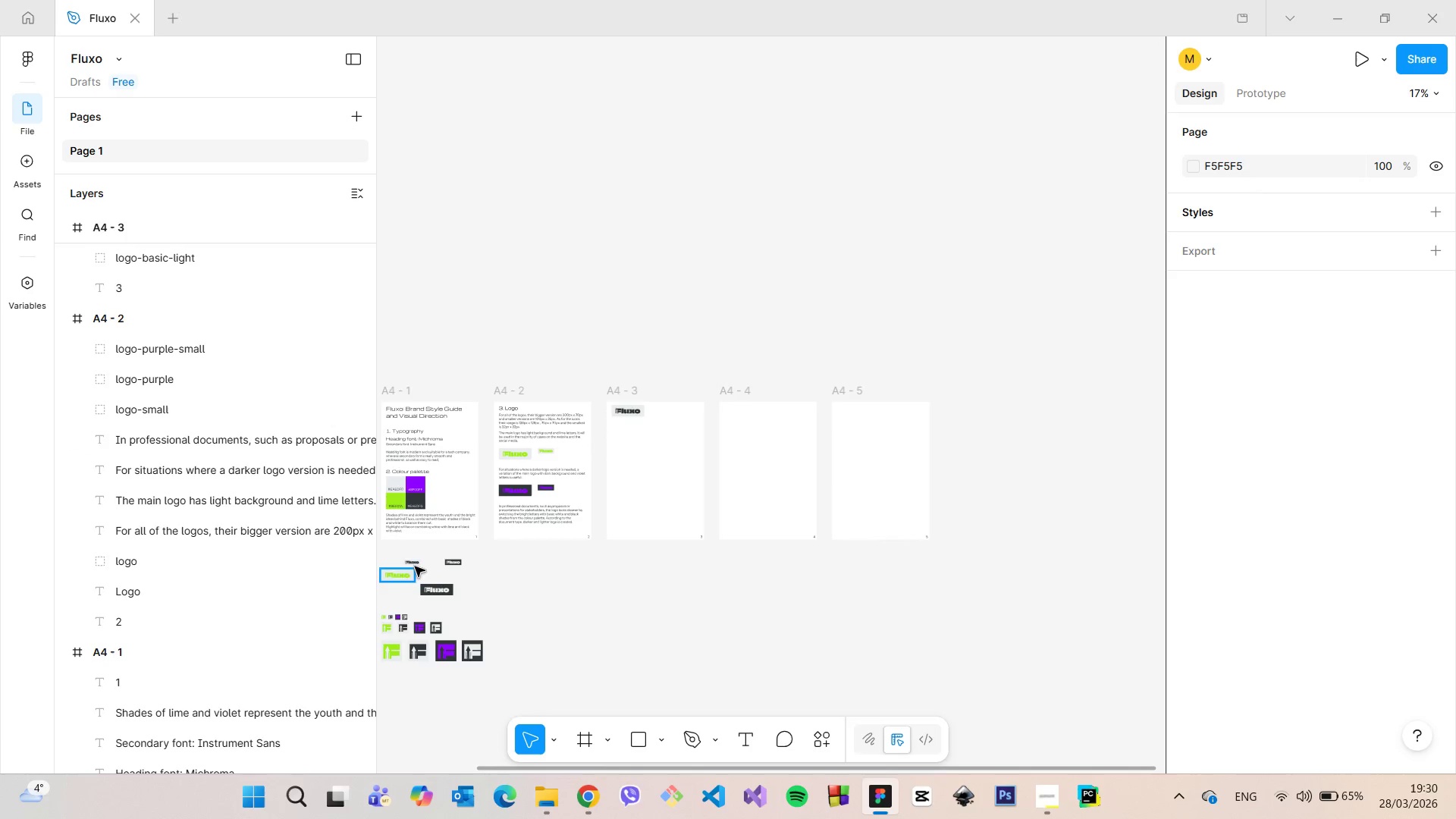 
left_click([413, 562])
 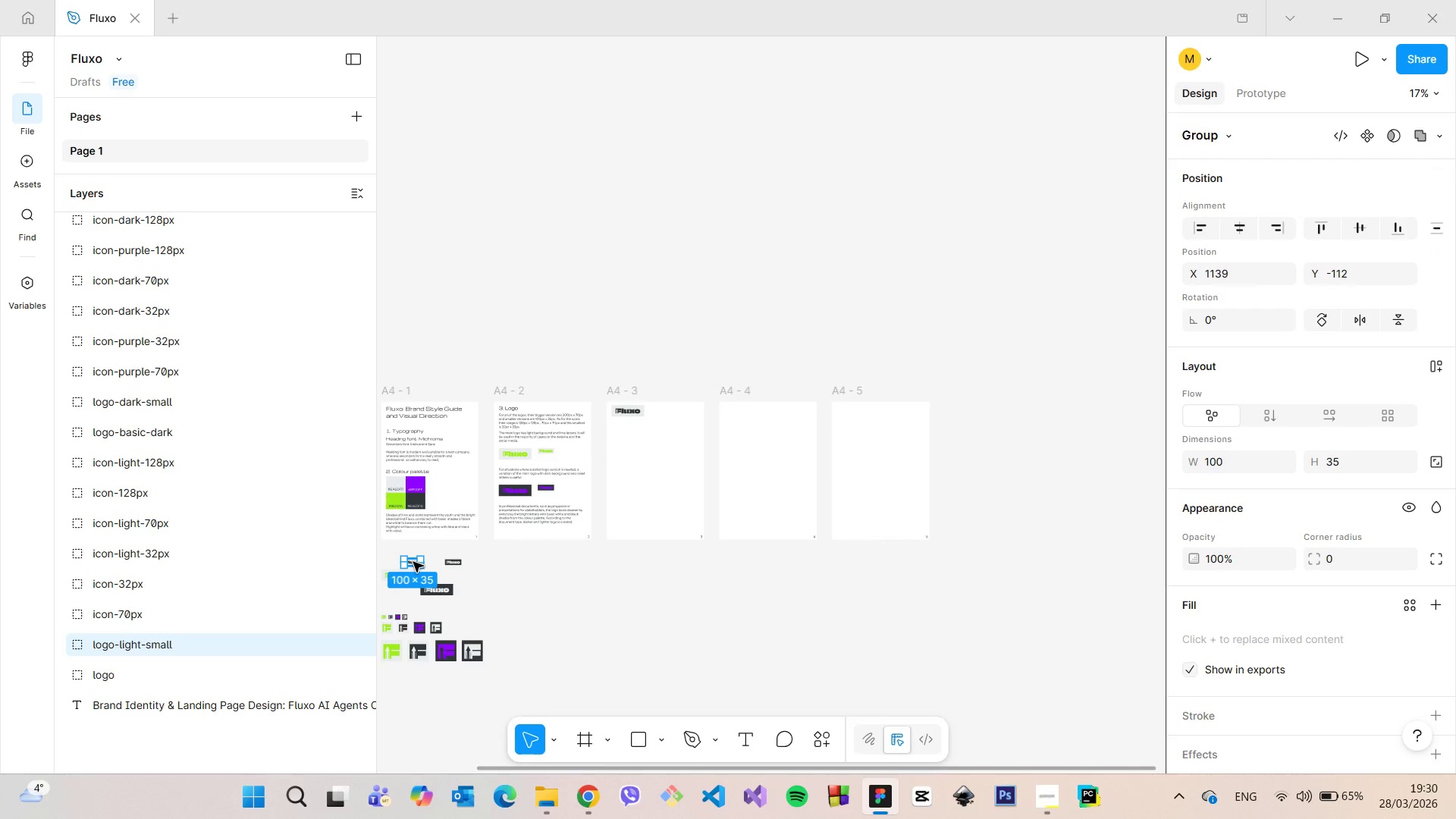 
left_click_drag(start_coordinate=[413, 562], to_coordinate=[679, 403])
 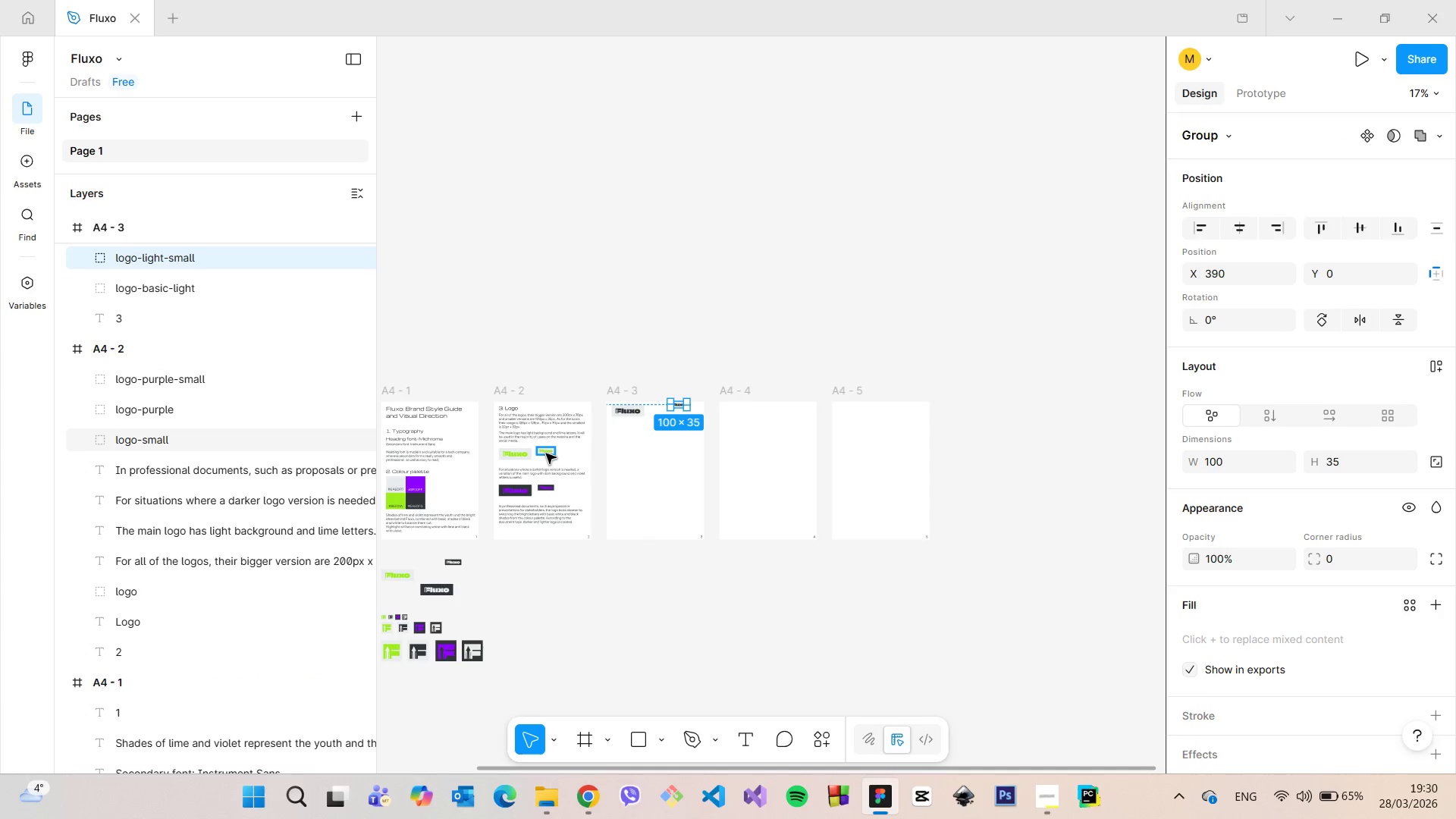 
left_click([546, 453])
 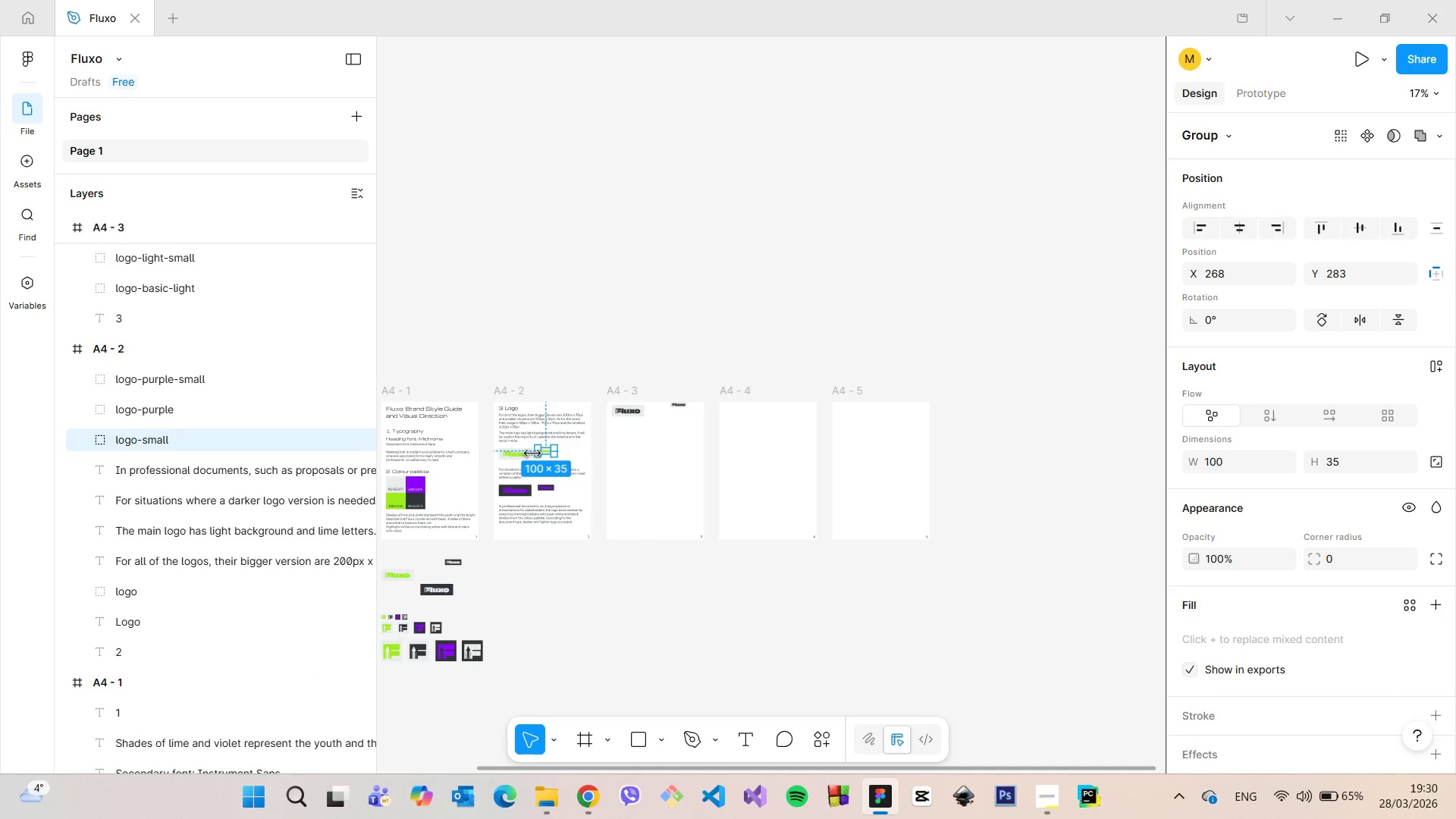 
hold_key(key=AltLeft, duration=0.7)
 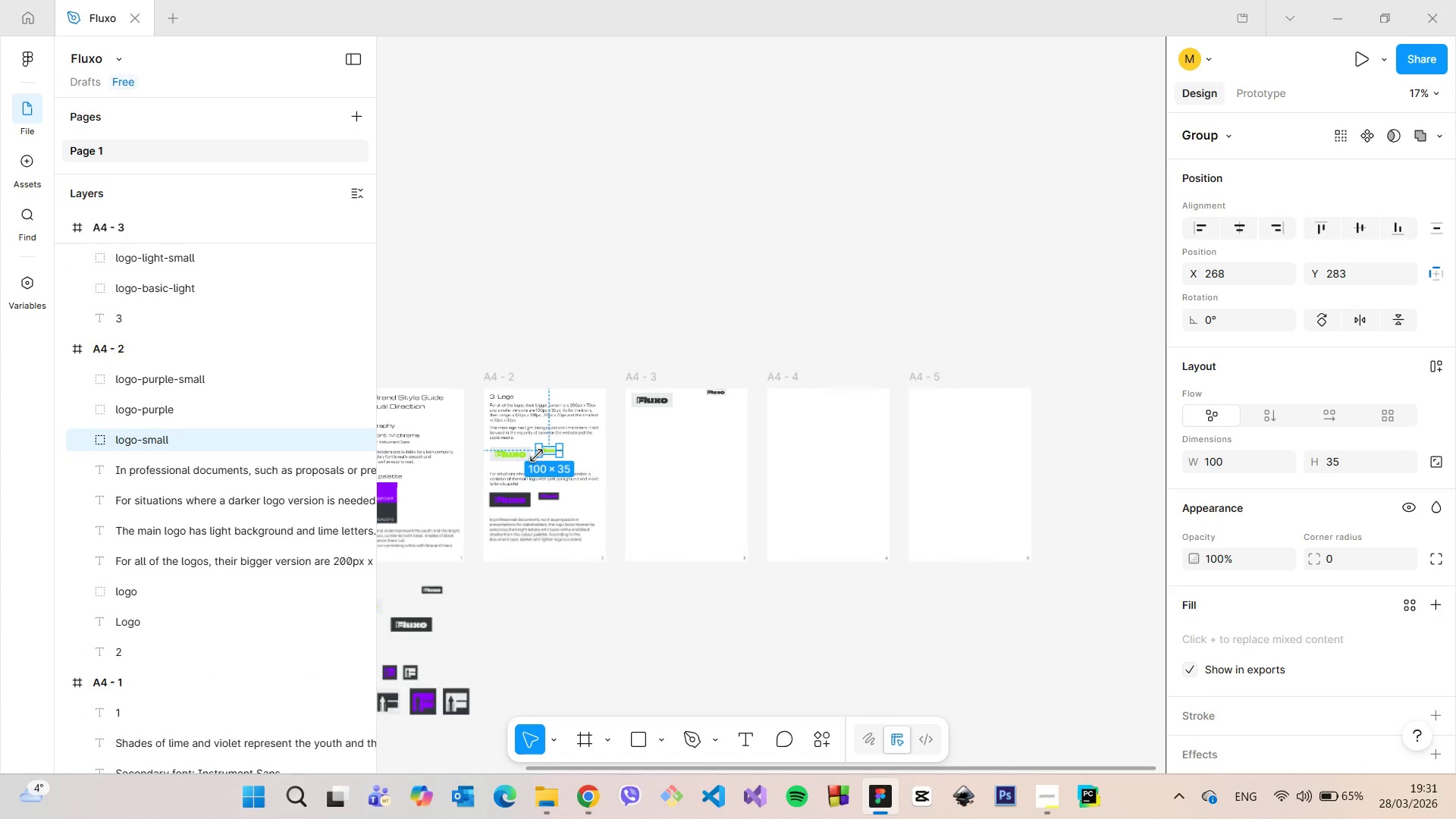 
hold_key(key=AltLeft, duration=0.77)
 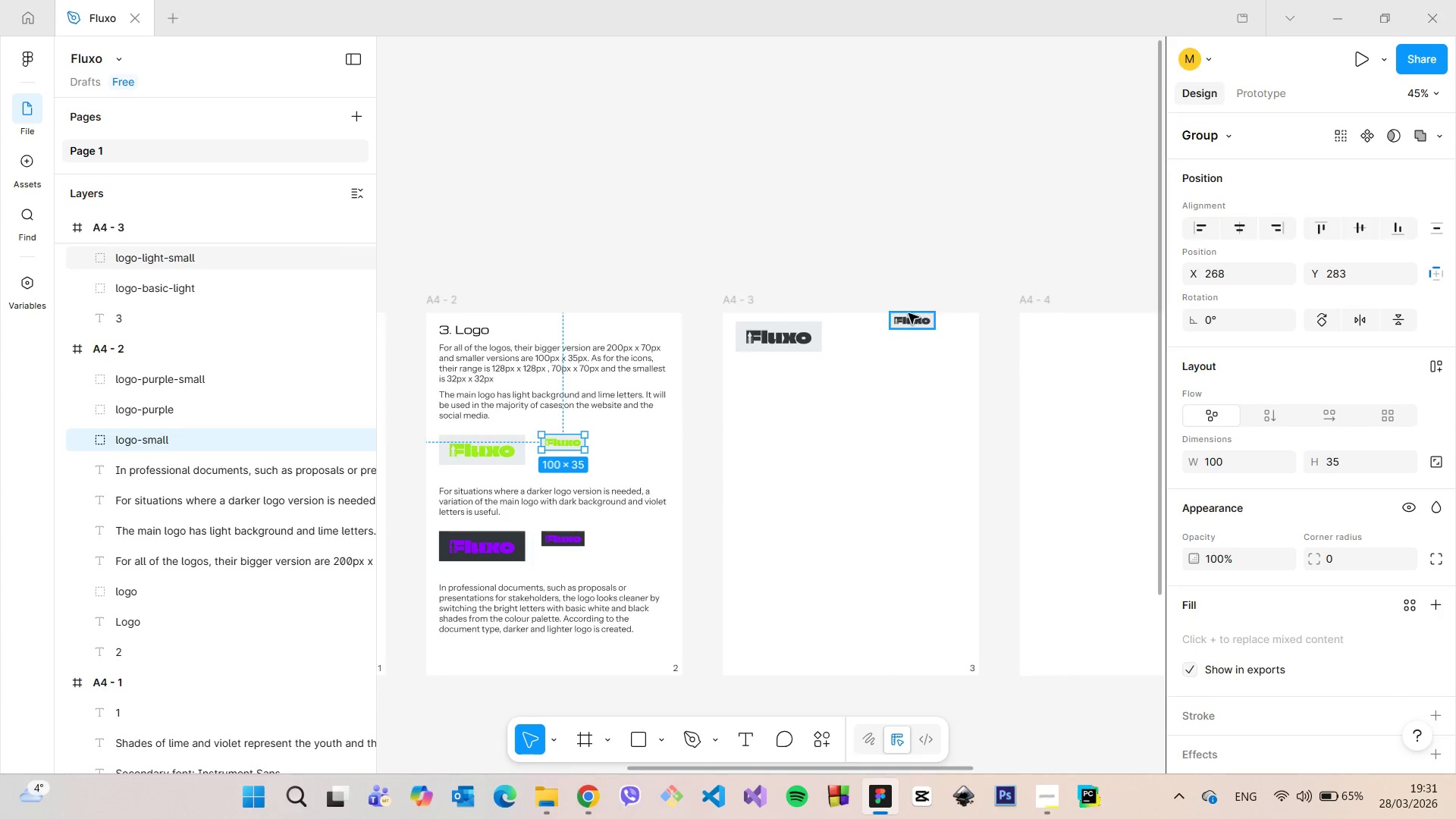 
scroll: coordinate [908, 313], scroll_direction: up, amount: 19.0
 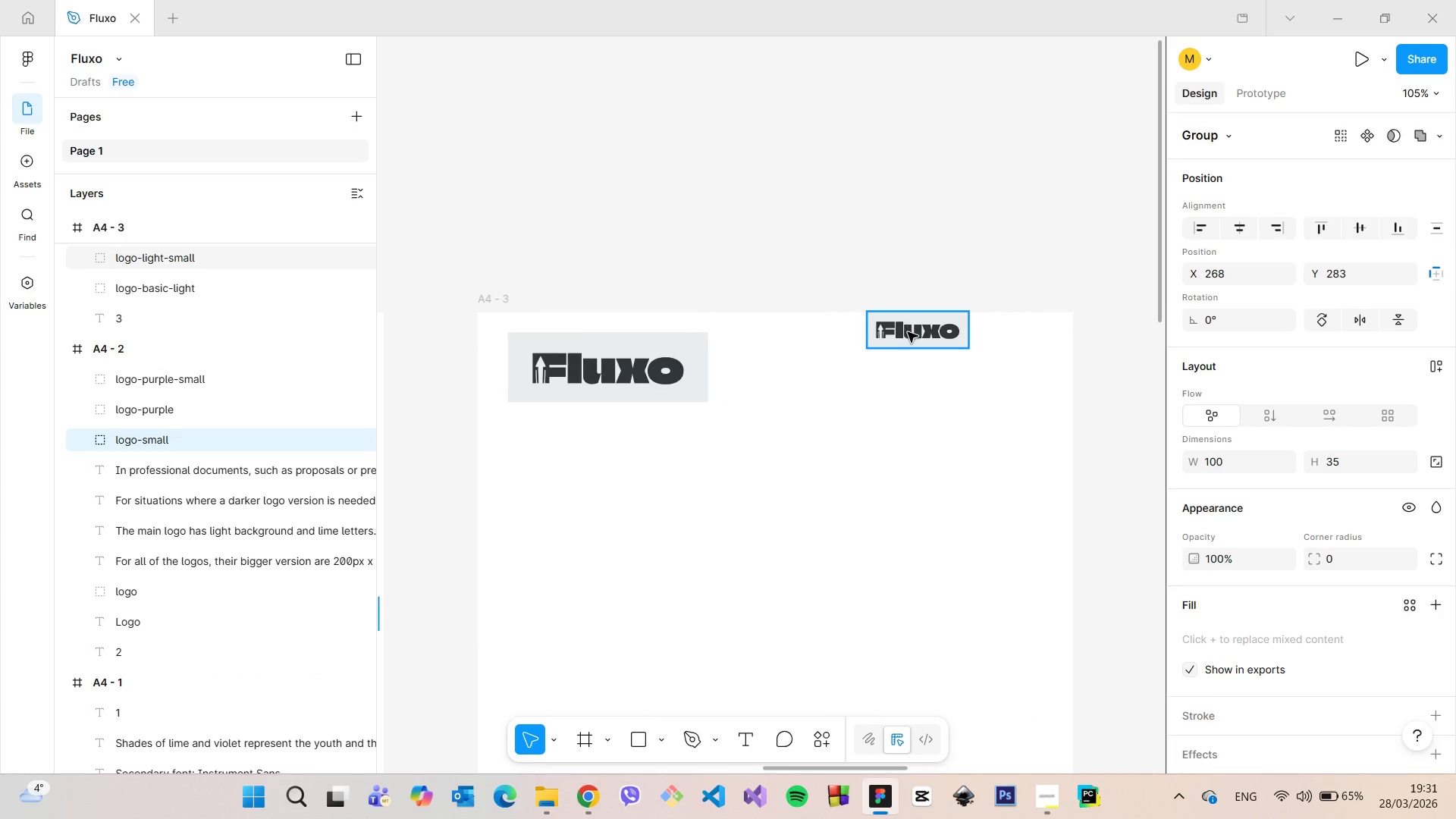 
left_click([908, 332])
 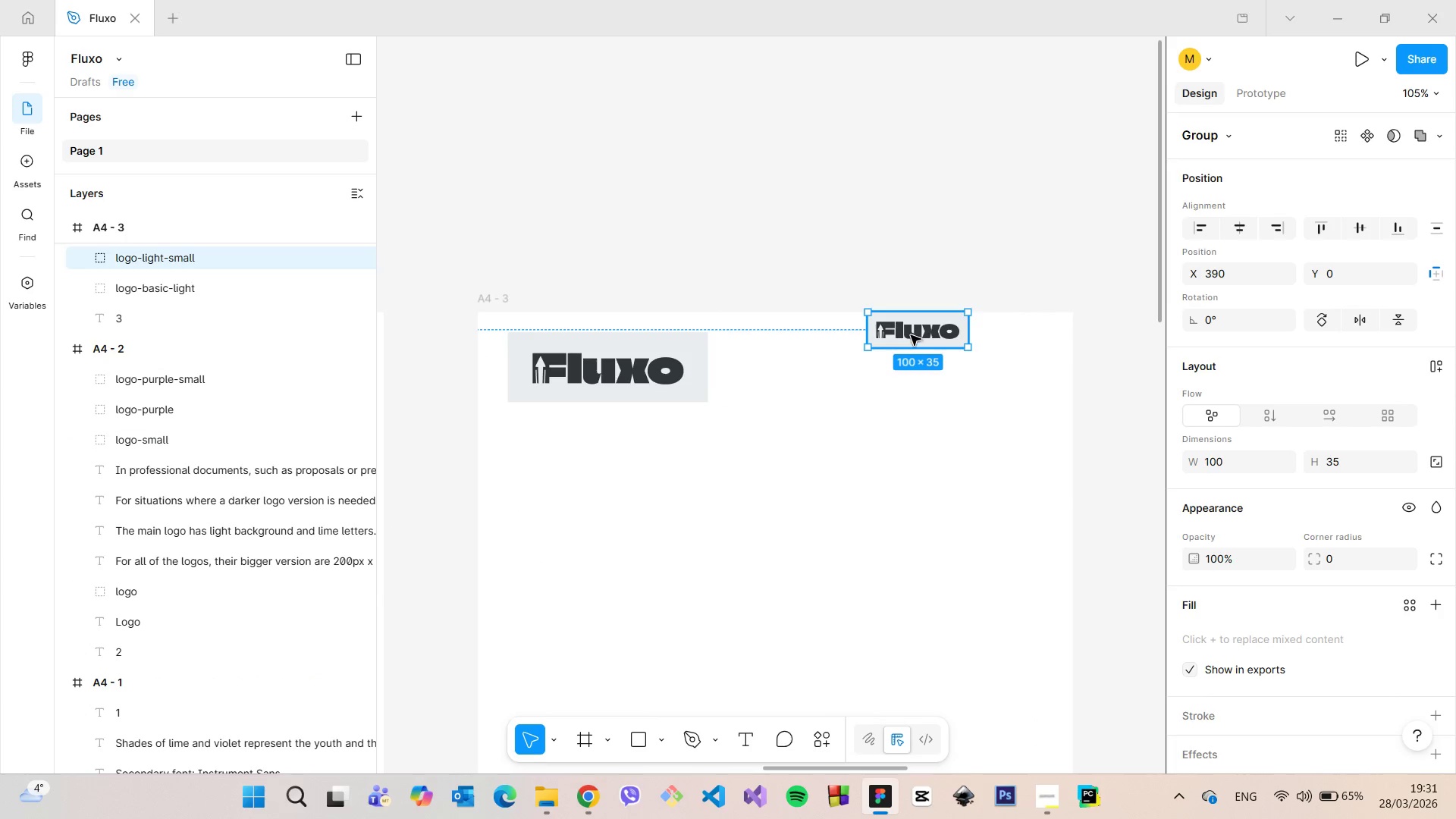 
left_click_drag(start_coordinate=[911, 335], to_coordinate=[791, 356])
 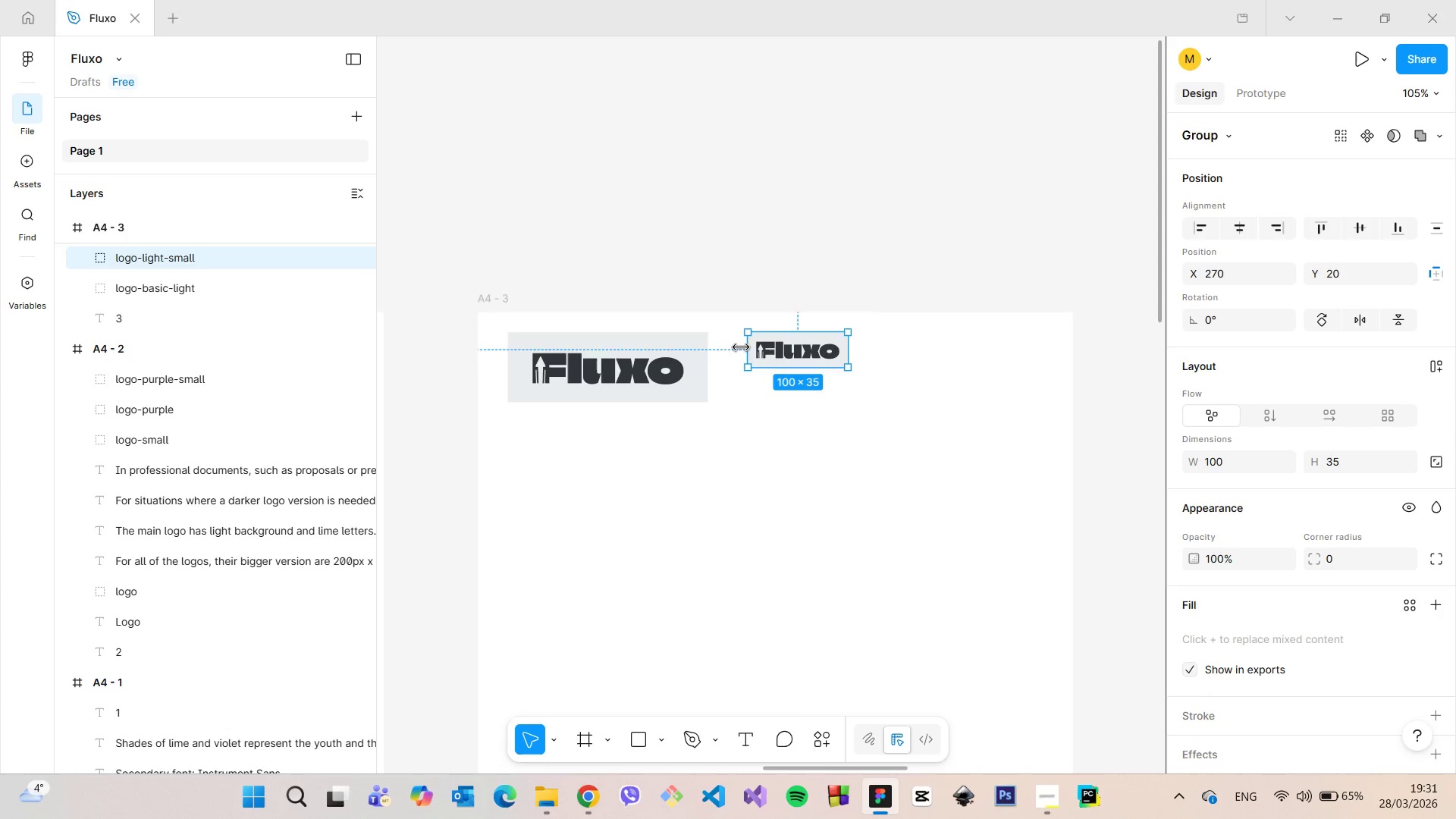 
hold_key(key=AltLeft, duration=0.89)
 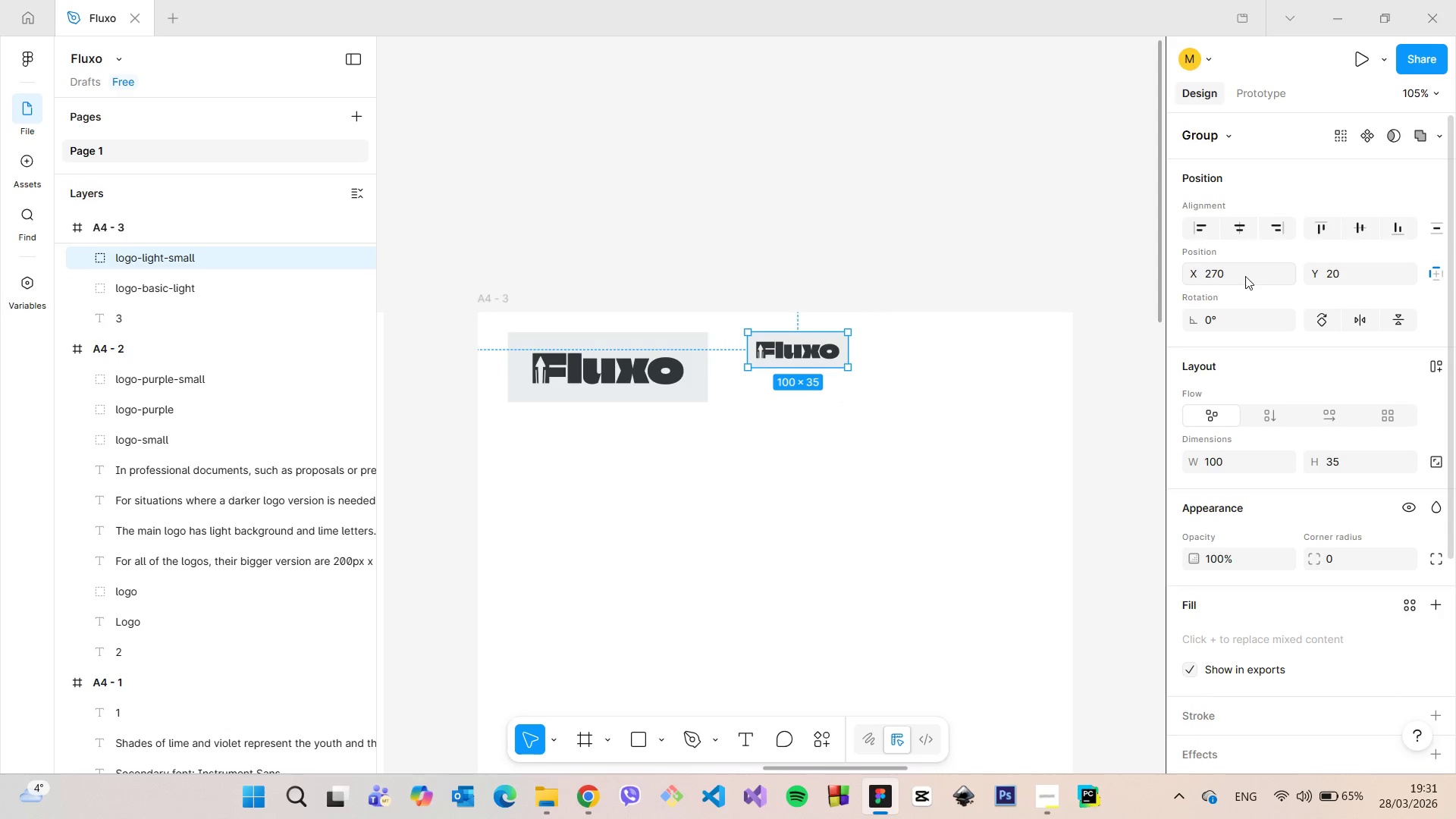 
left_click([1245, 276])
 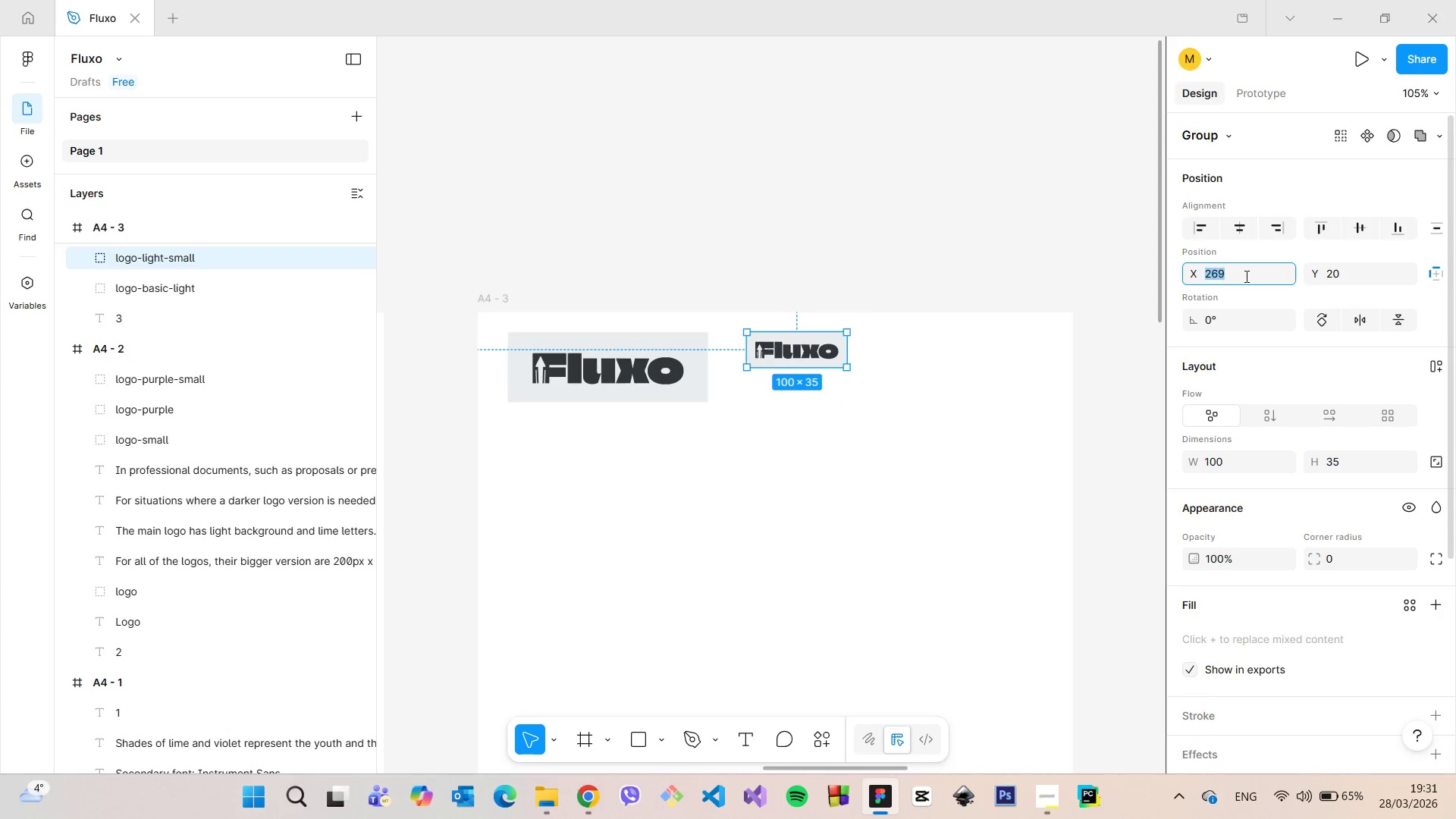 
key(ArrowDown)
 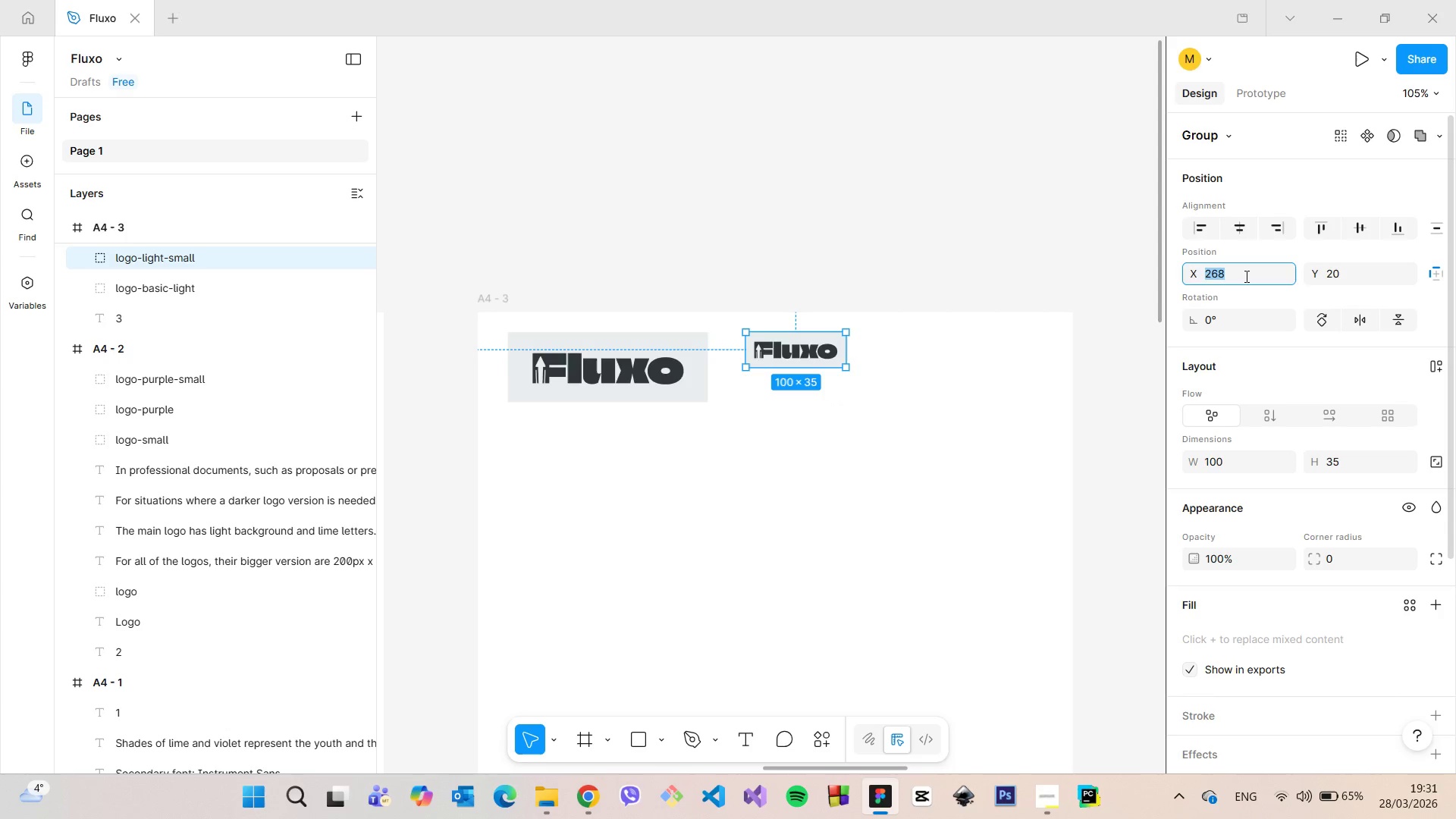 
key(ArrowDown)
 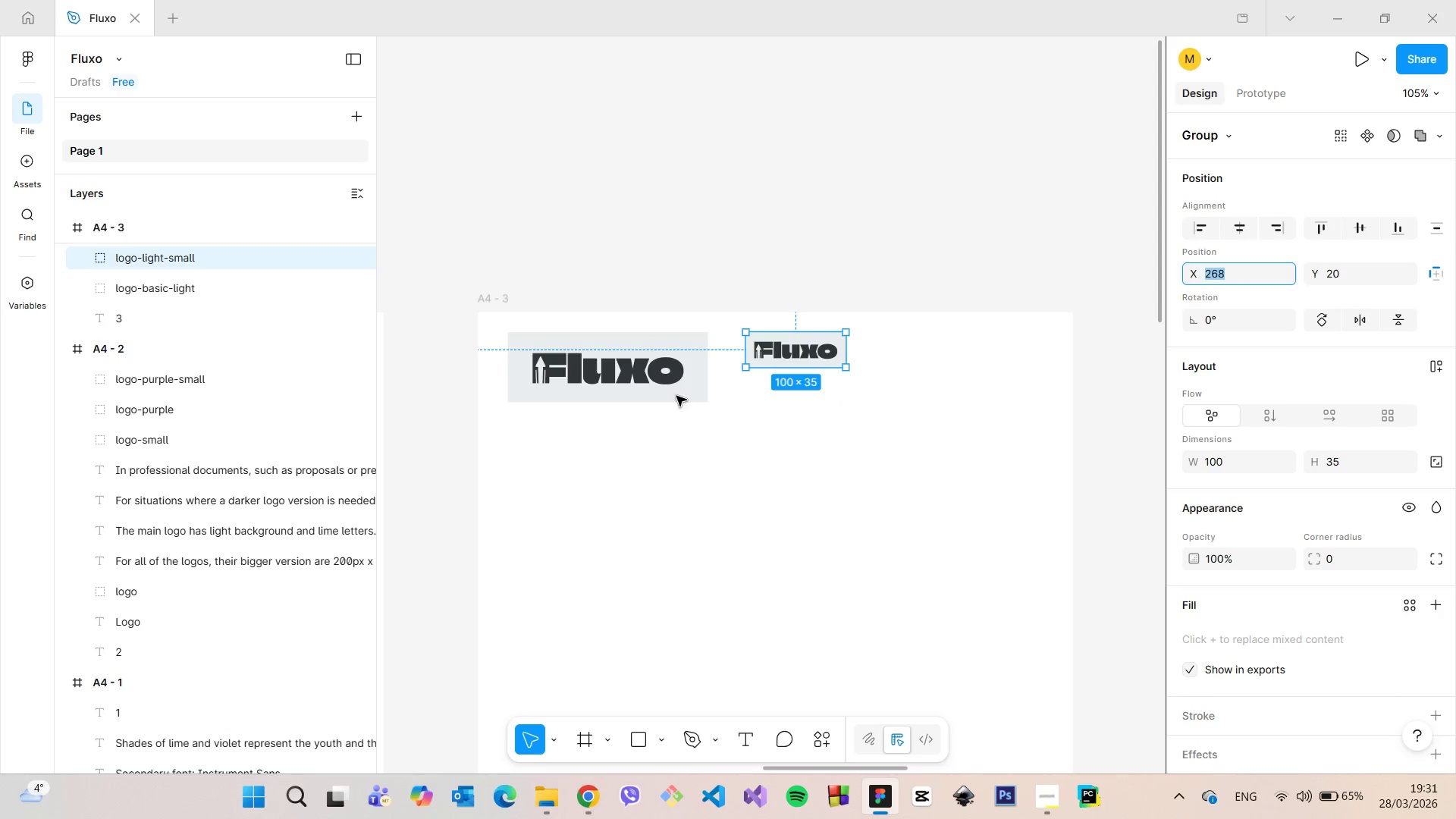 
hold_key(key=AltLeft, duration=0.81)
 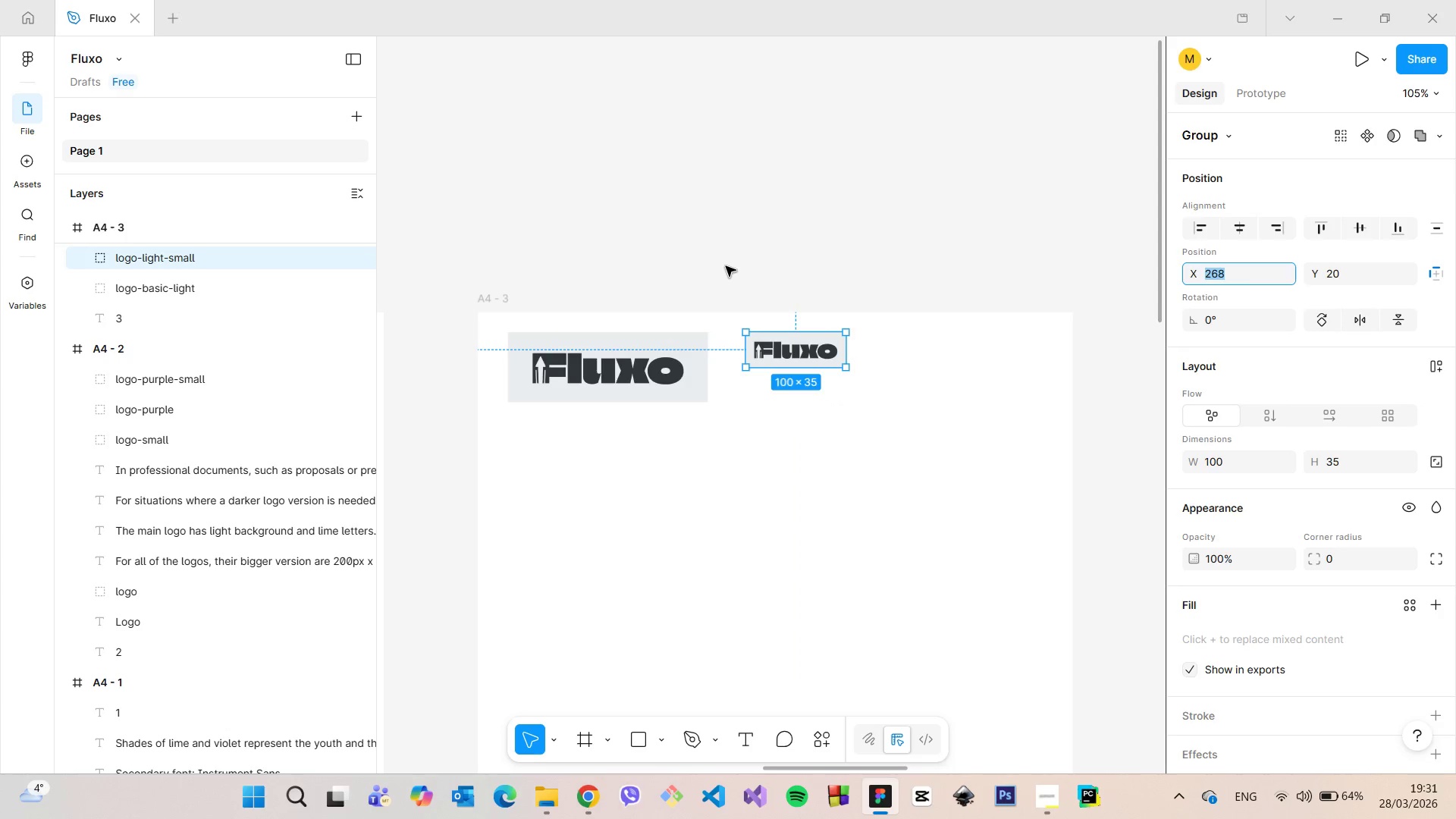 
left_click([726, 266])
 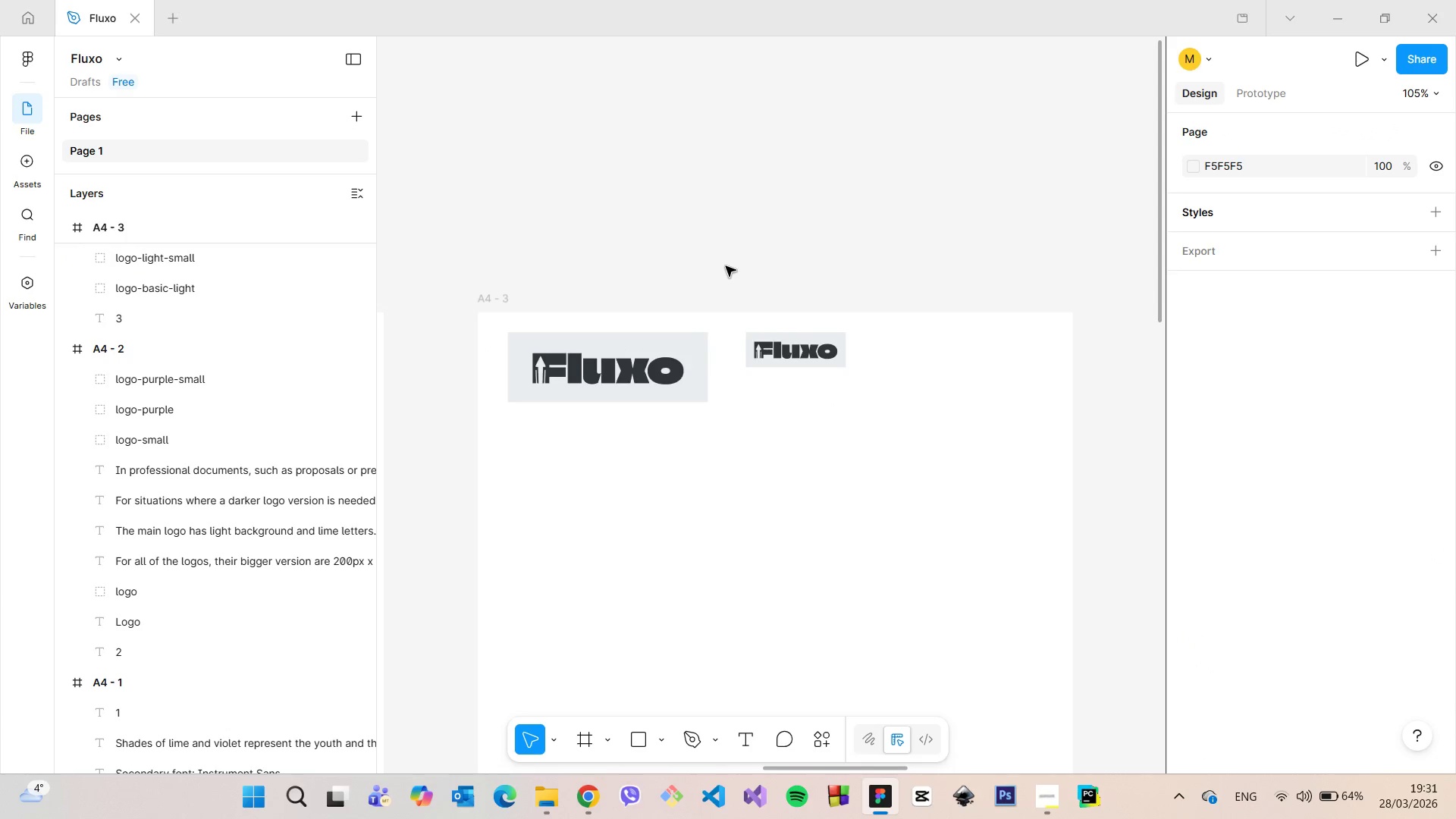 
scroll: coordinate [726, 271], scroll_direction: down, amount: 21.0
 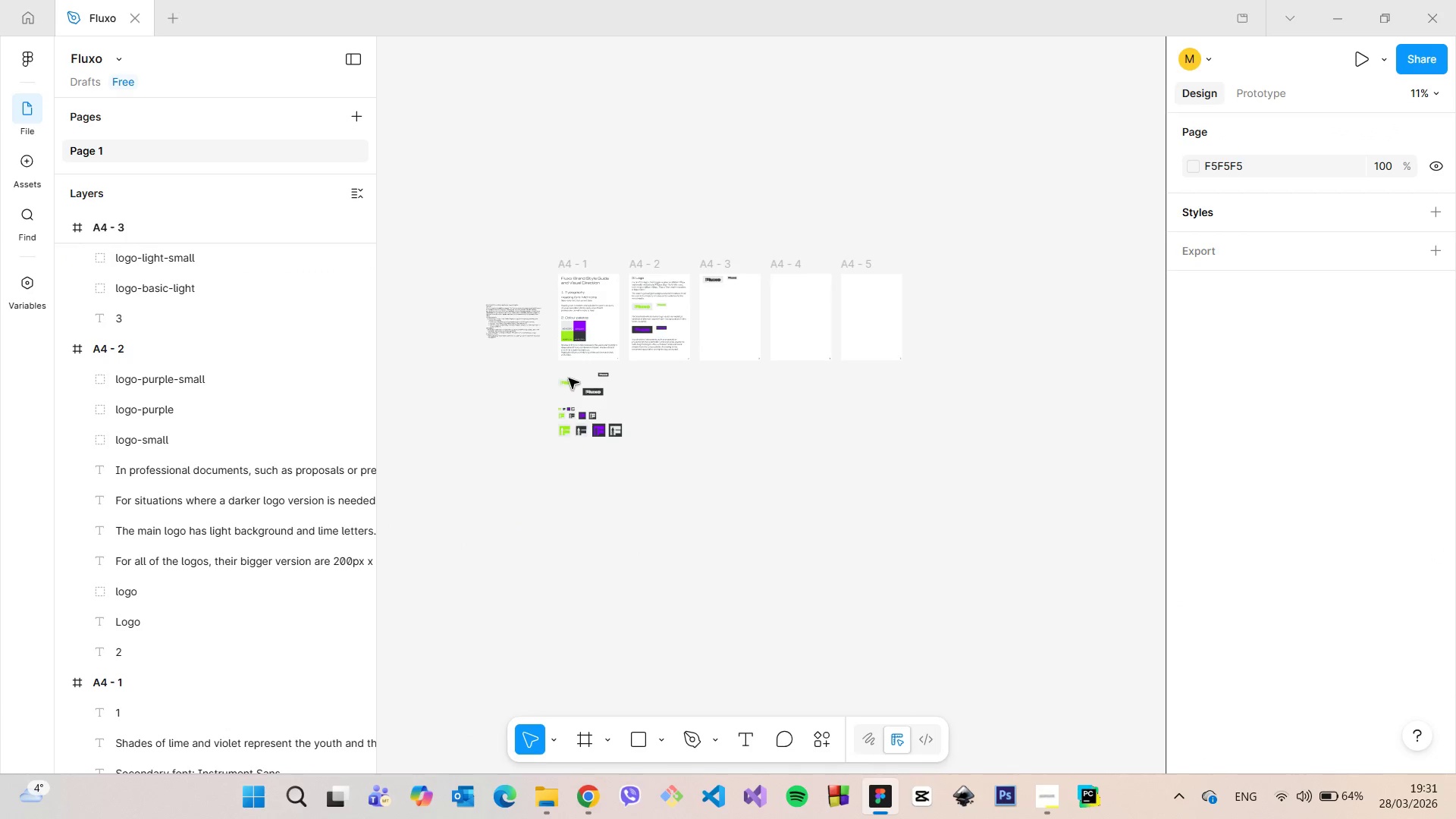 
left_click([569, 379])
 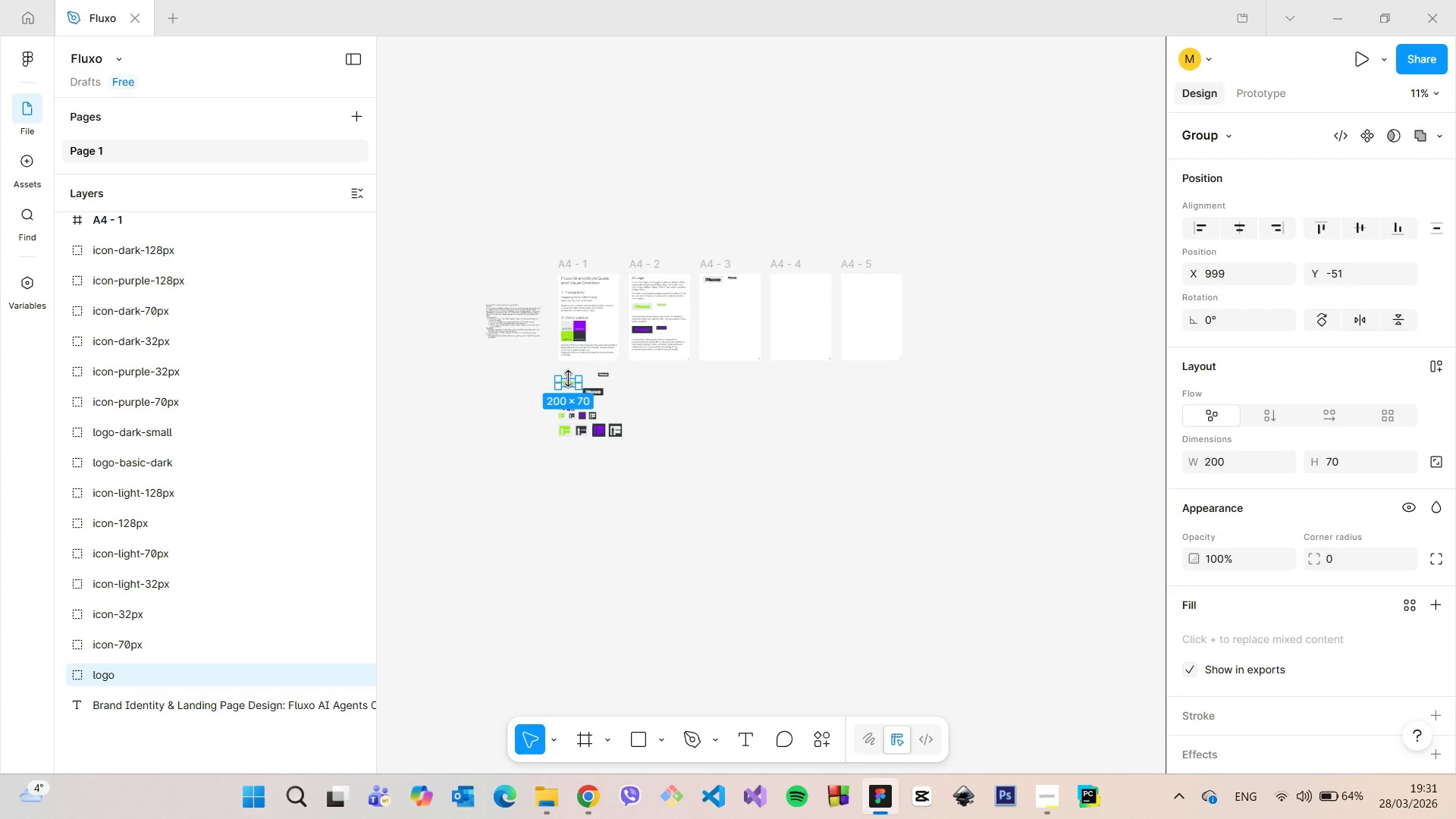 
key(Backspace)
 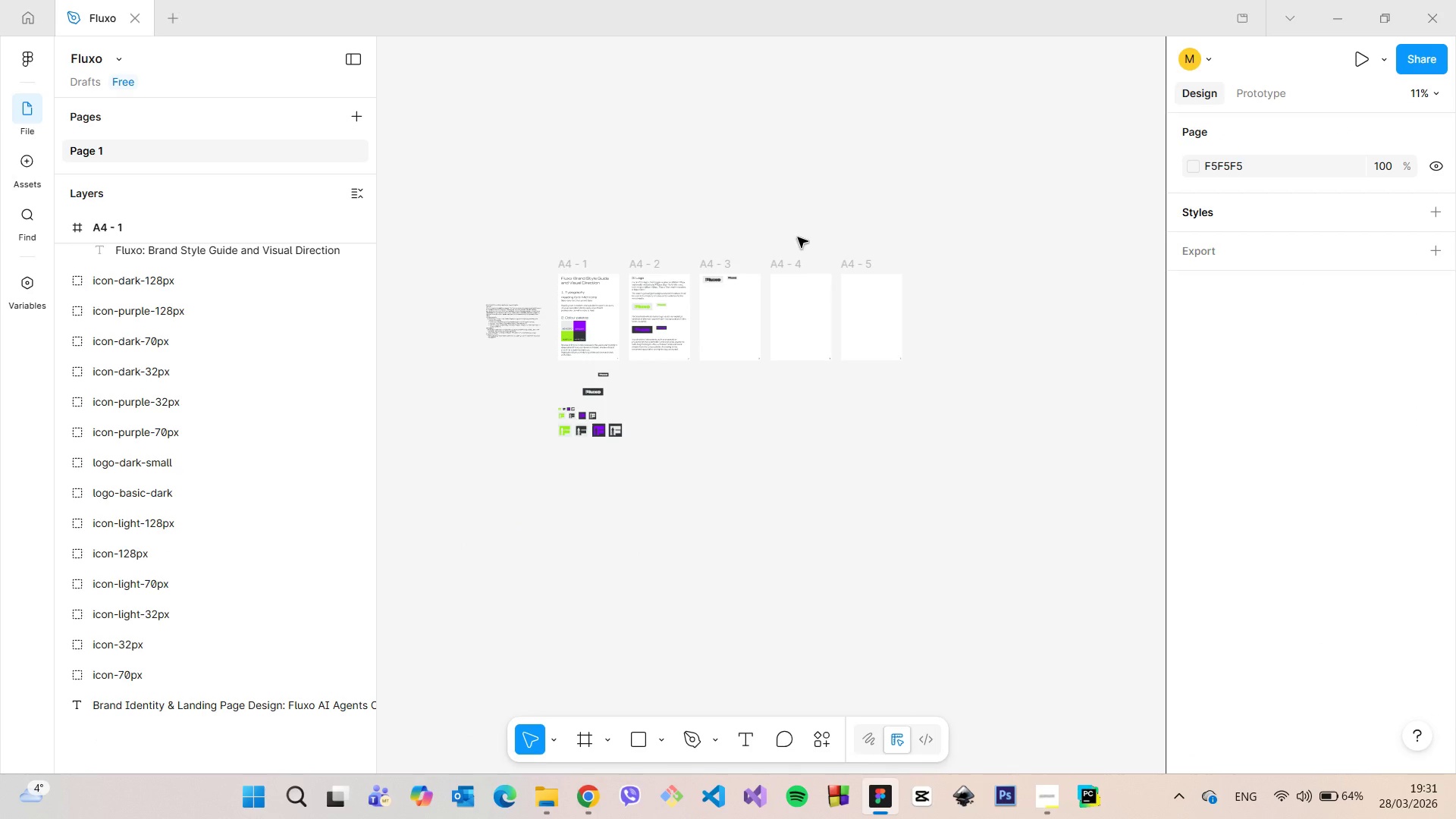 
scroll: coordinate [689, 259], scroll_direction: up, amount: 6.0
 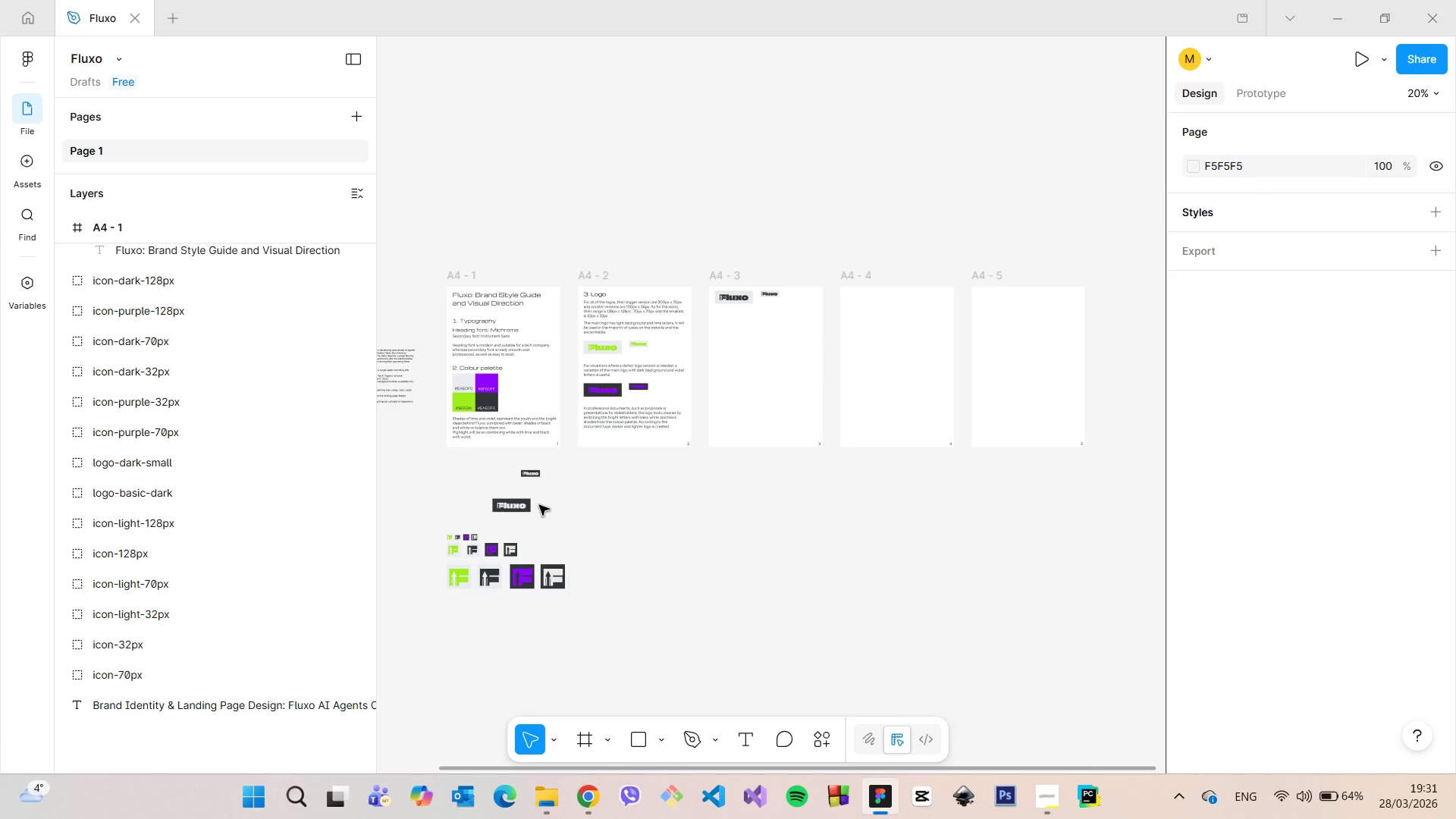 
left_click([512, 507])
 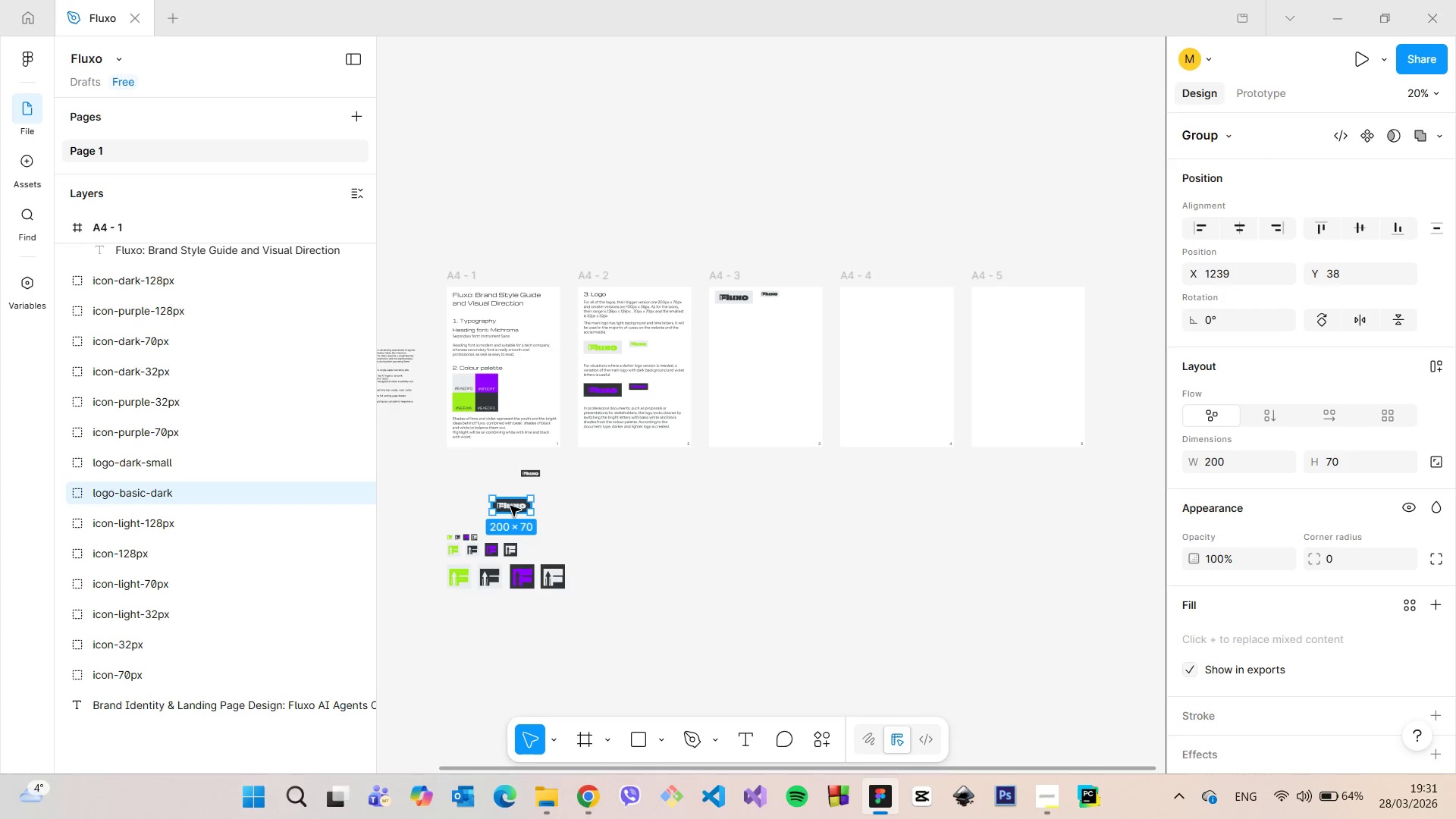 
left_click_drag(start_coordinate=[510, 506], to_coordinate=[745, 337])
 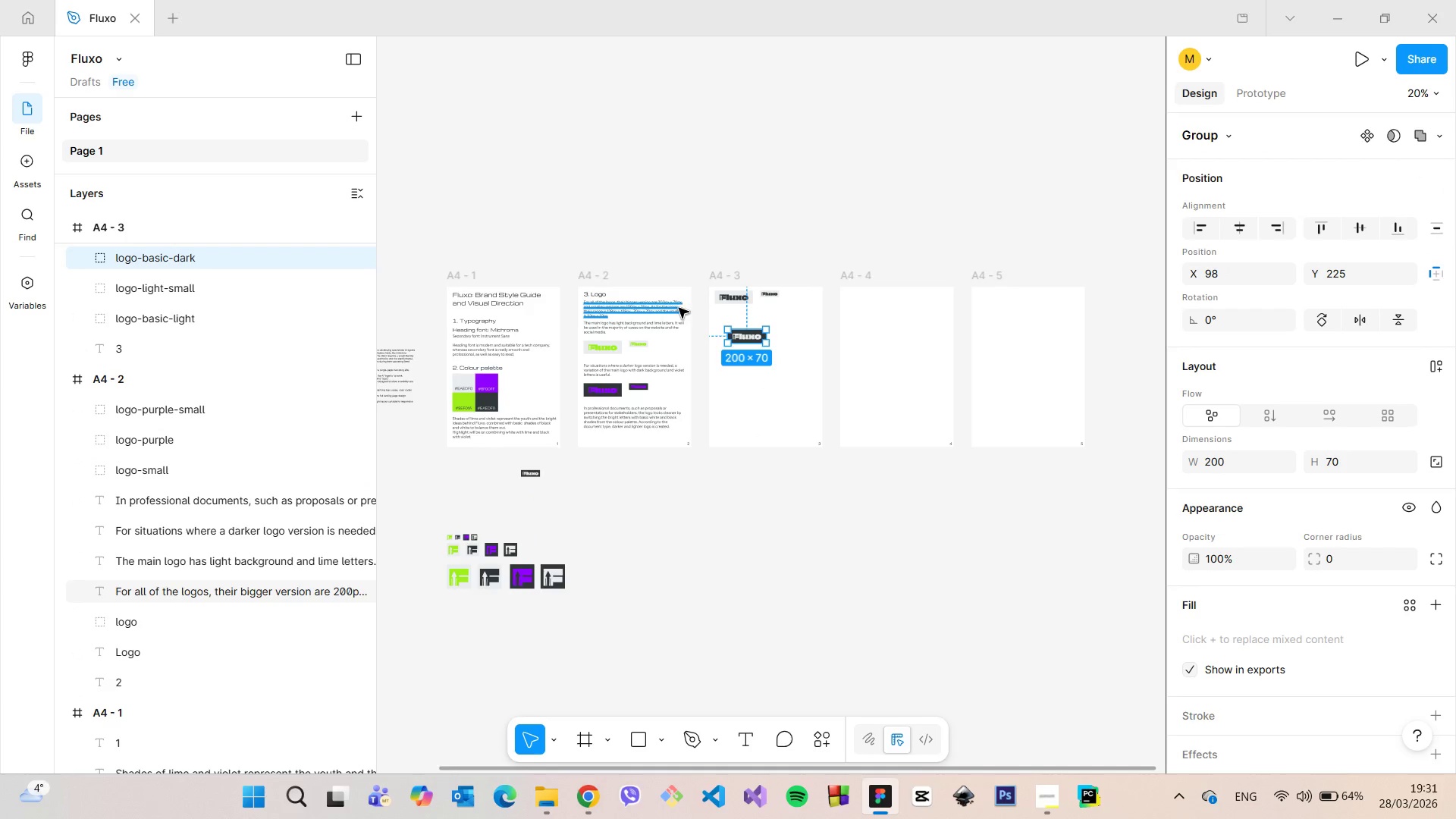 
scroll: coordinate [798, 314], scroll_direction: up, amount: 12.0
 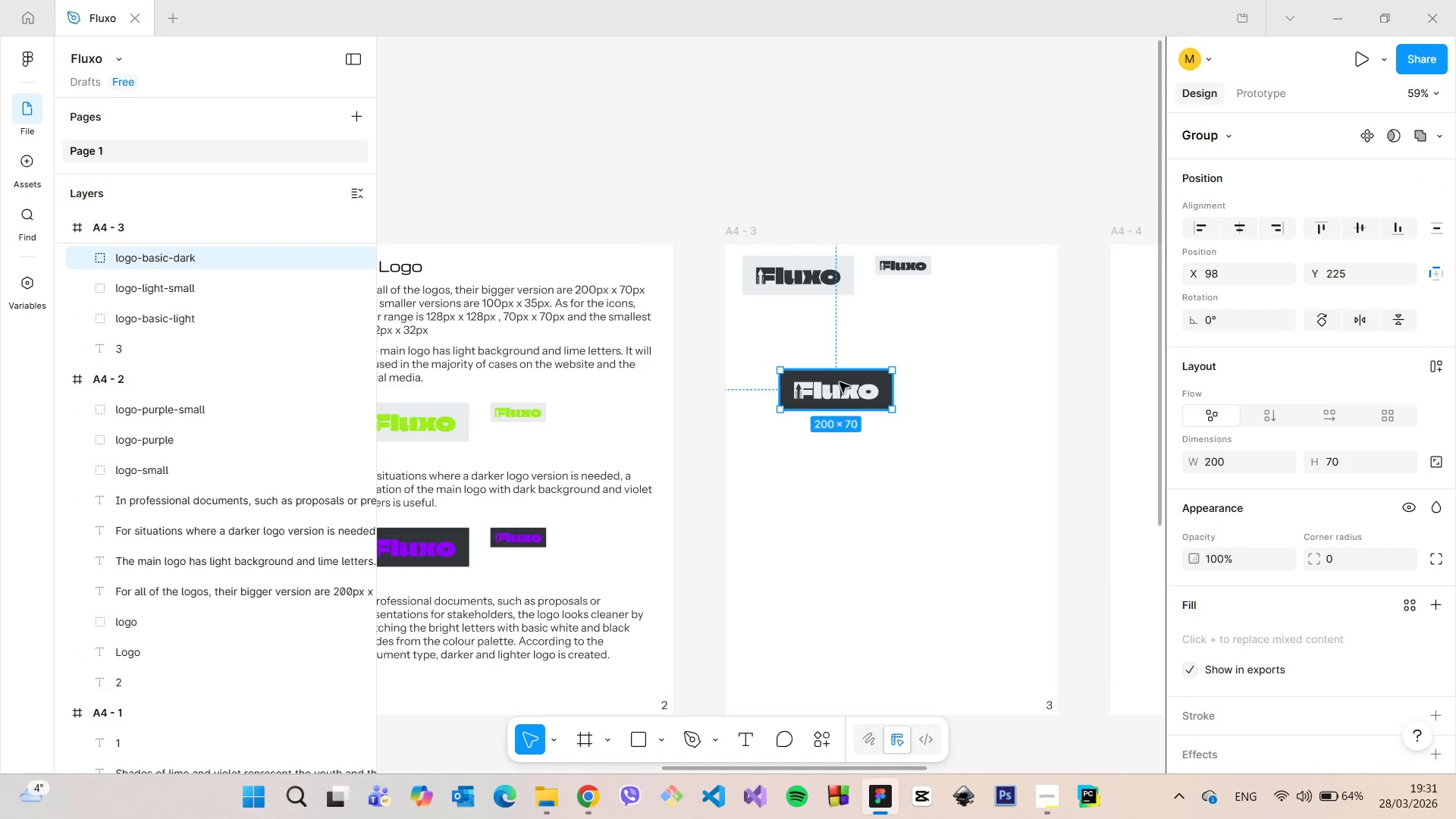 
left_click_drag(start_coordinate=[839, 382], to_coordinate=[802, 337])
 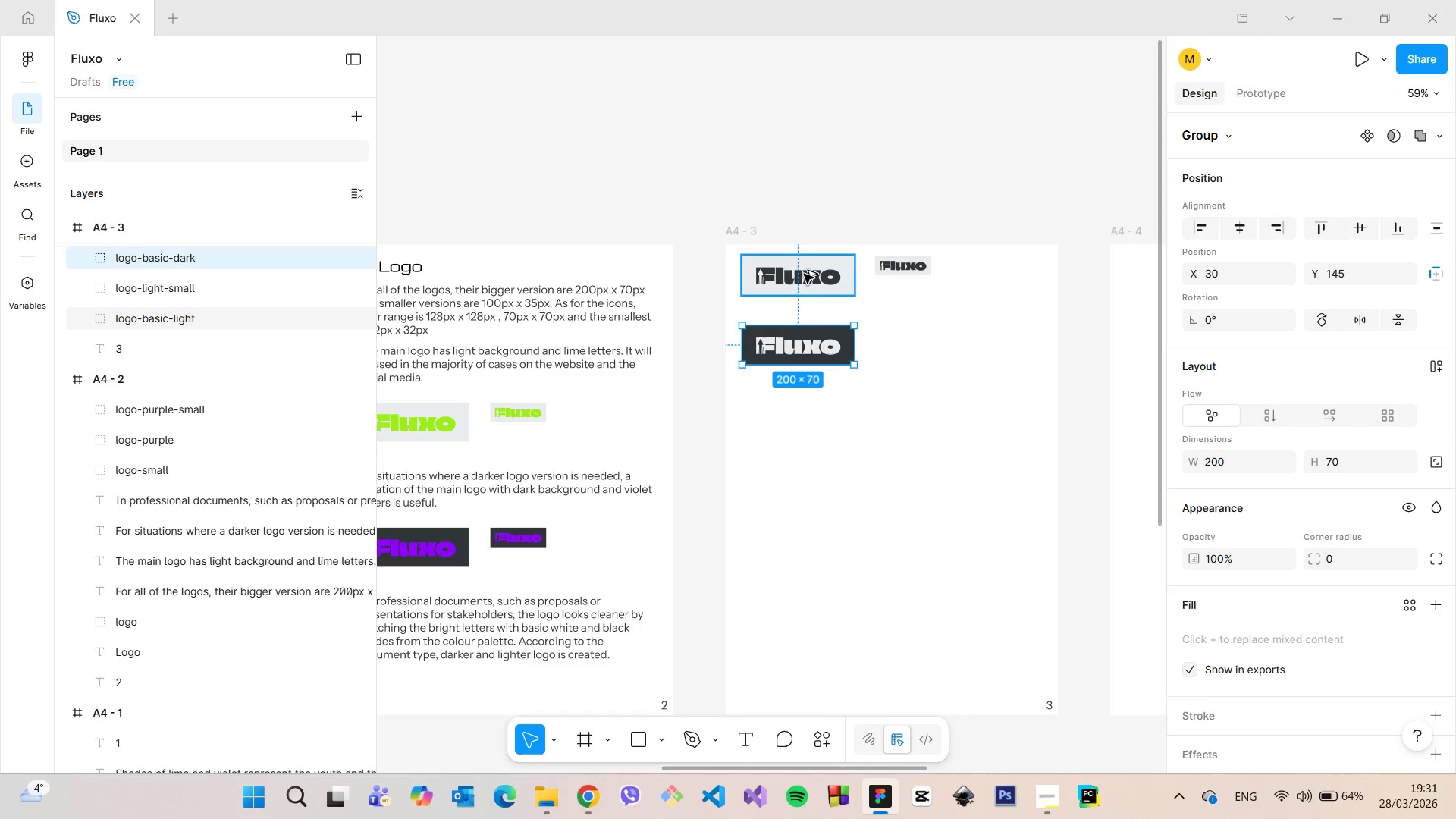 
hold_key(key=AltLeft, duration=0.45)
 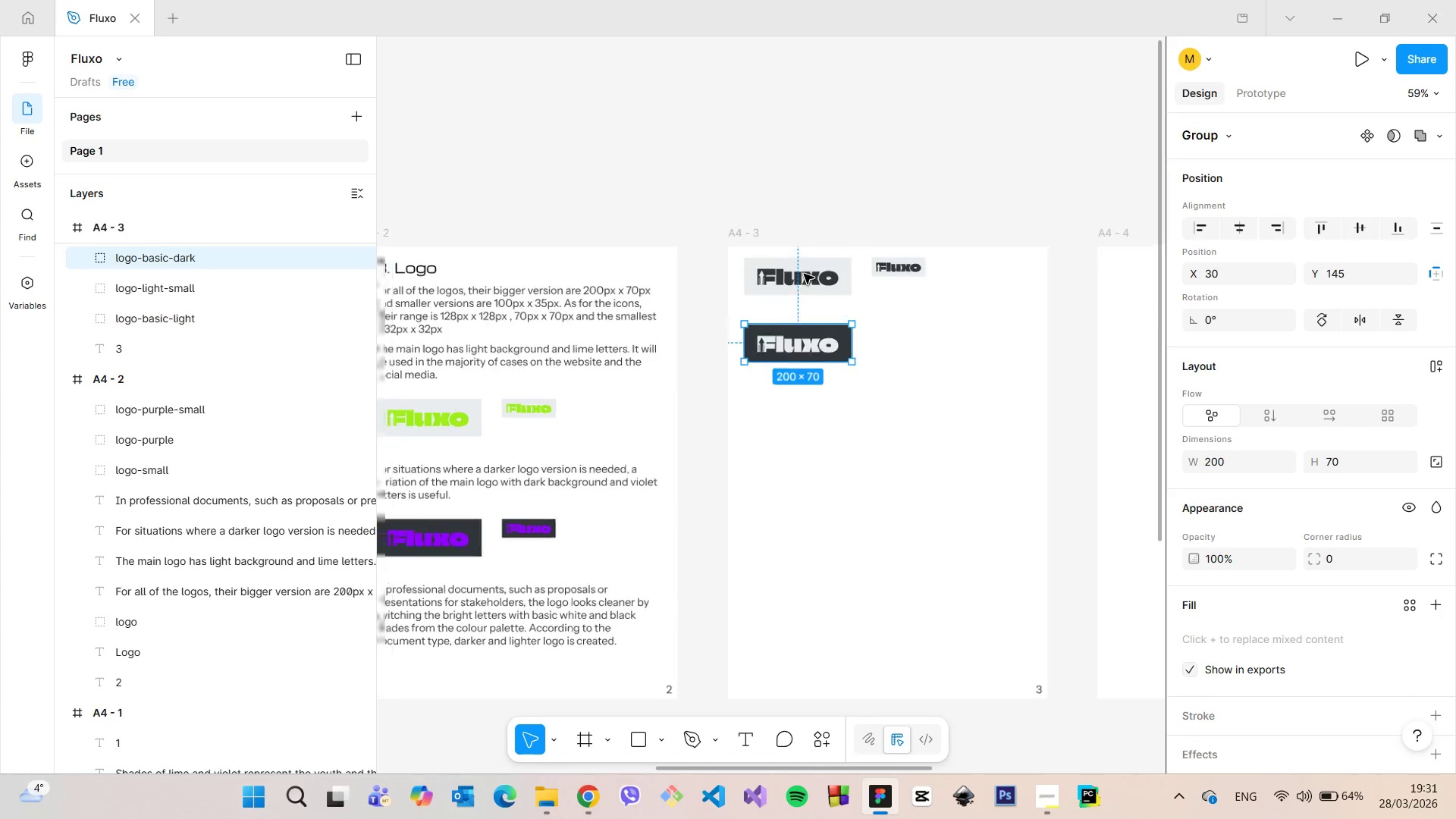 
scroll: coordinate [459, 583], scroll_direction: down, amount: 11.0
 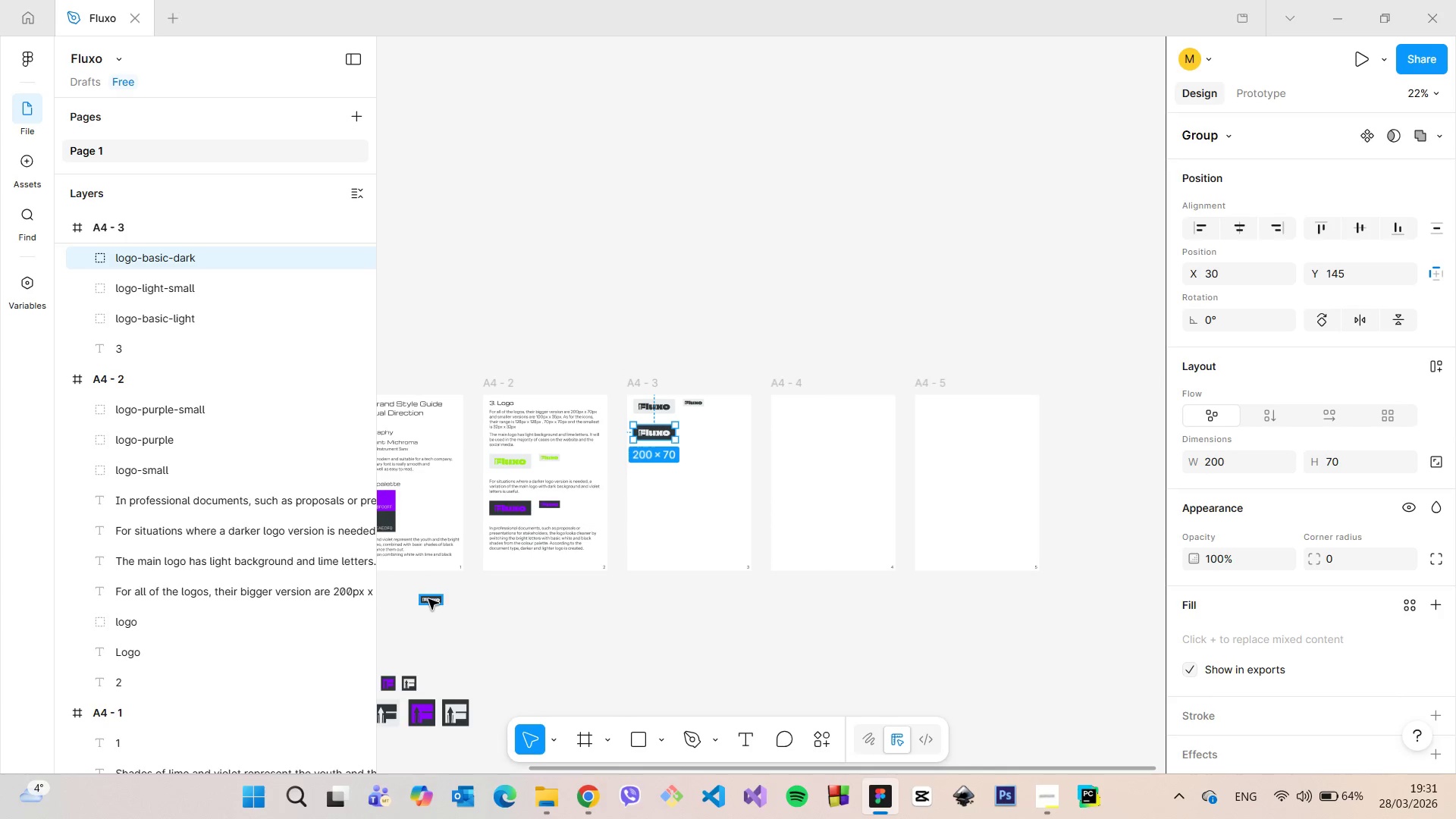 
left_click([428, 599])
 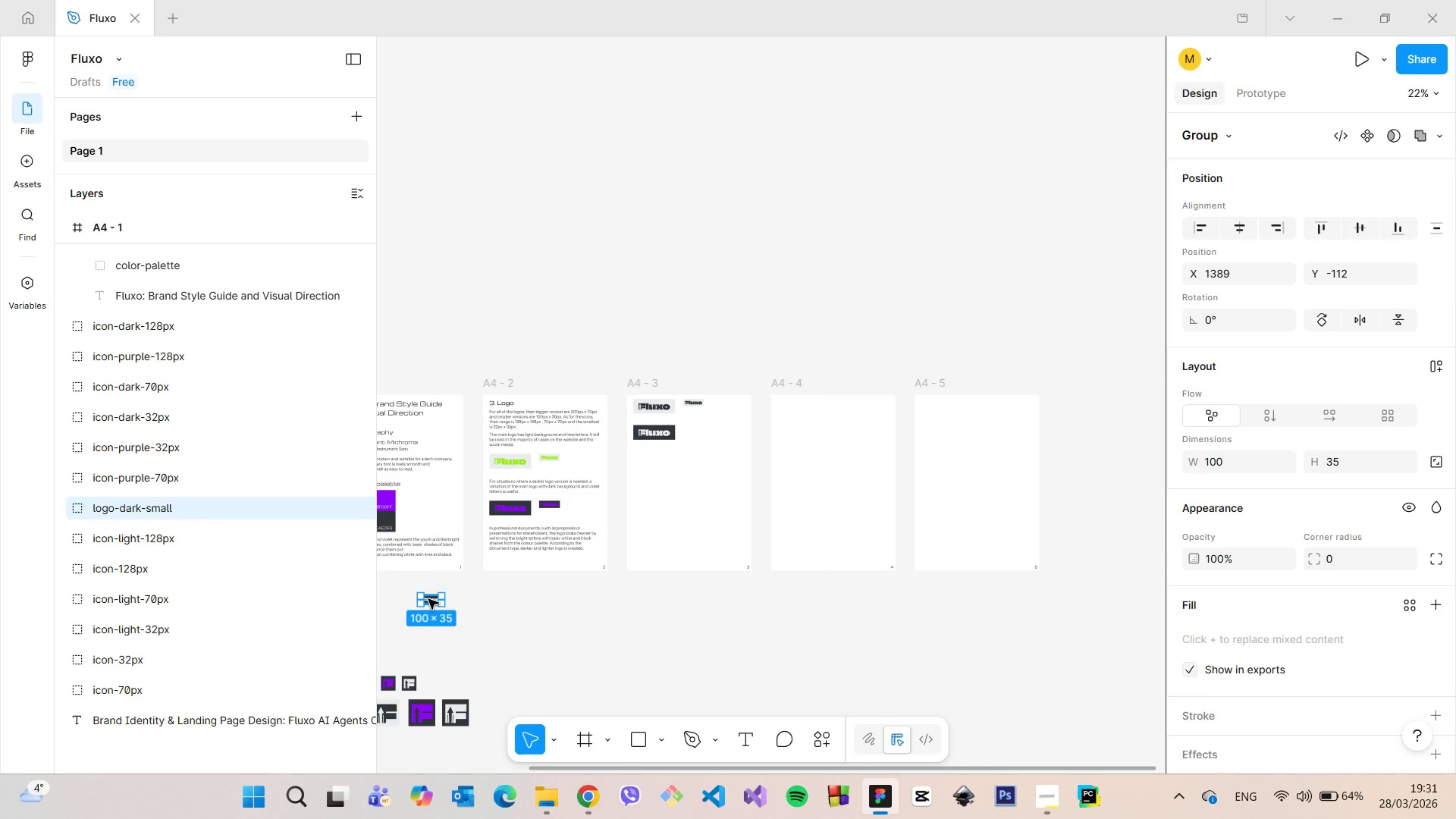 
left_click_drag(start_coordinate=[428, 599], to_coordinate=[698, 431])
 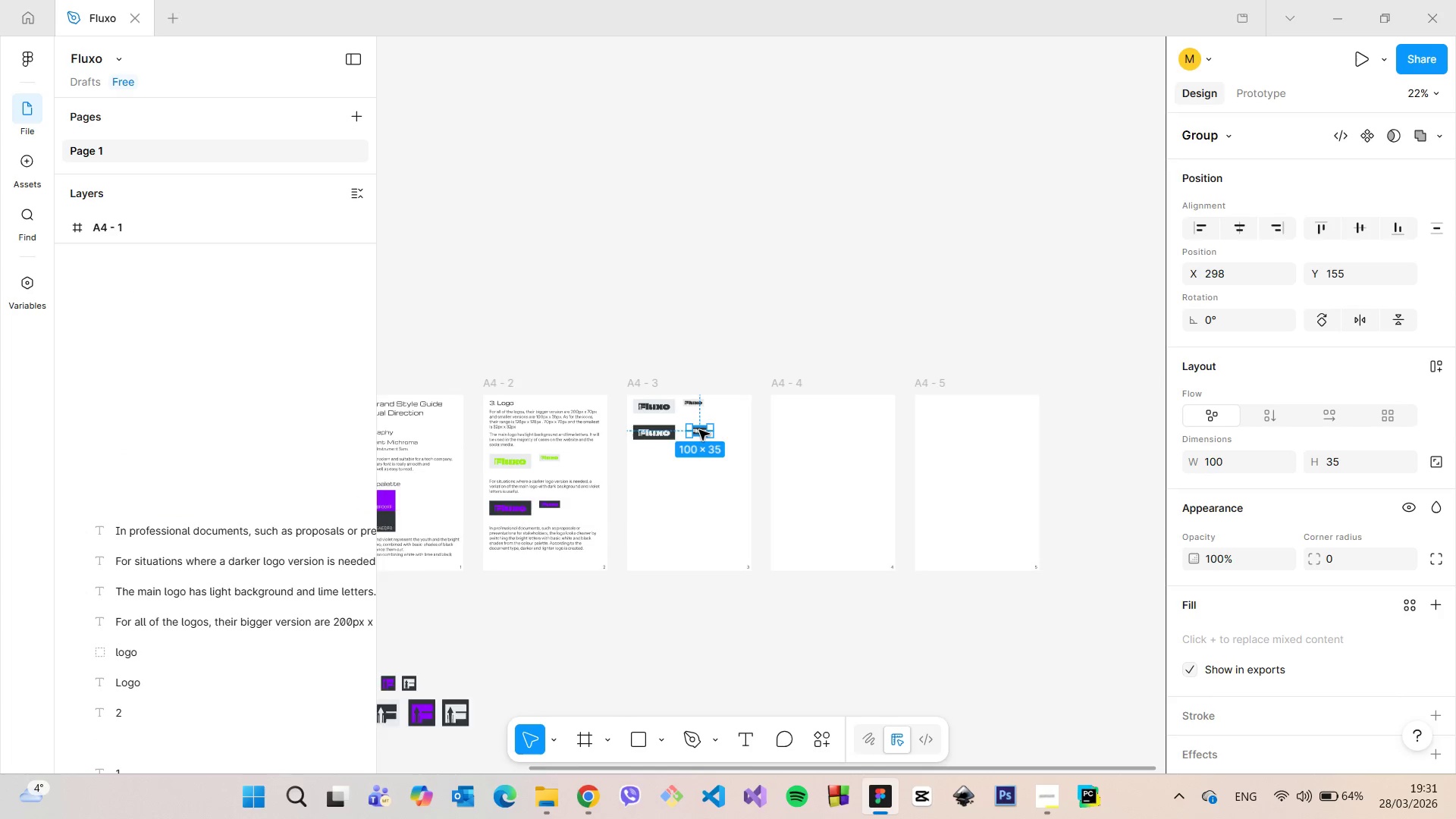 
scroll: coordinate [700, 430], scroll_direction: up, amount: 18.0
 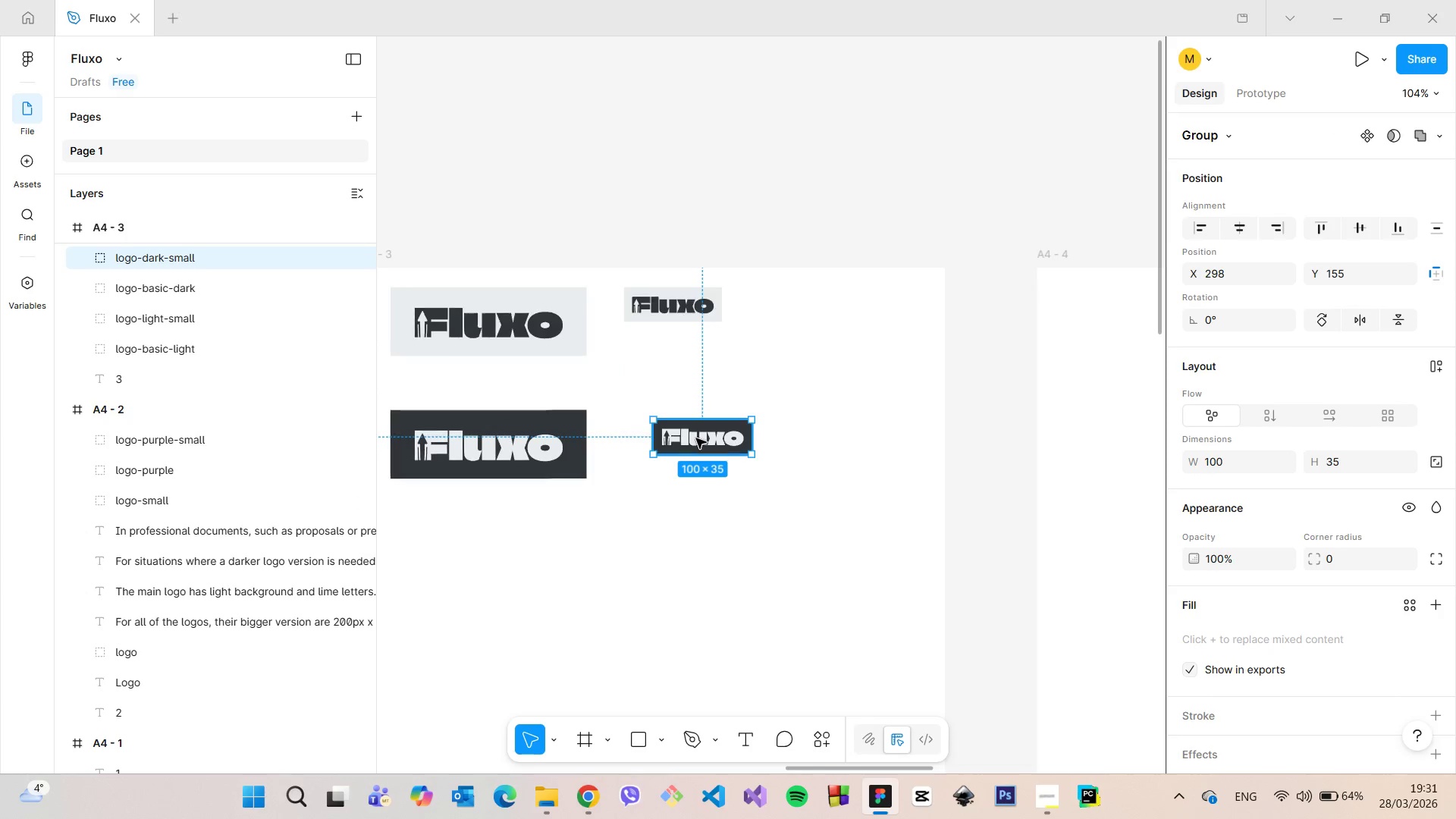 
left_click_drag(start_coordinate=[696, 438], to_coordinate=[668, 428])
 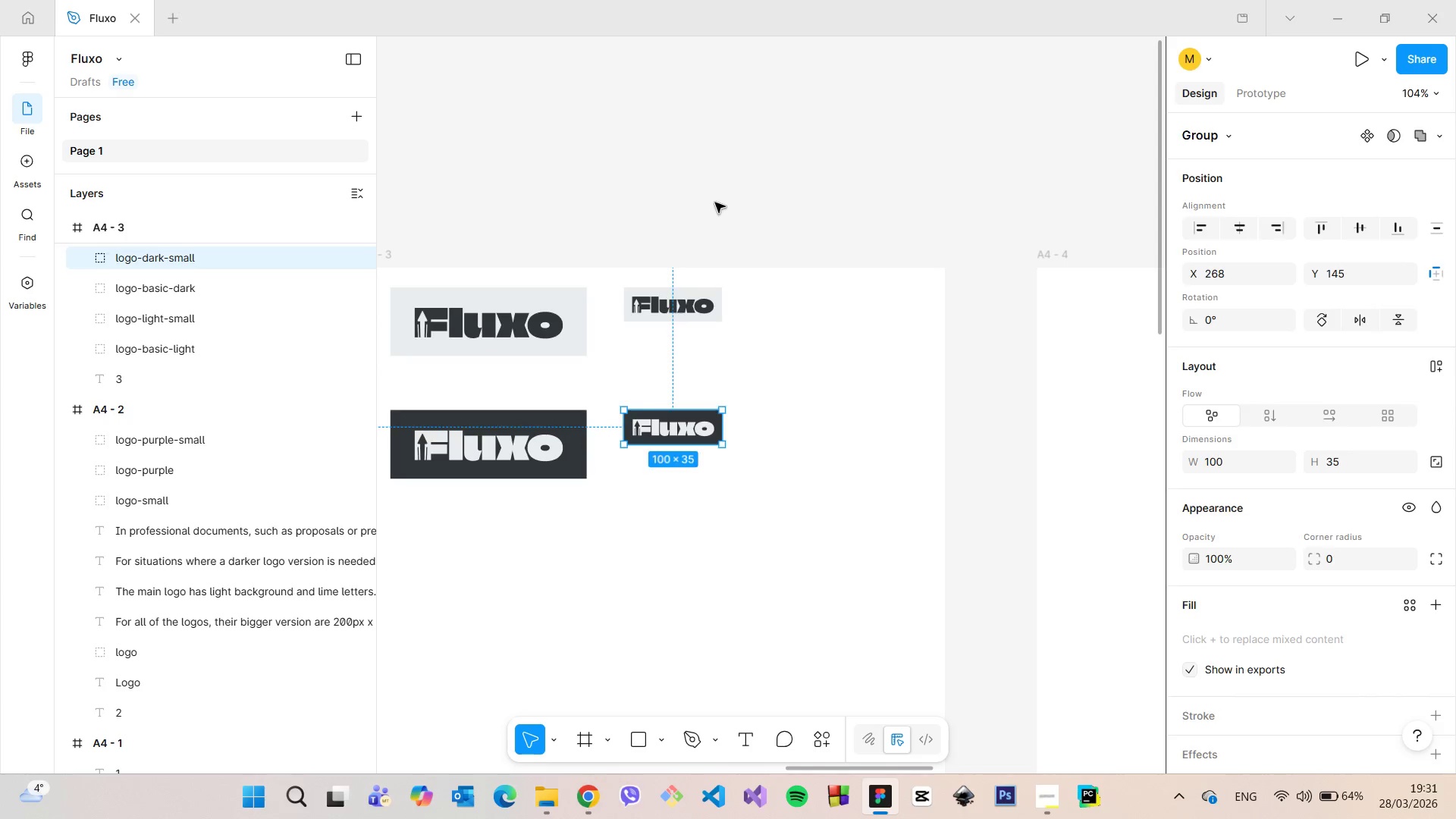 
left_click([715, 202])
 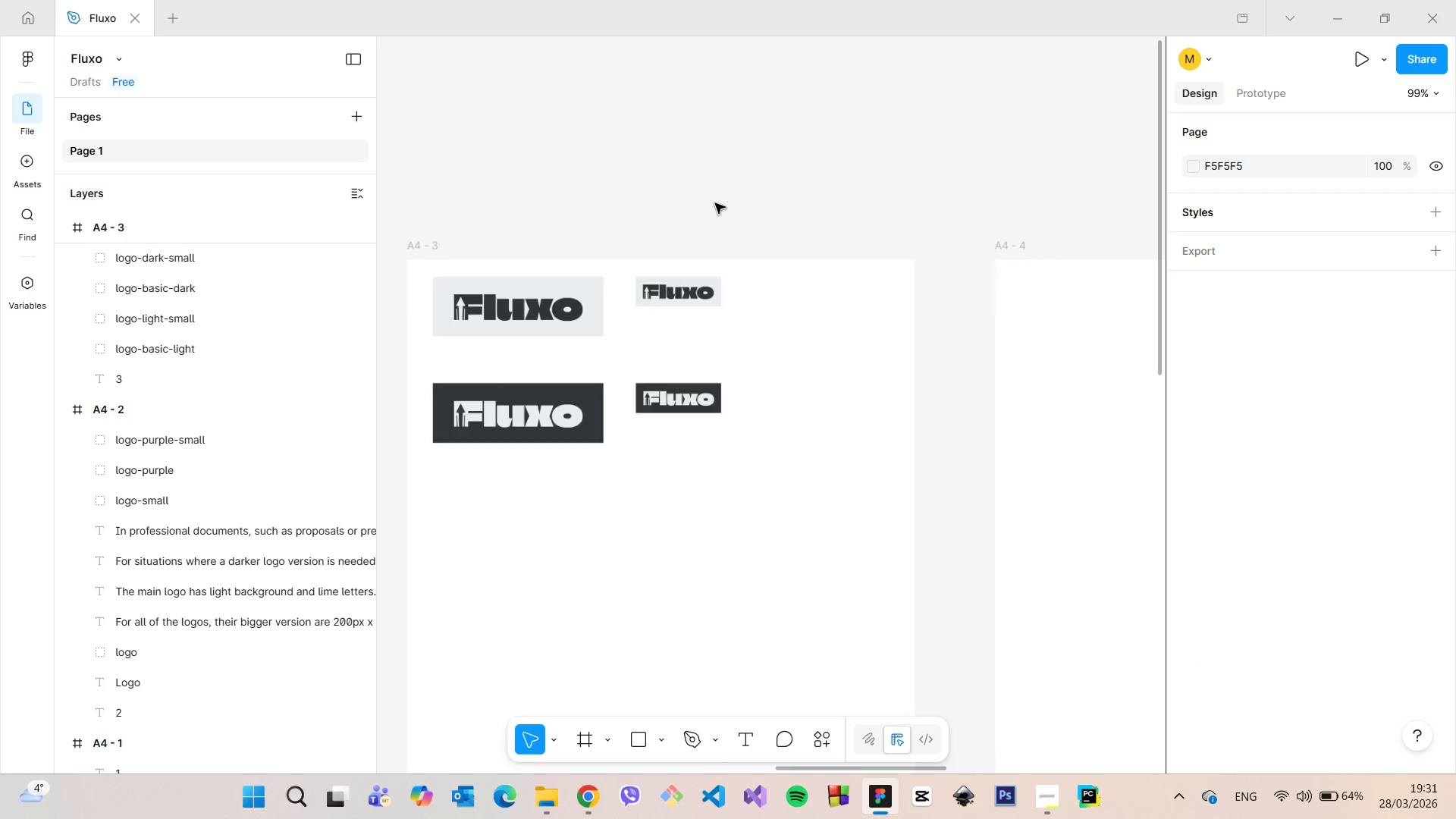 
scroll: coordinate [715, 210], scroll_direction: down, amount: 15.0
 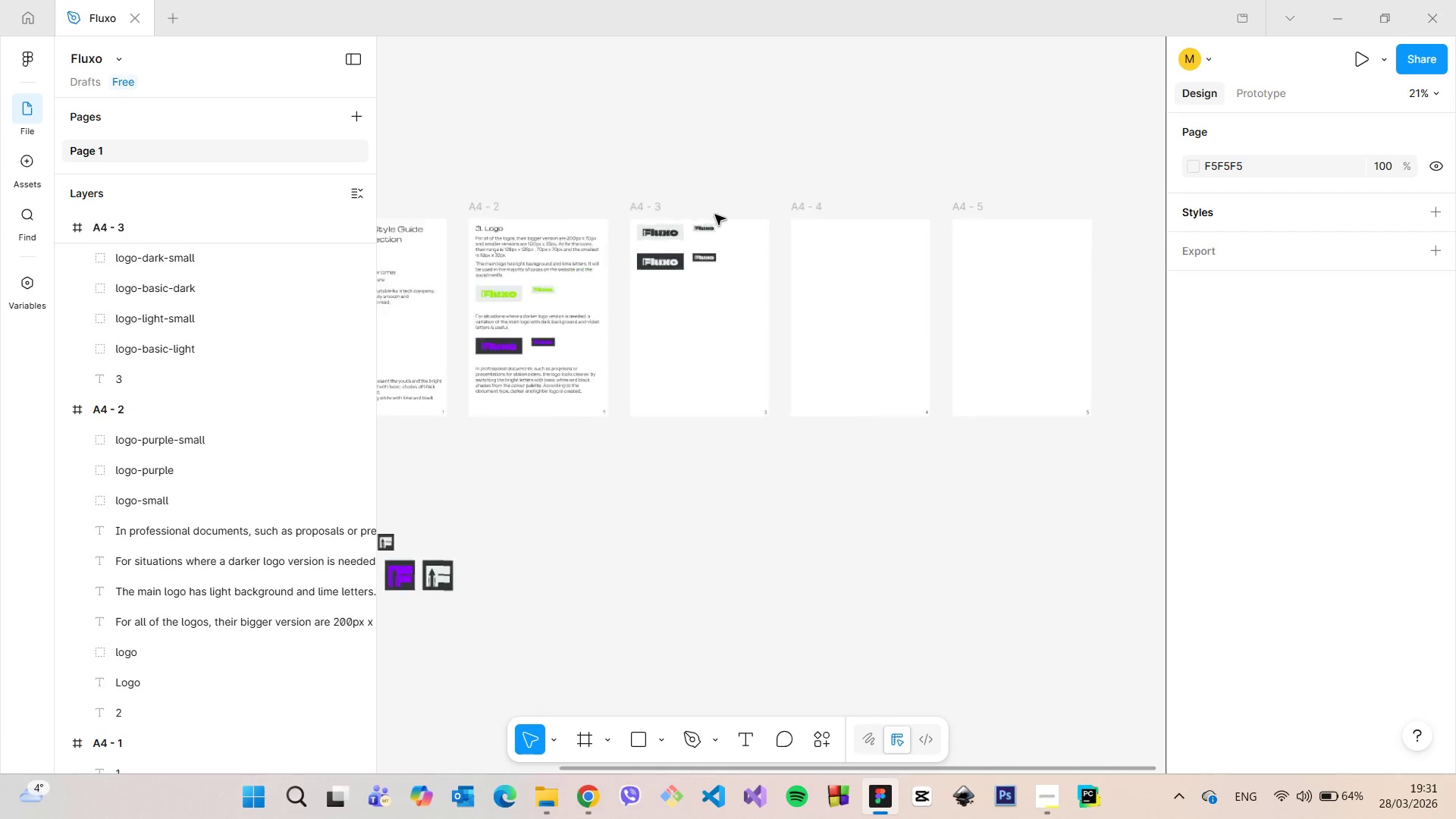 
scroll: coordinate [645, 301], scroll_direction: up, amount: 10.0
 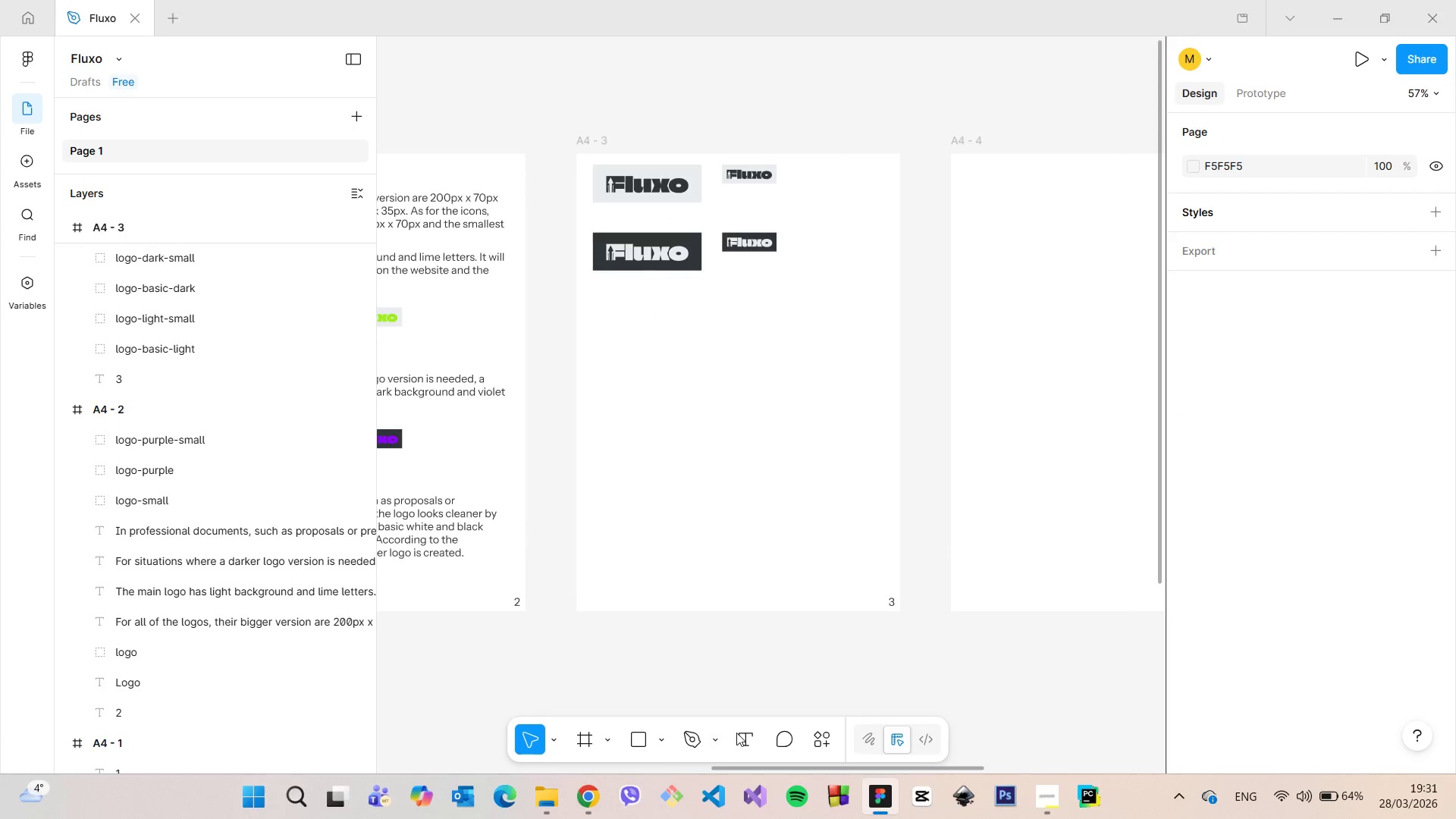 
left_click([736, 733])
 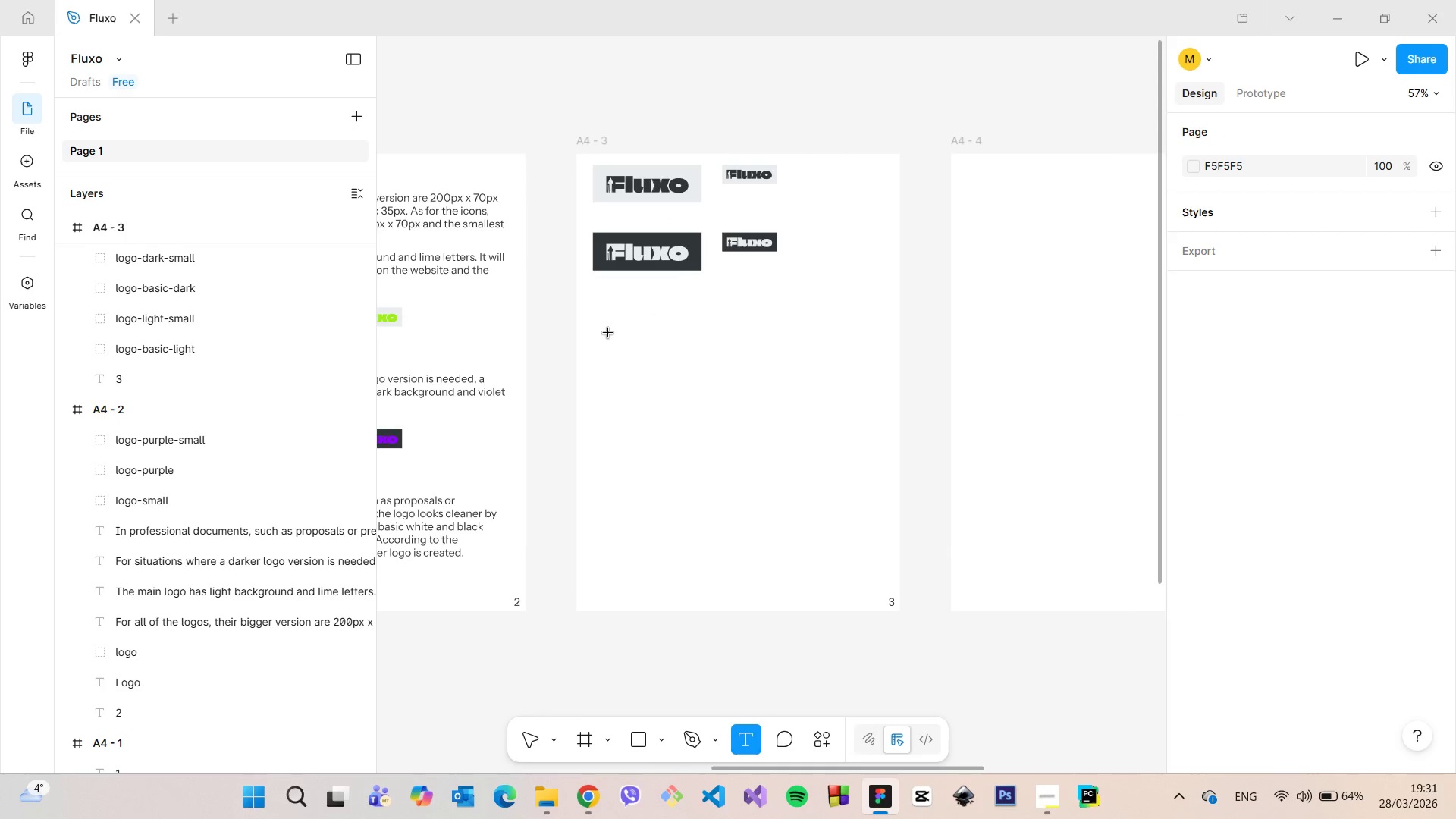 
left_click([610, 332])
 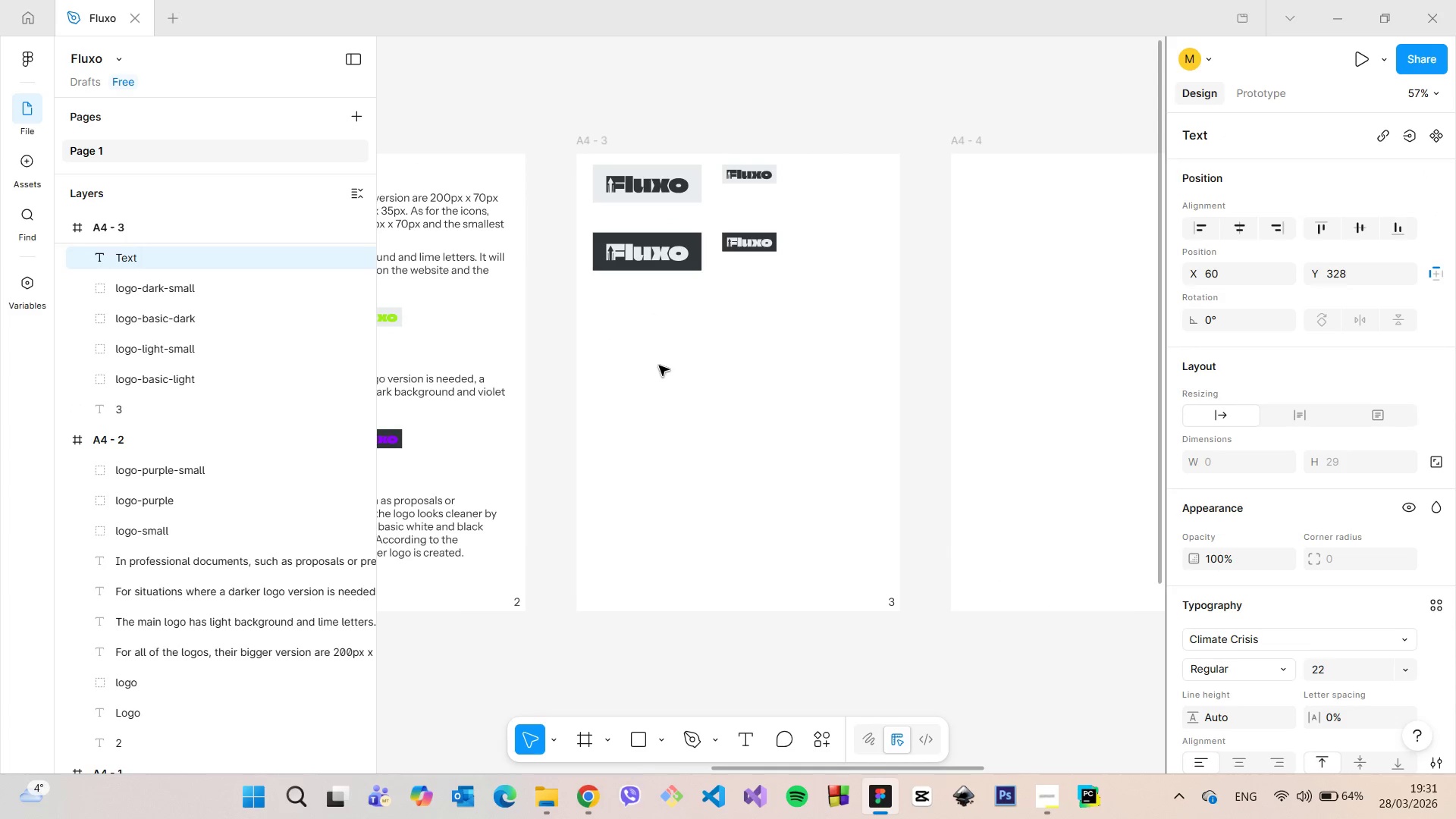 
type(Ic)
key(Backspace)
key(Backspace)
type(Icons)
 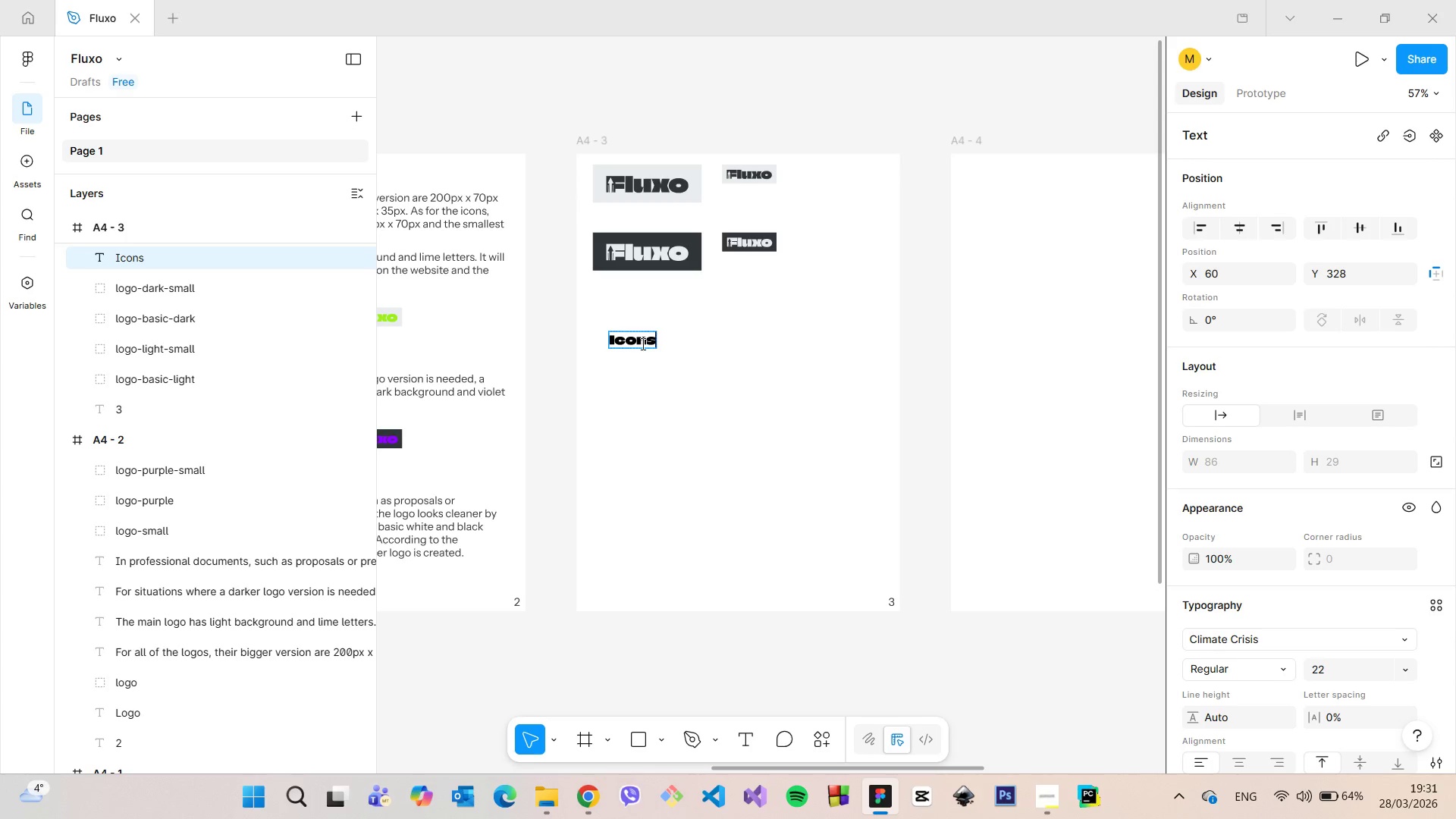 
double_click([642, 341])
 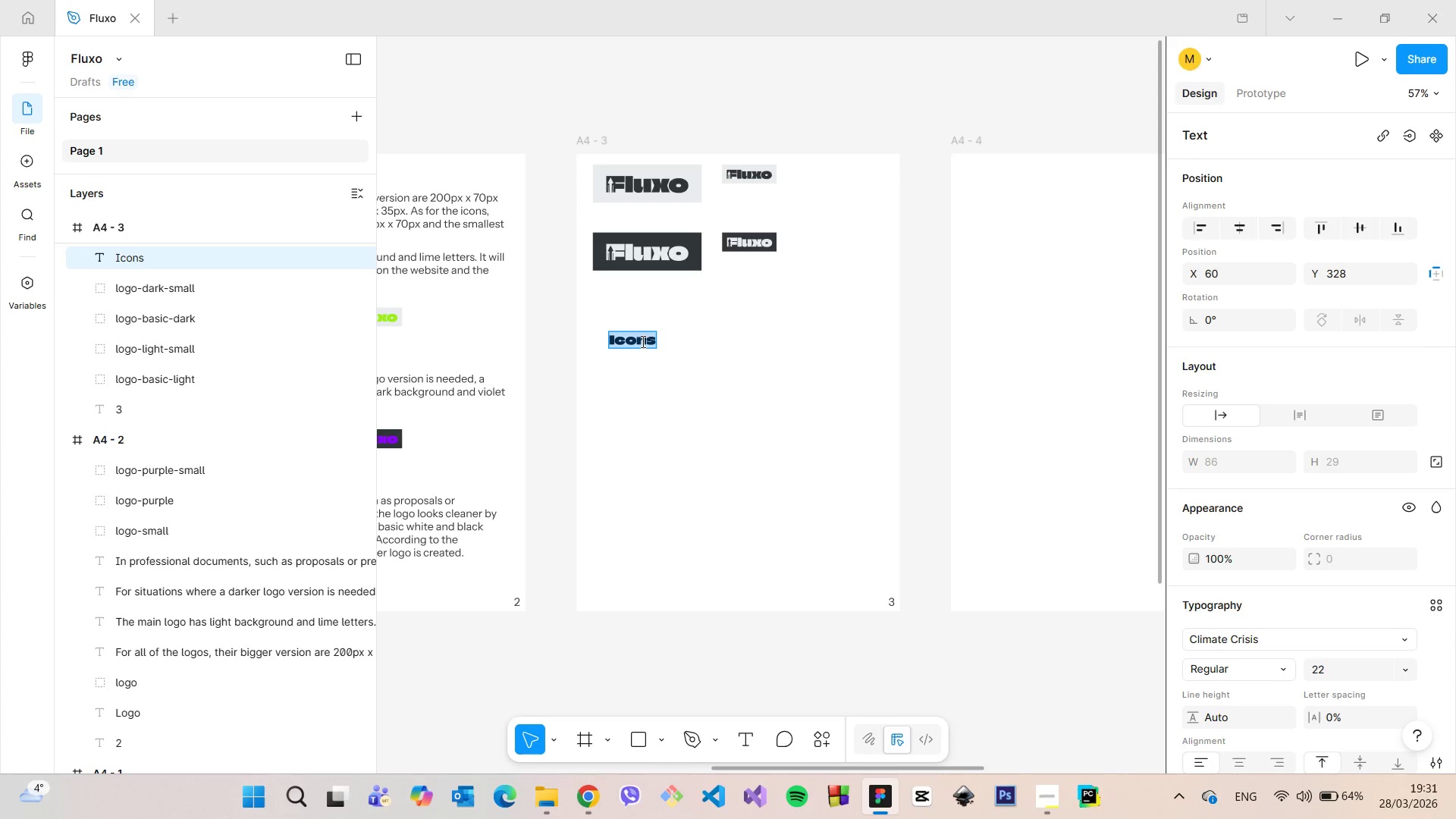 
triple_click([642, 341])
 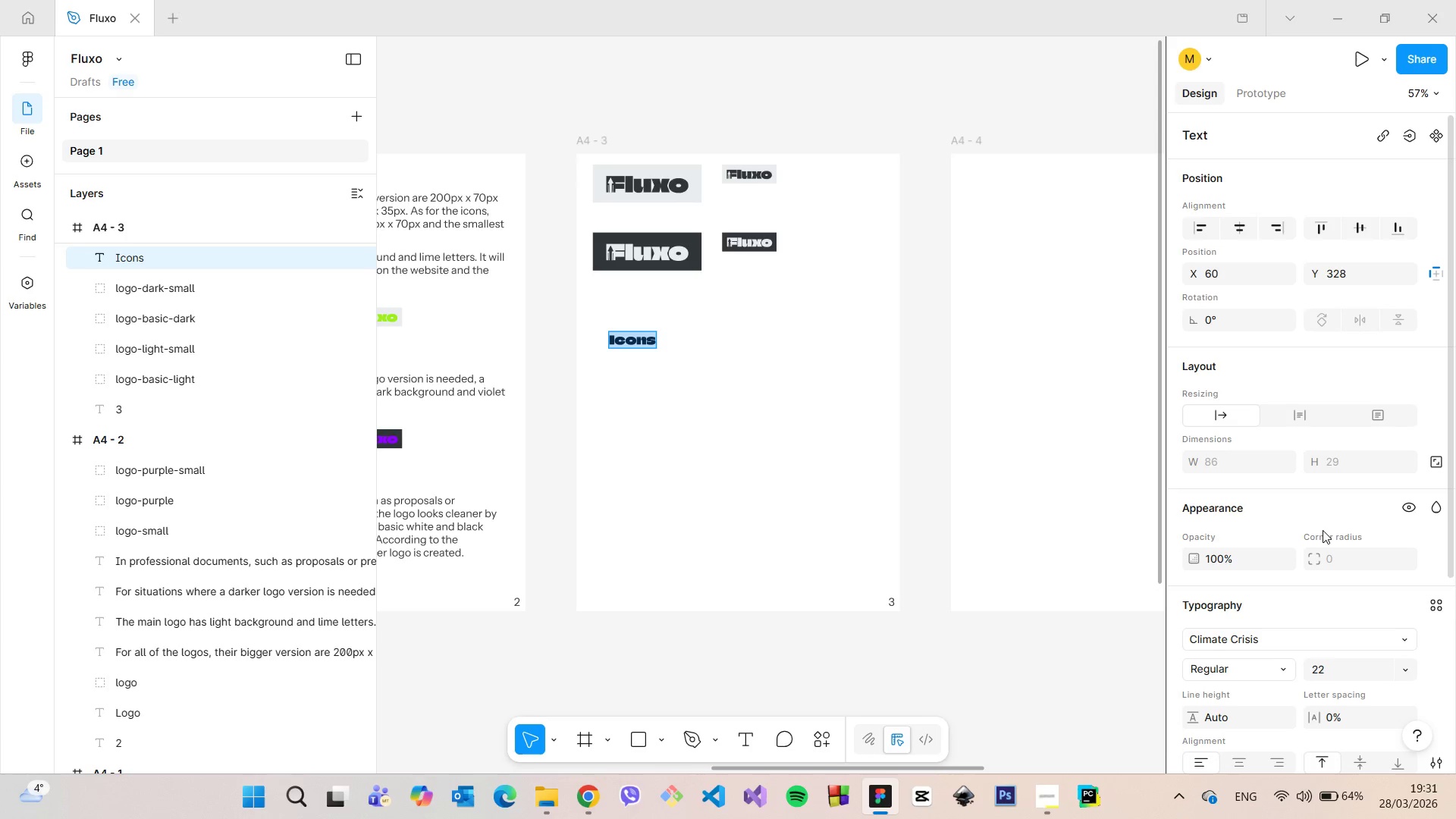 
scroll: coordinate [1322, 533], scroll_direction: down, amount: 4.0
 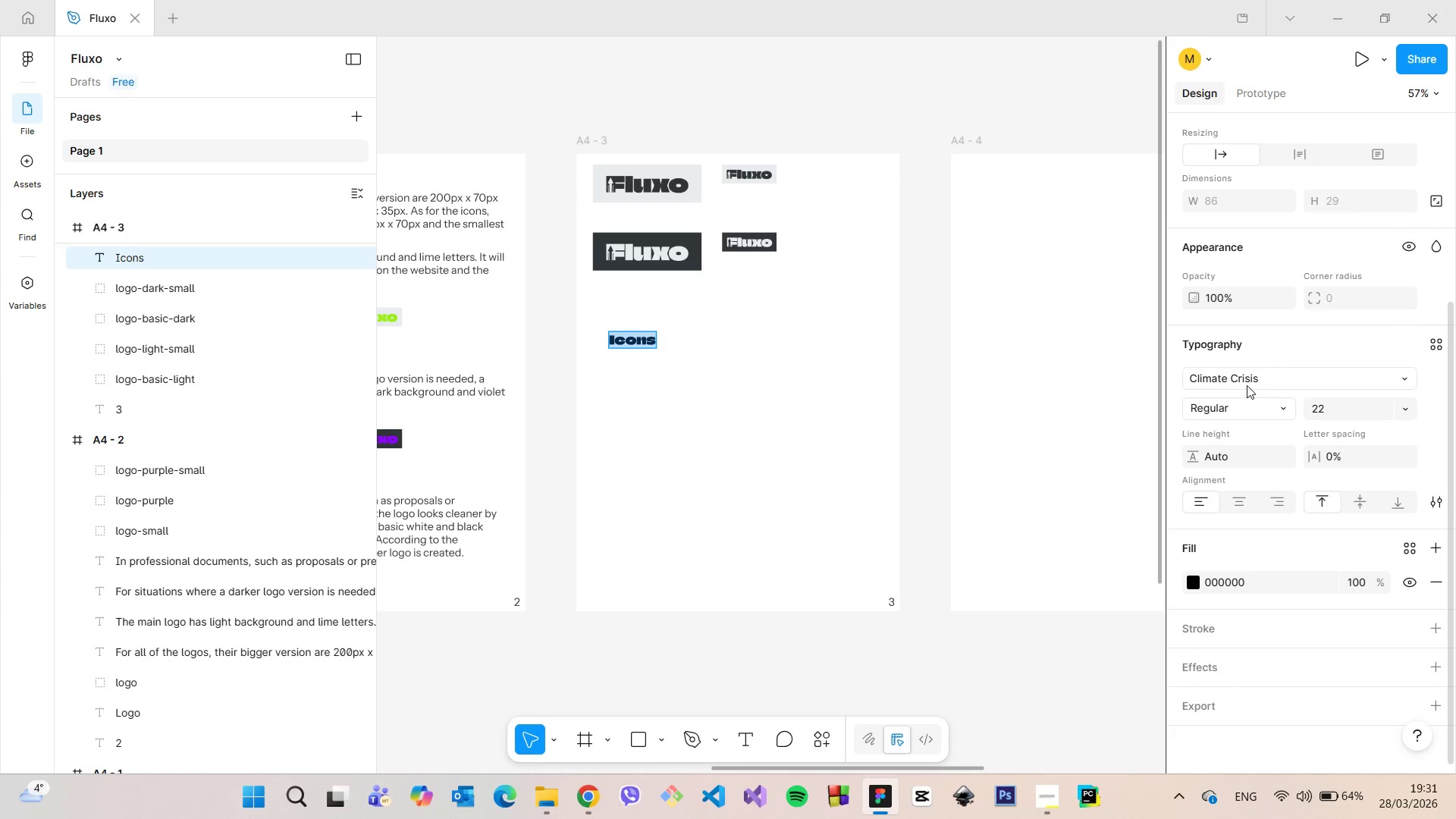 
left_click([1244, 383])
 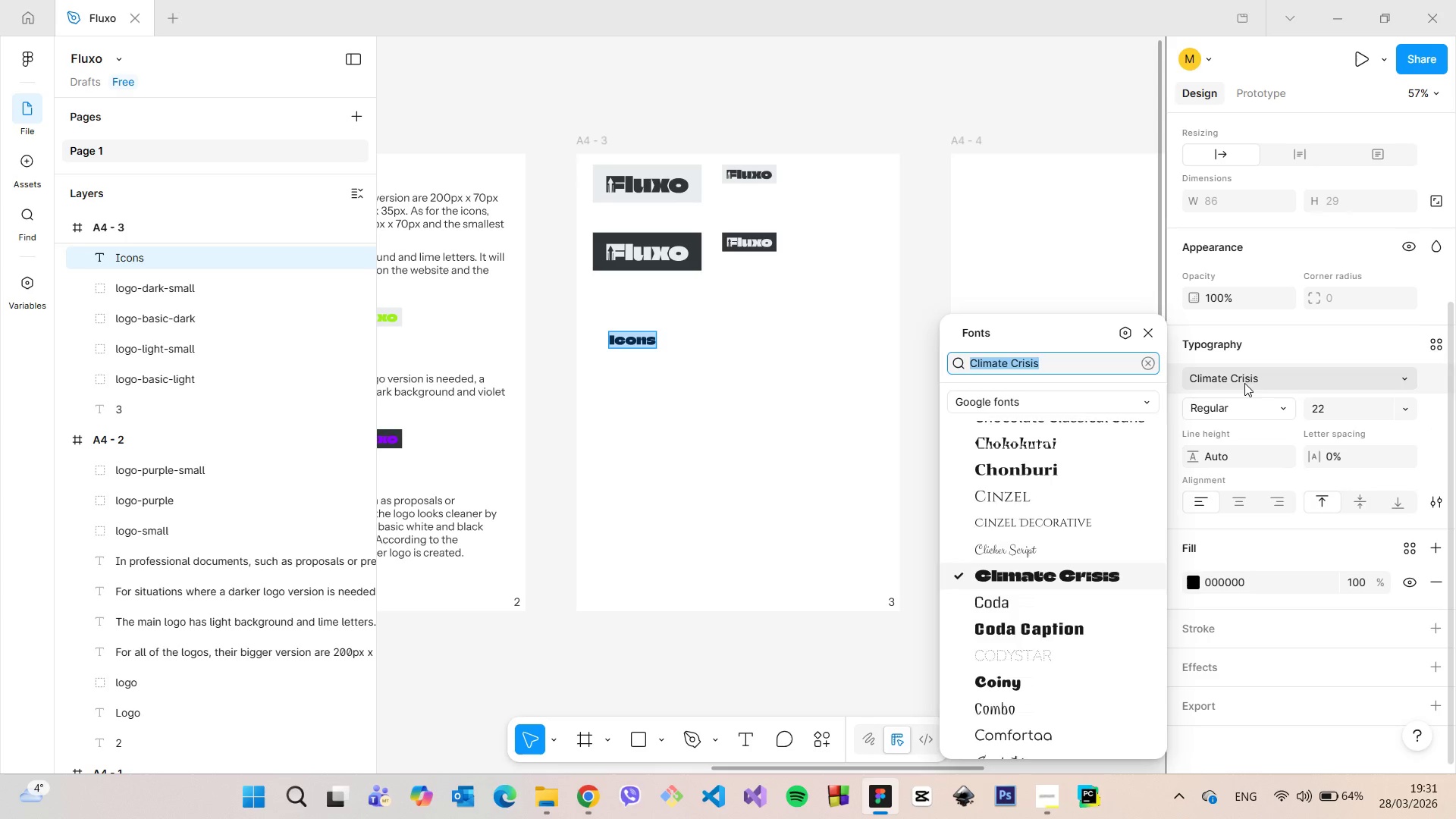 
type(instr)
 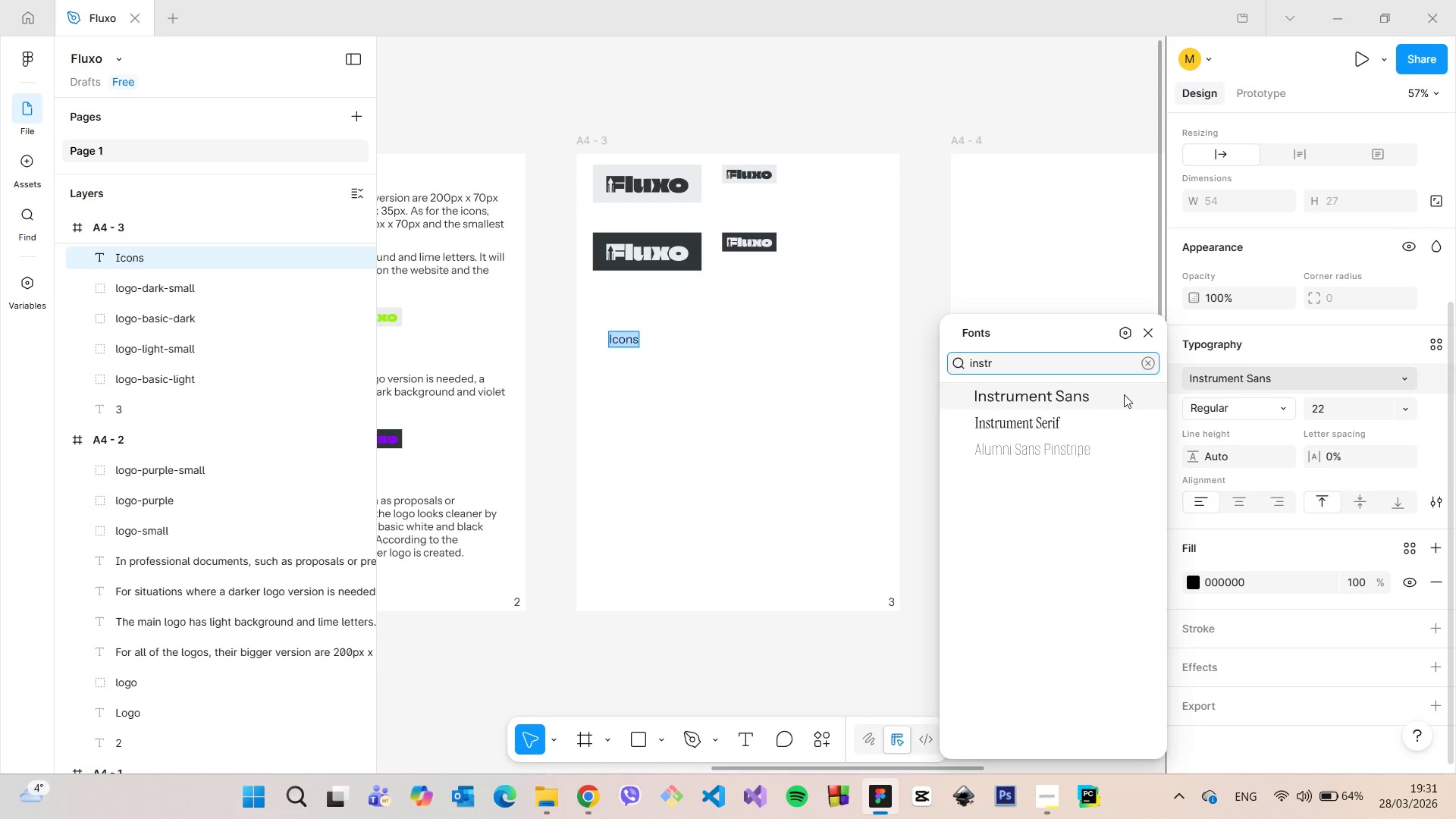 
left_click([1121, 392])
 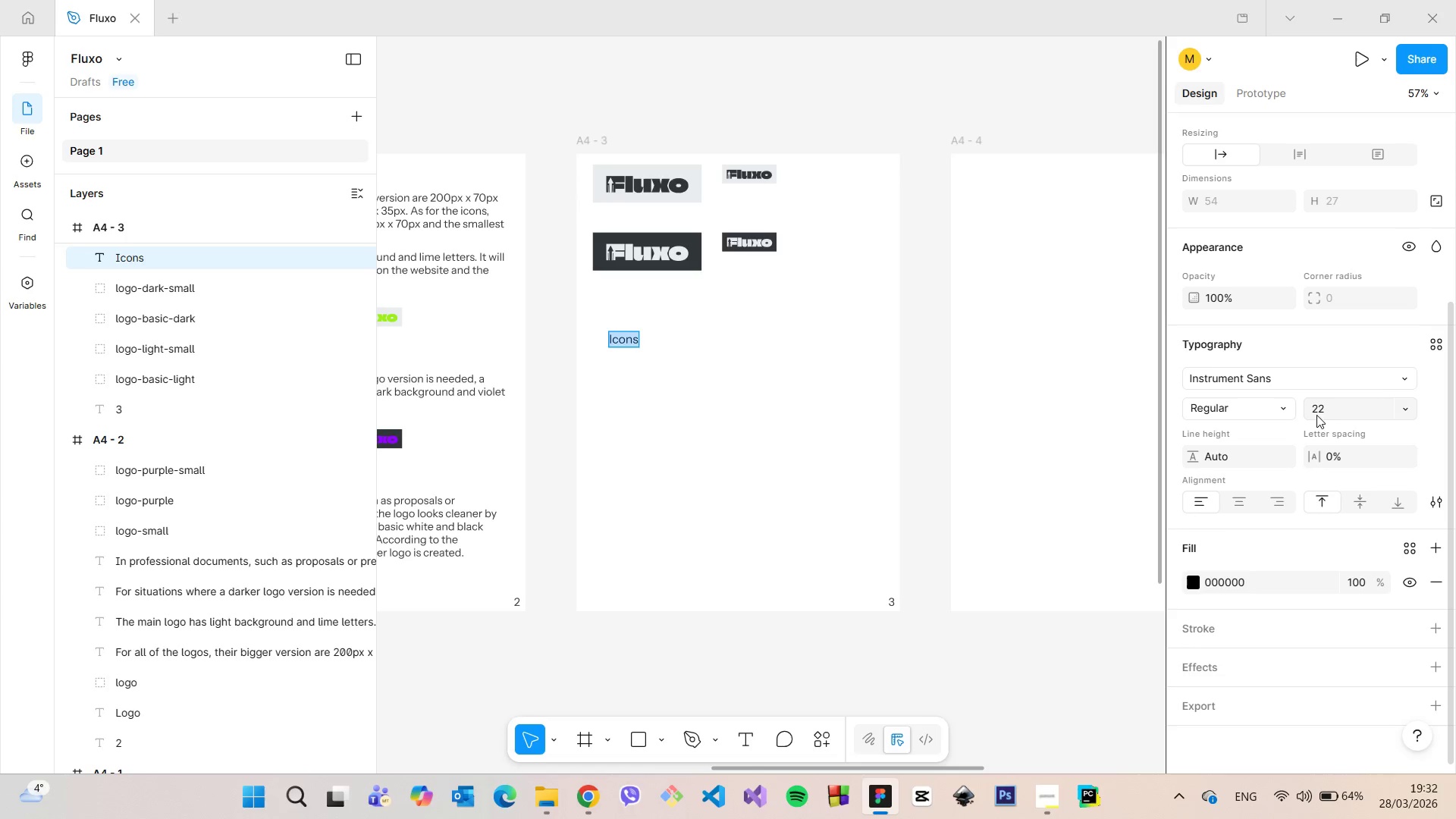 
left_click([1323, 411])
 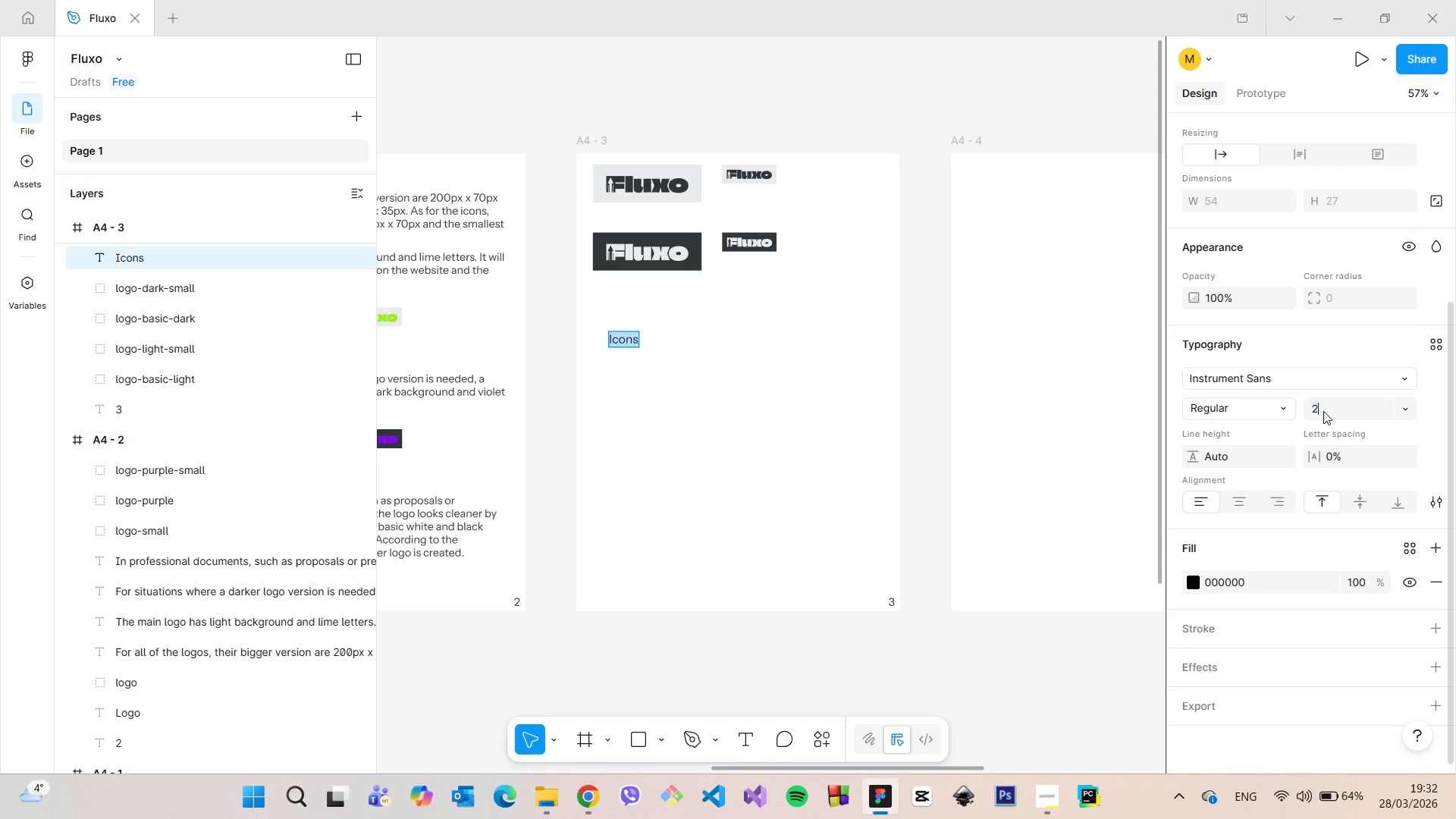 
type(20)
 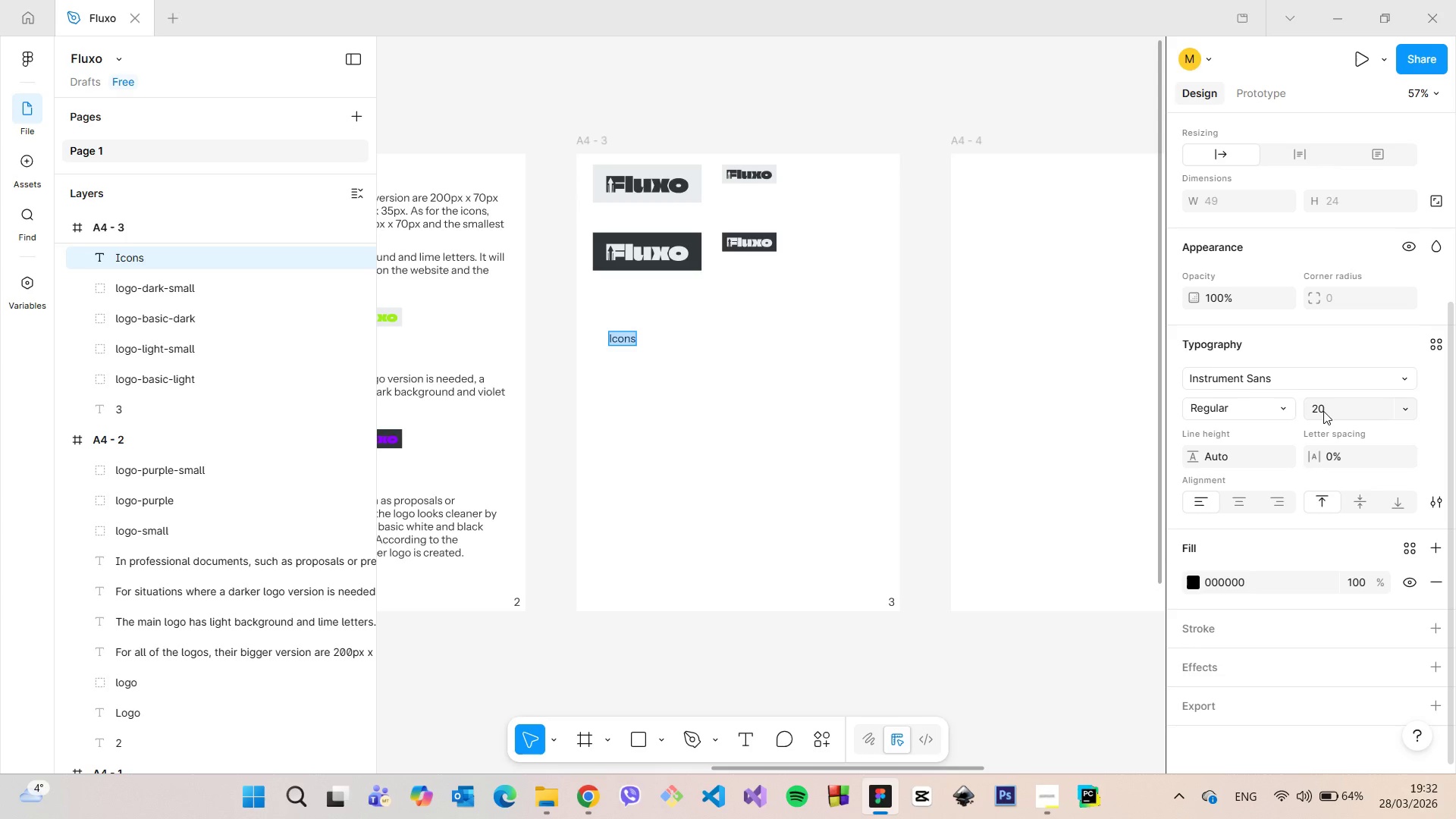 
key(Enter)
 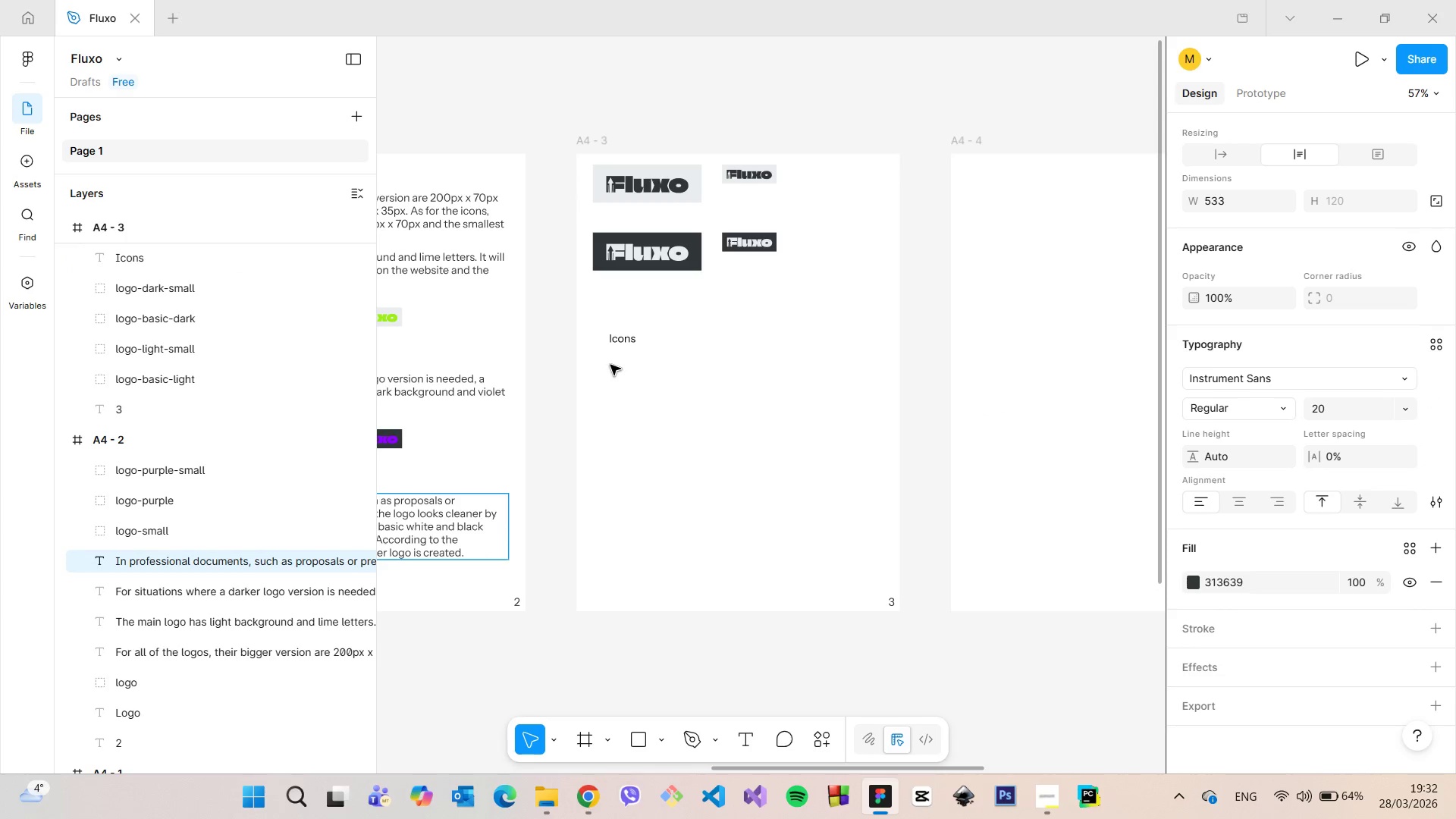 
double_click([615, 344])
 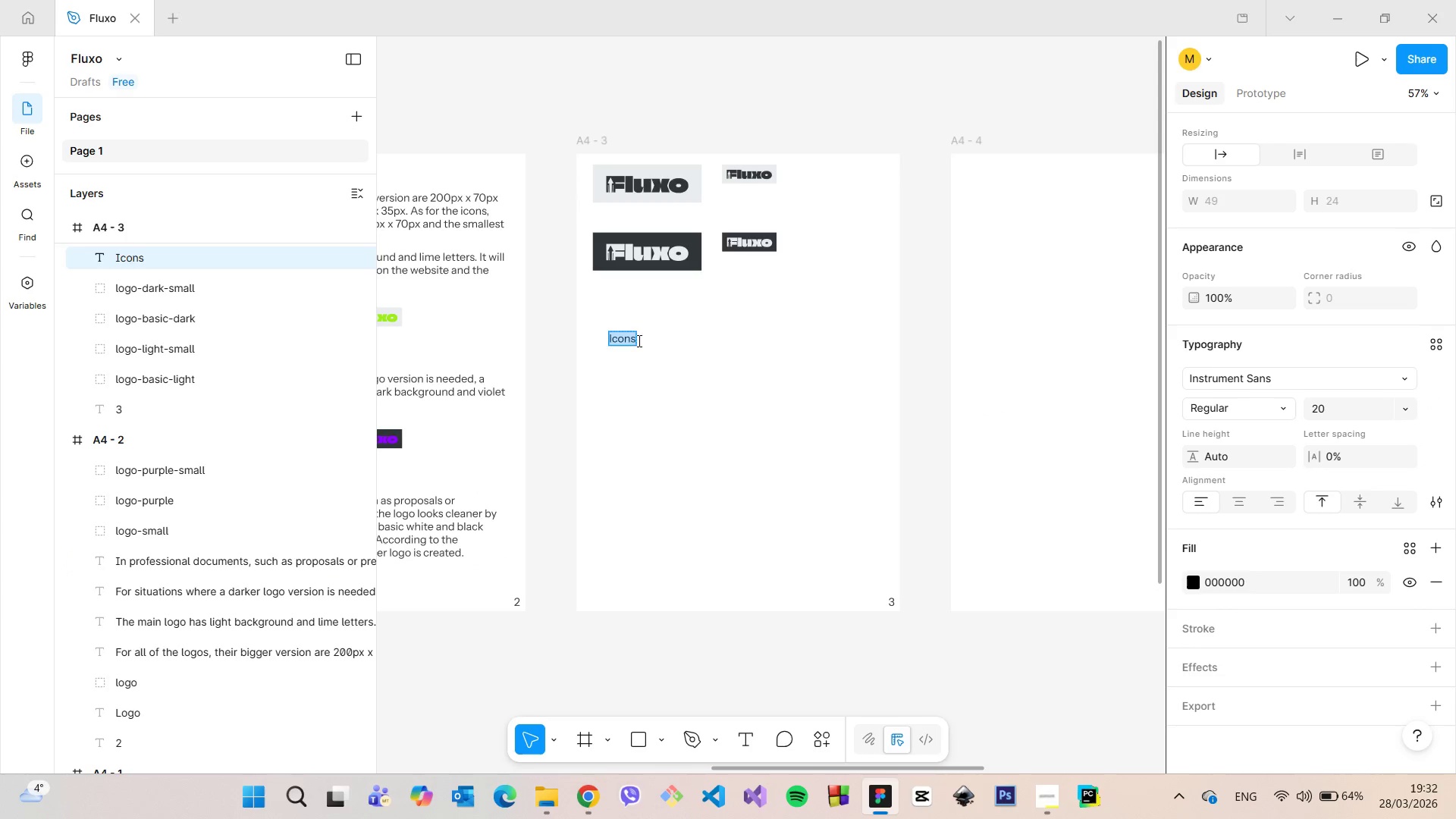 
left_click([638, 340])
 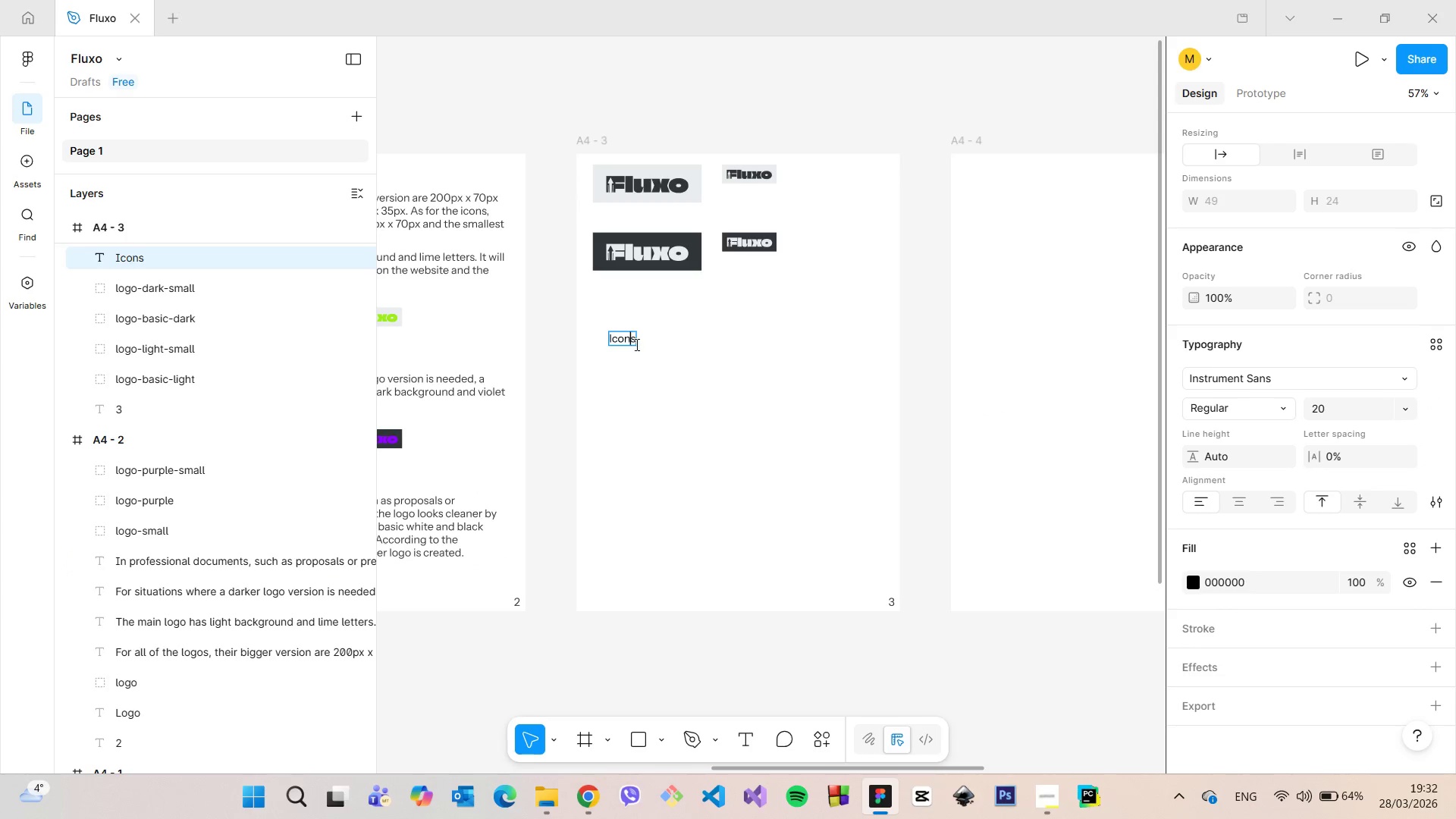 
double_click([635, 344])
 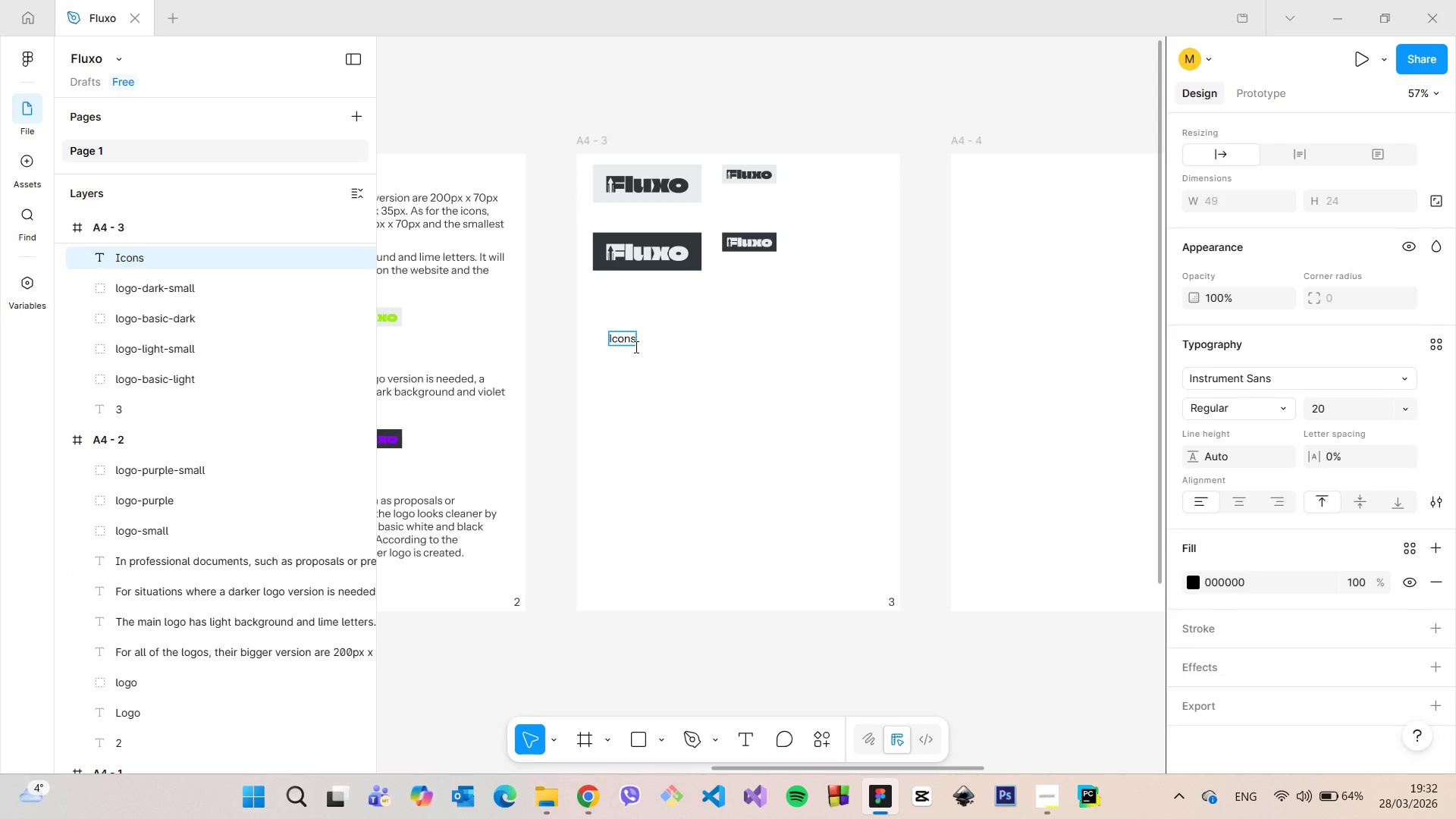 
type( are taking the capital letter "F" from the Flx)
key(Backspace)
key(Backspace)
key(Backspace)
type(logo, with the easily)
 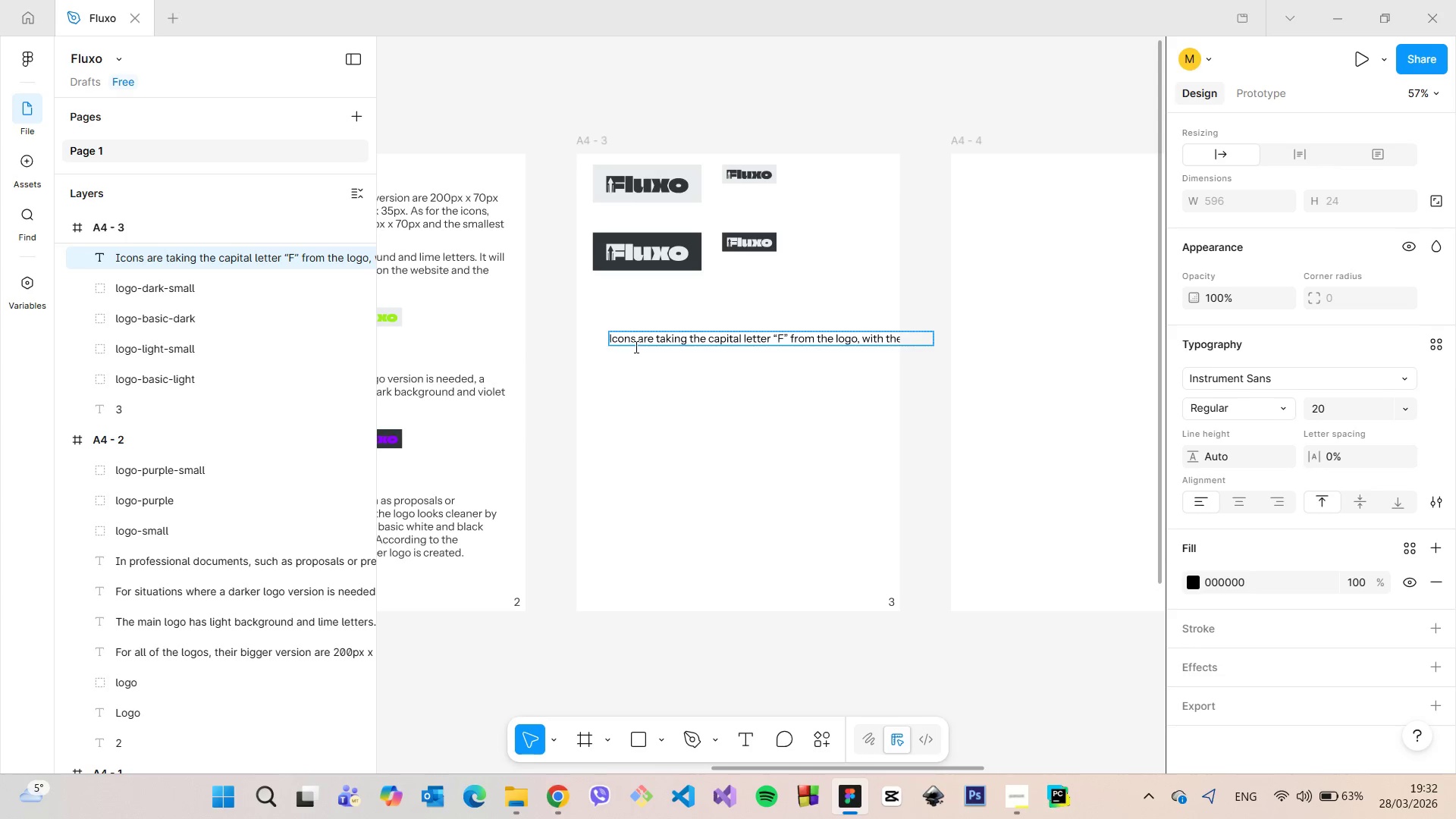 
left_click([892, 278])
 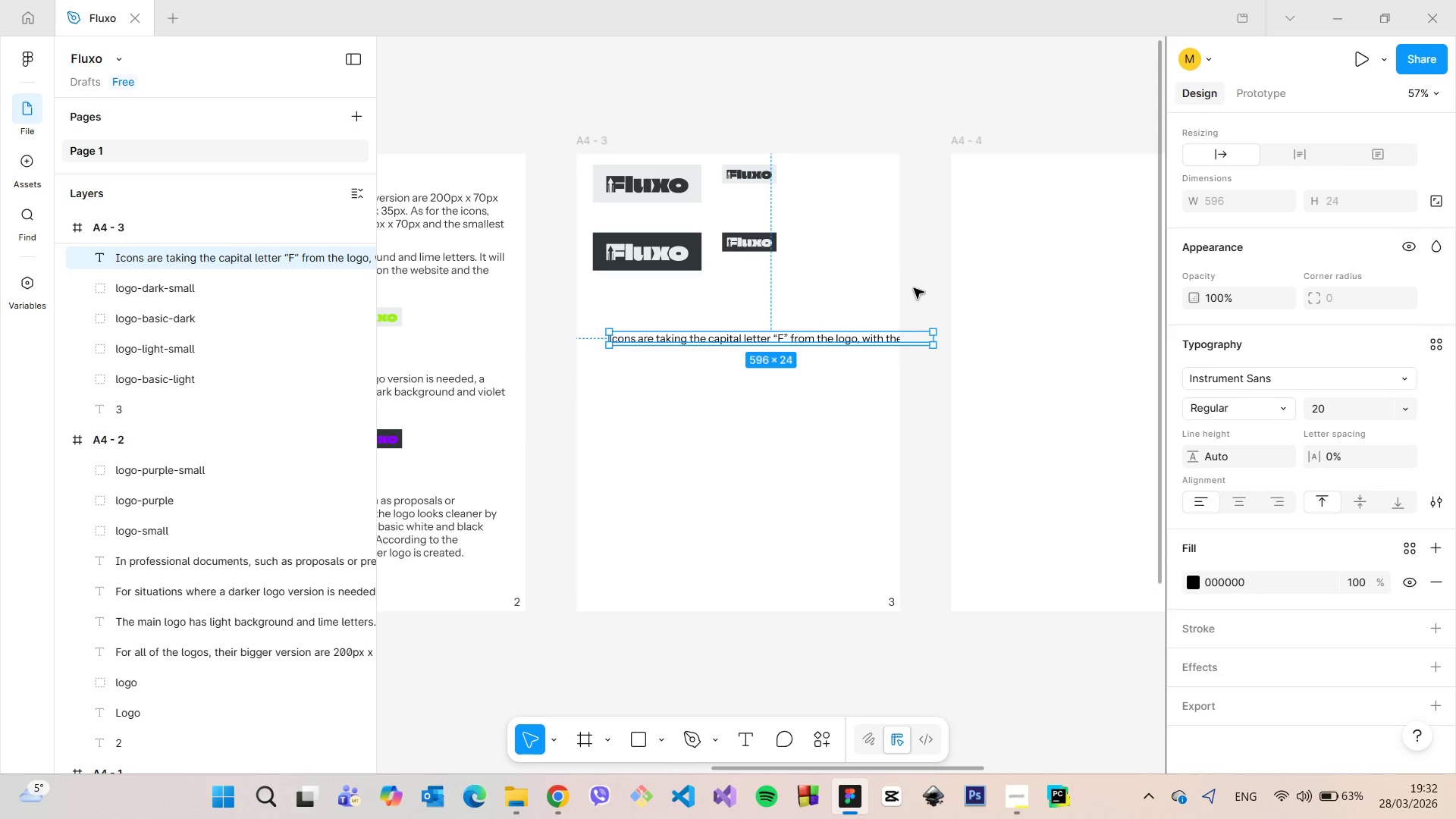 
left_click([914, 288])
 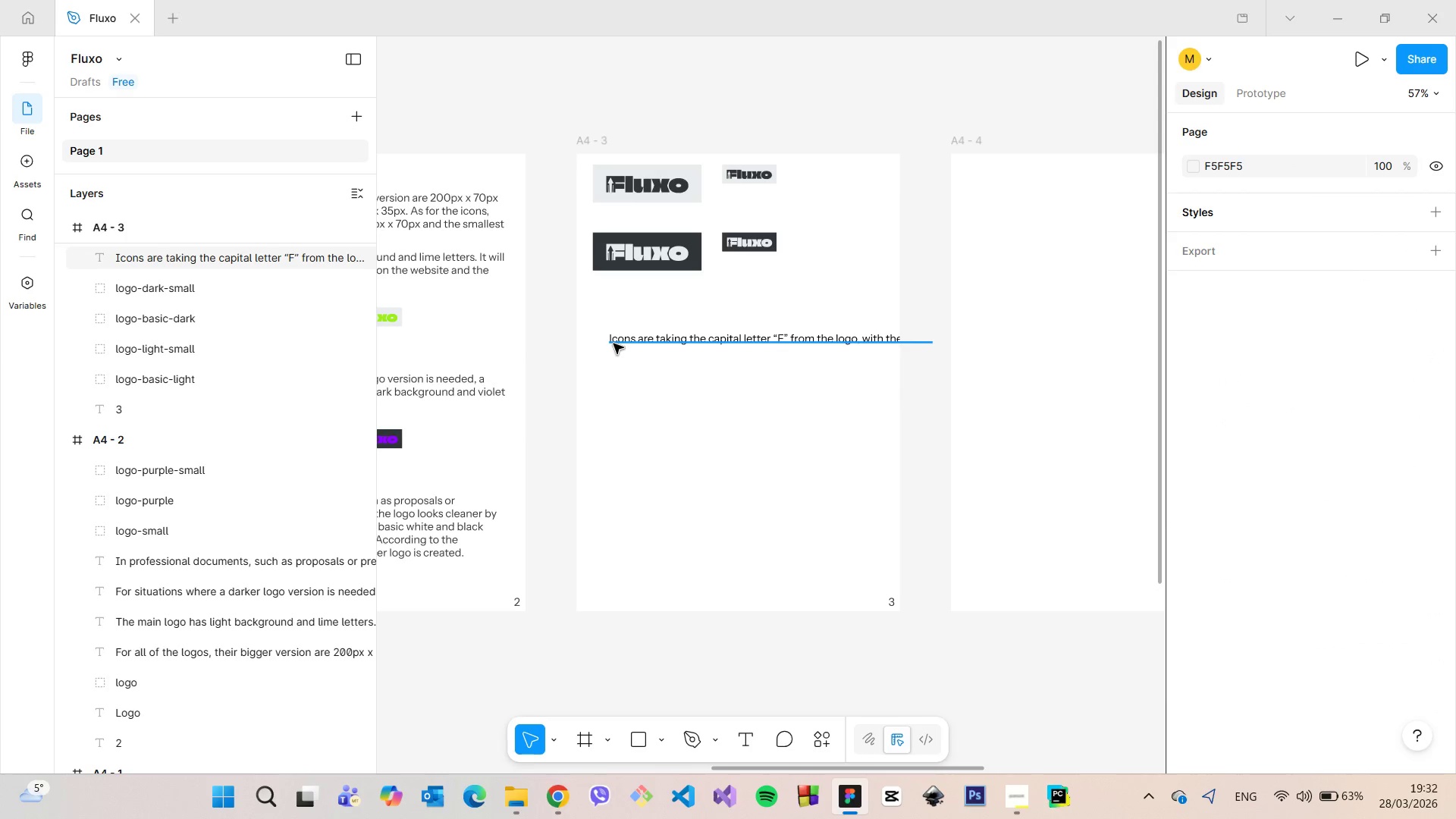 
left_click([614, 344])
 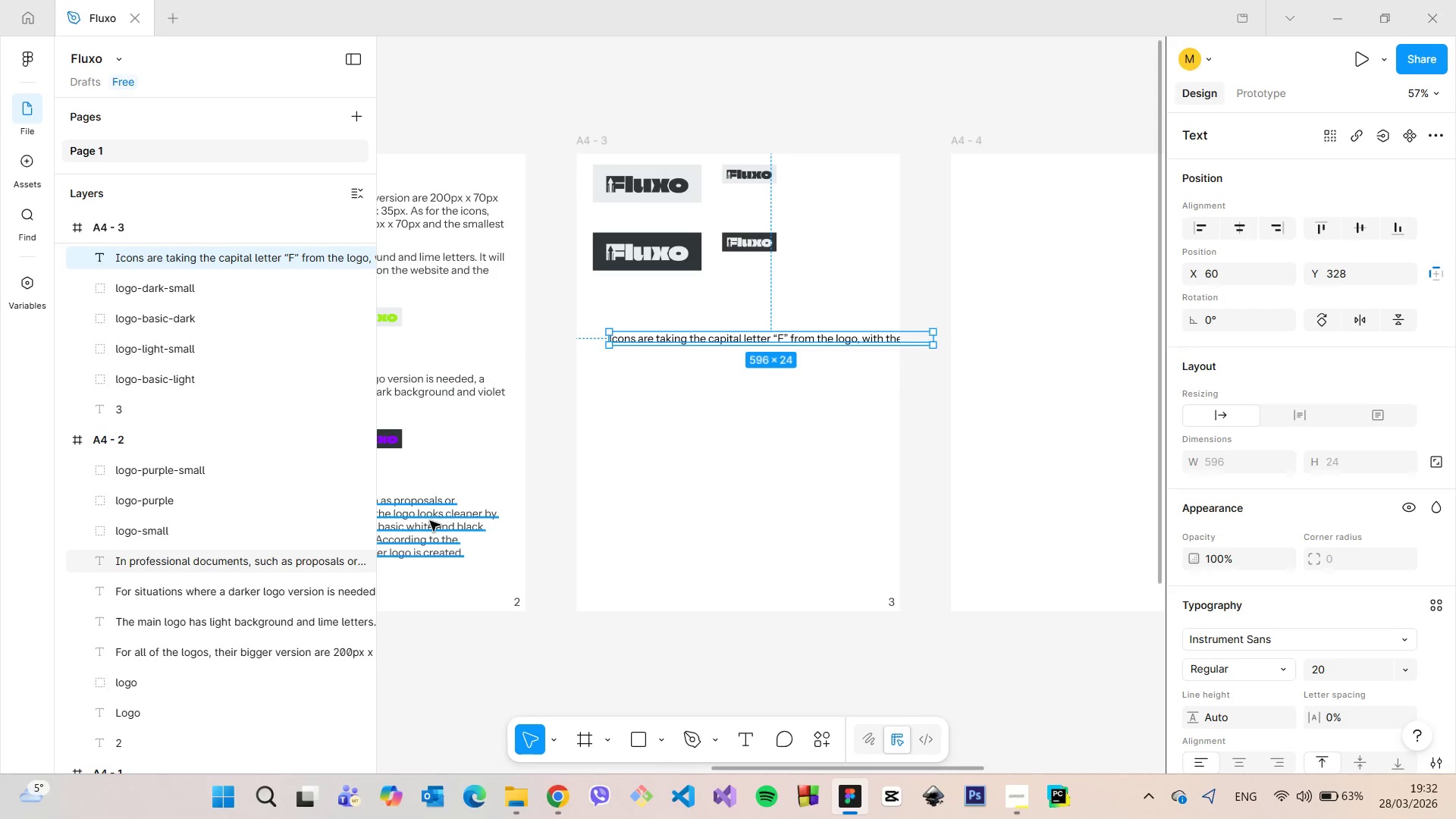 
left_click([430, 524])
 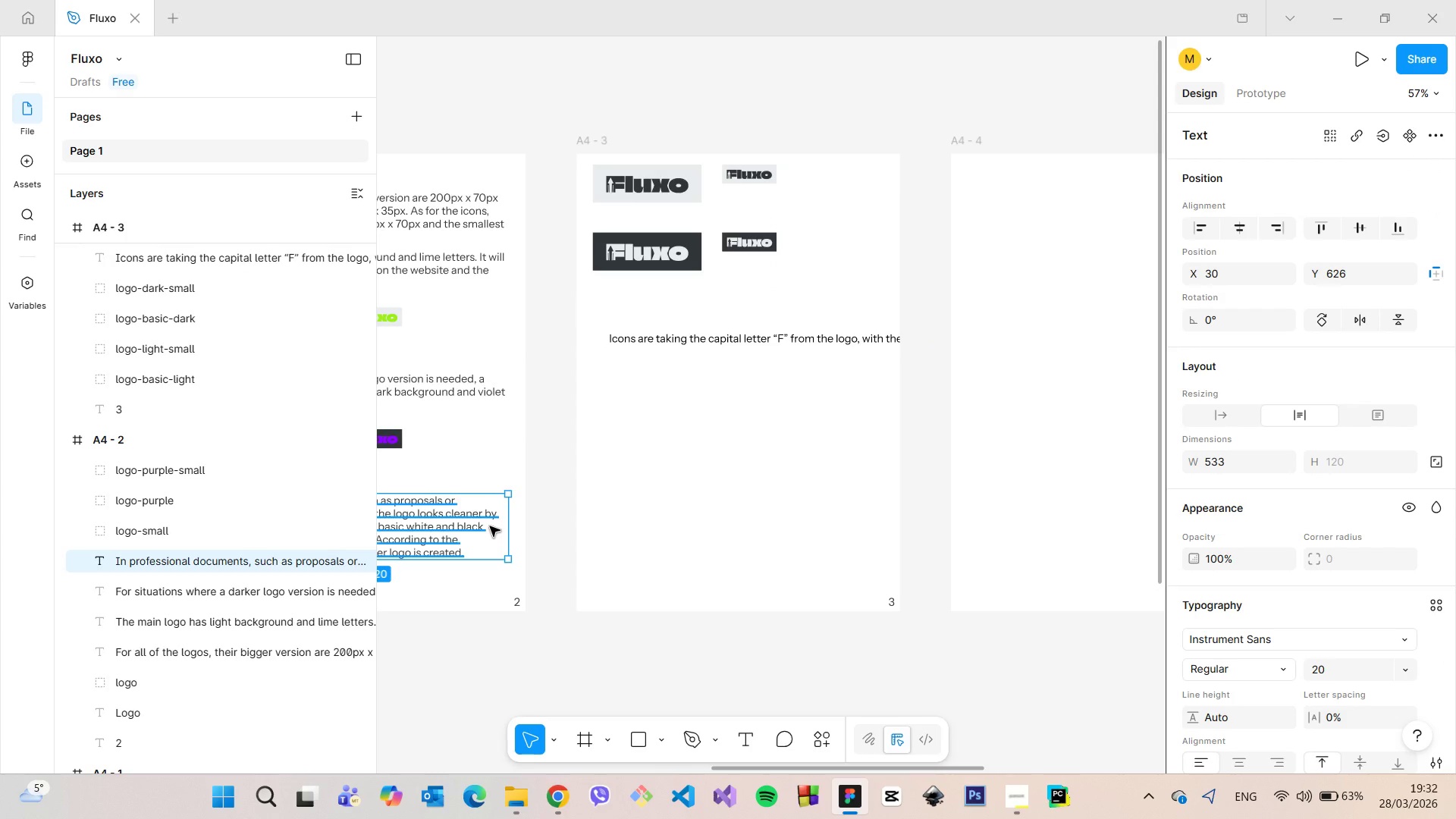 
scroll: coordinate [1333, 584], scroll_direction: down, amount: 6.0
 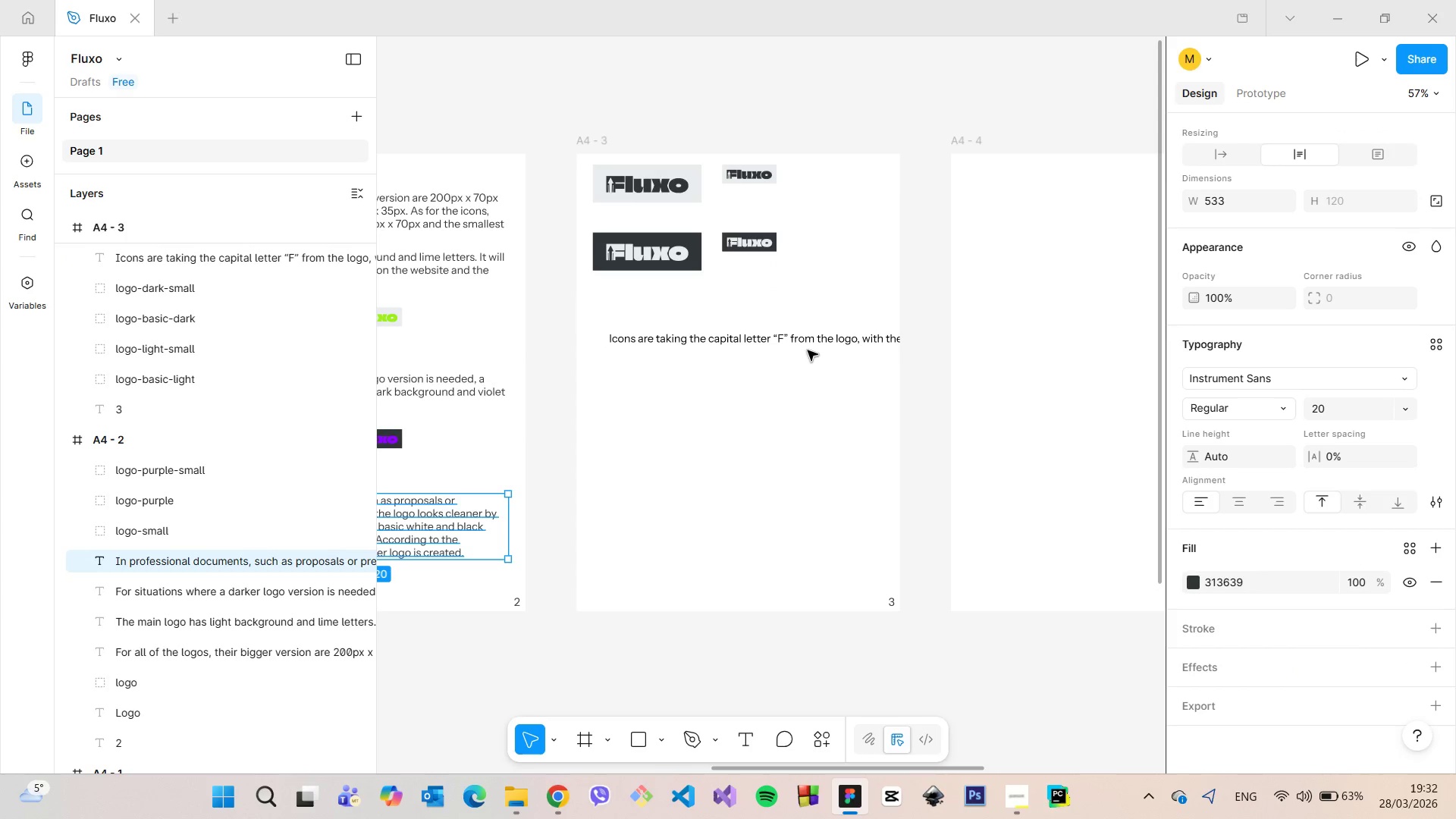 
double_click([803, 341])
 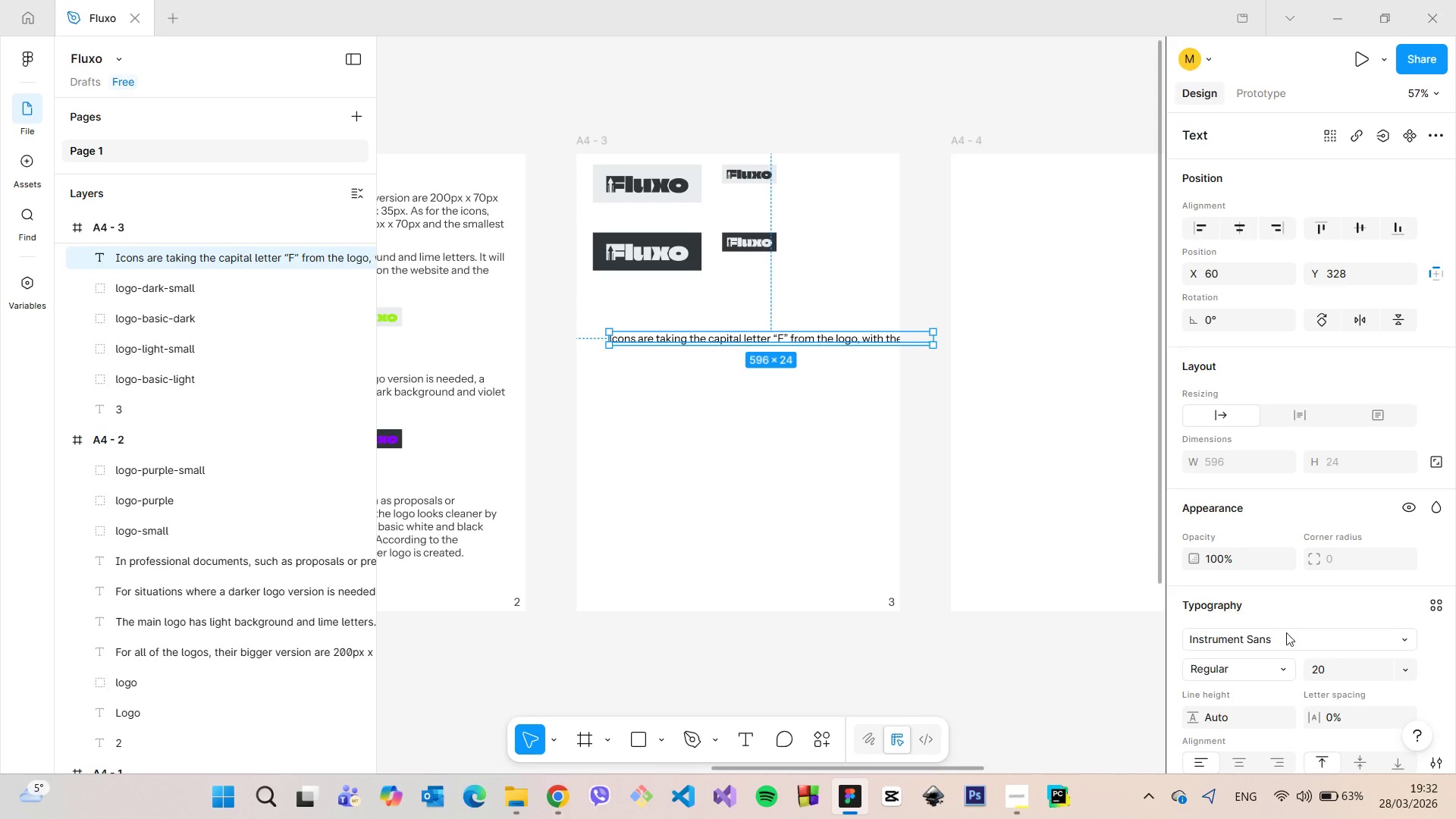 
scroll: coordinate [1274, 697], scroll_direction: down, amount: 4.0
 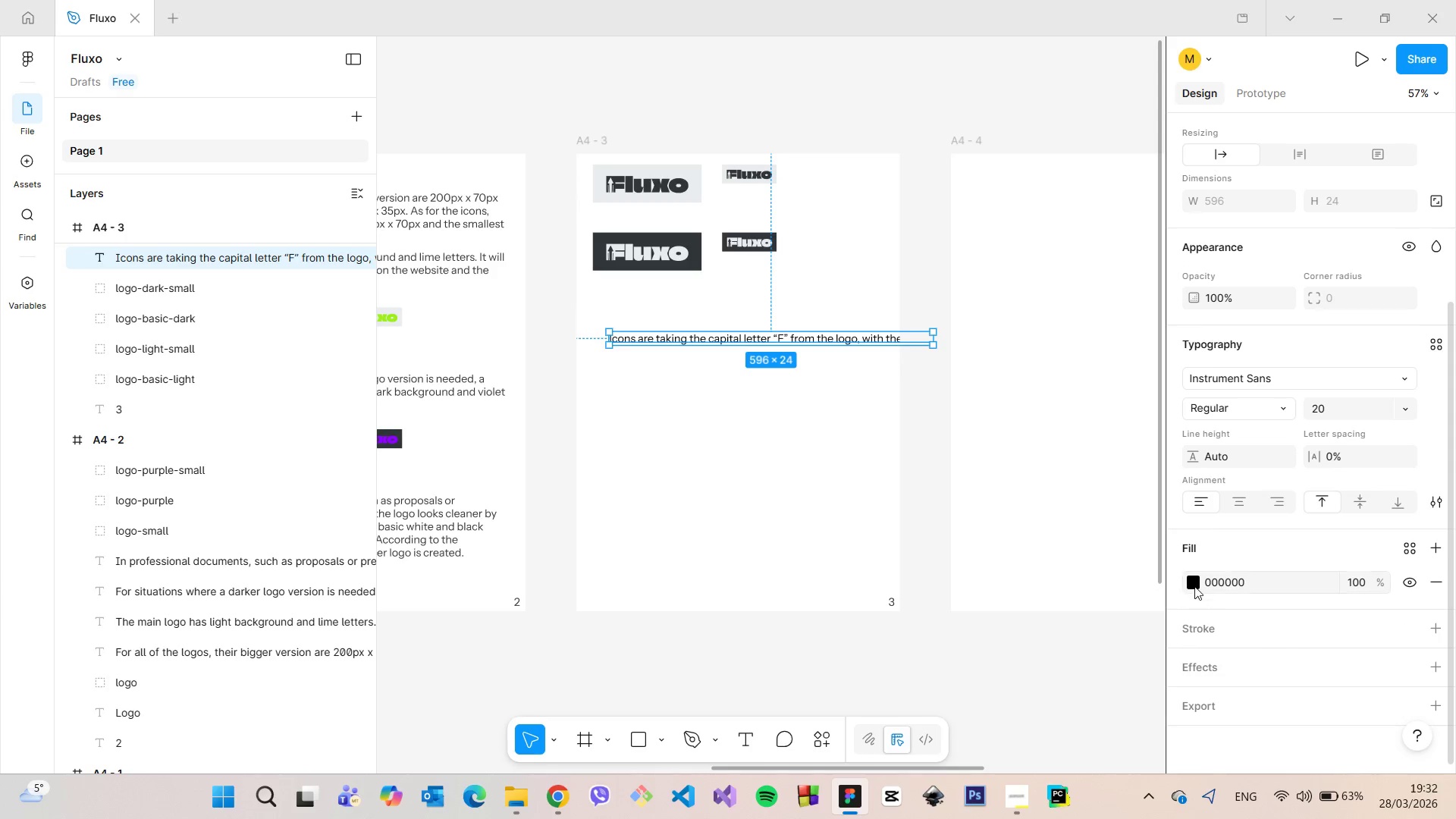 
left_click([1194, 586])
 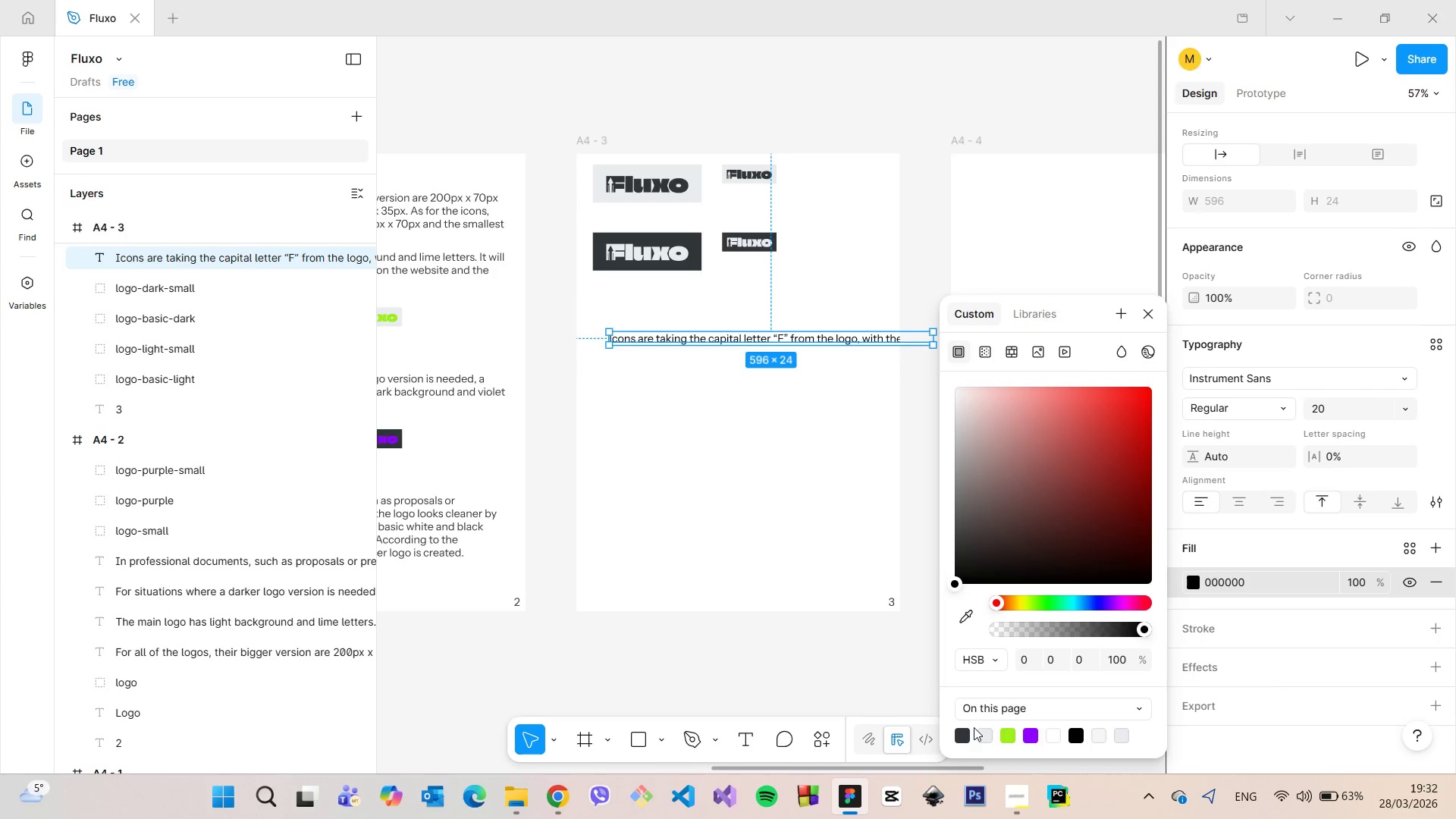 
left_click([963, 730])
 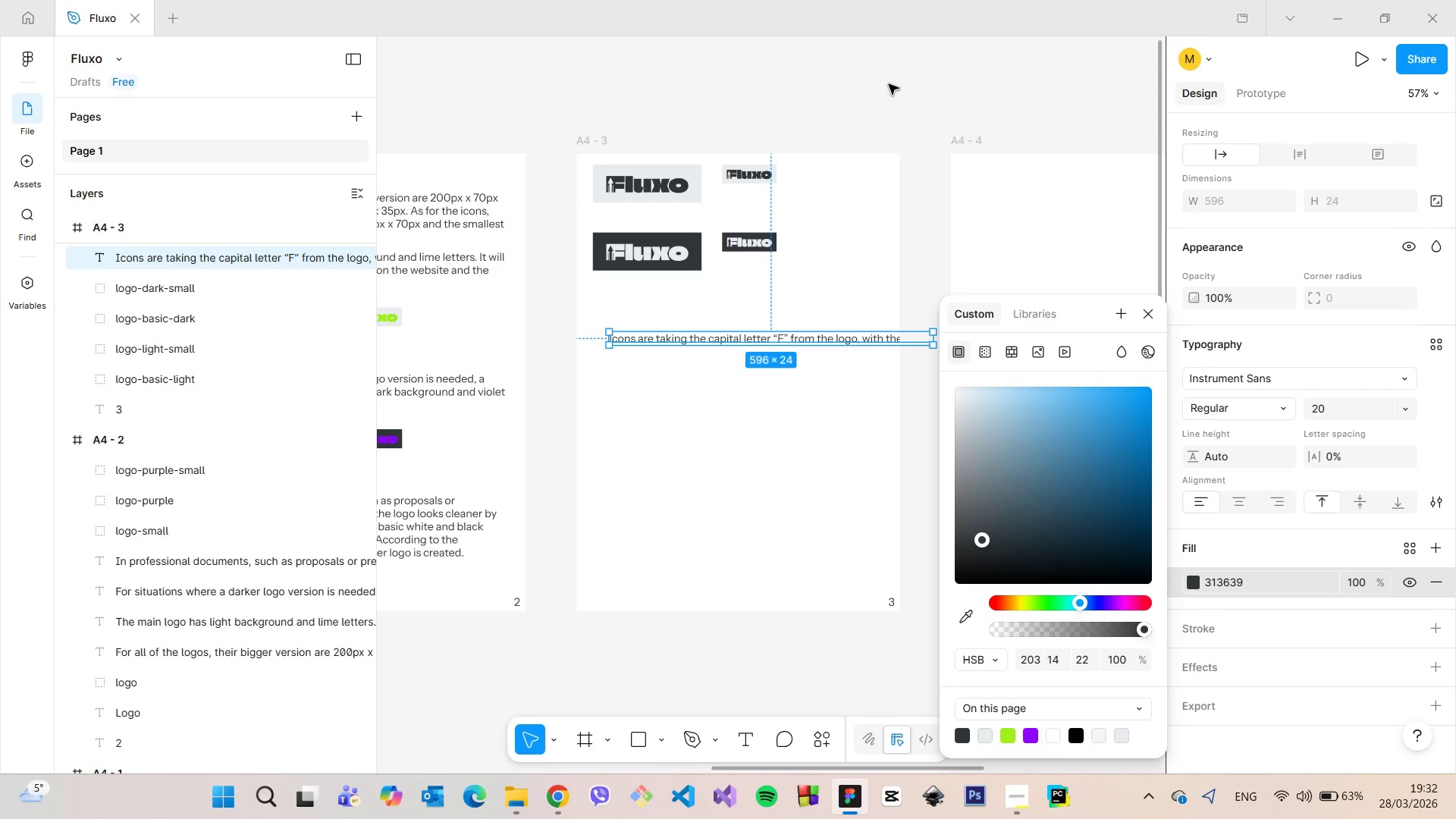 
left_click([889, 78])
 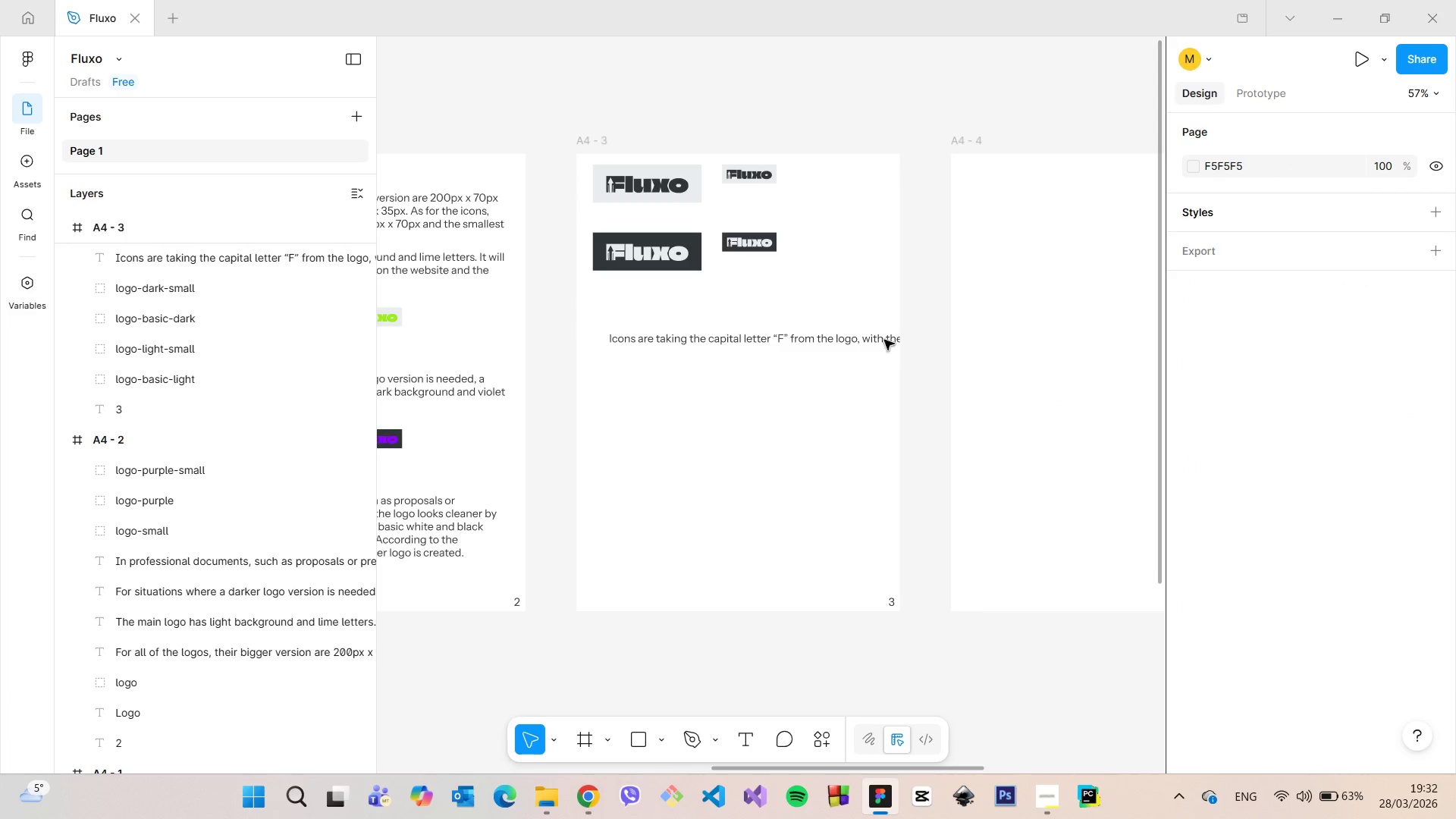 
left_click([874, 340])
 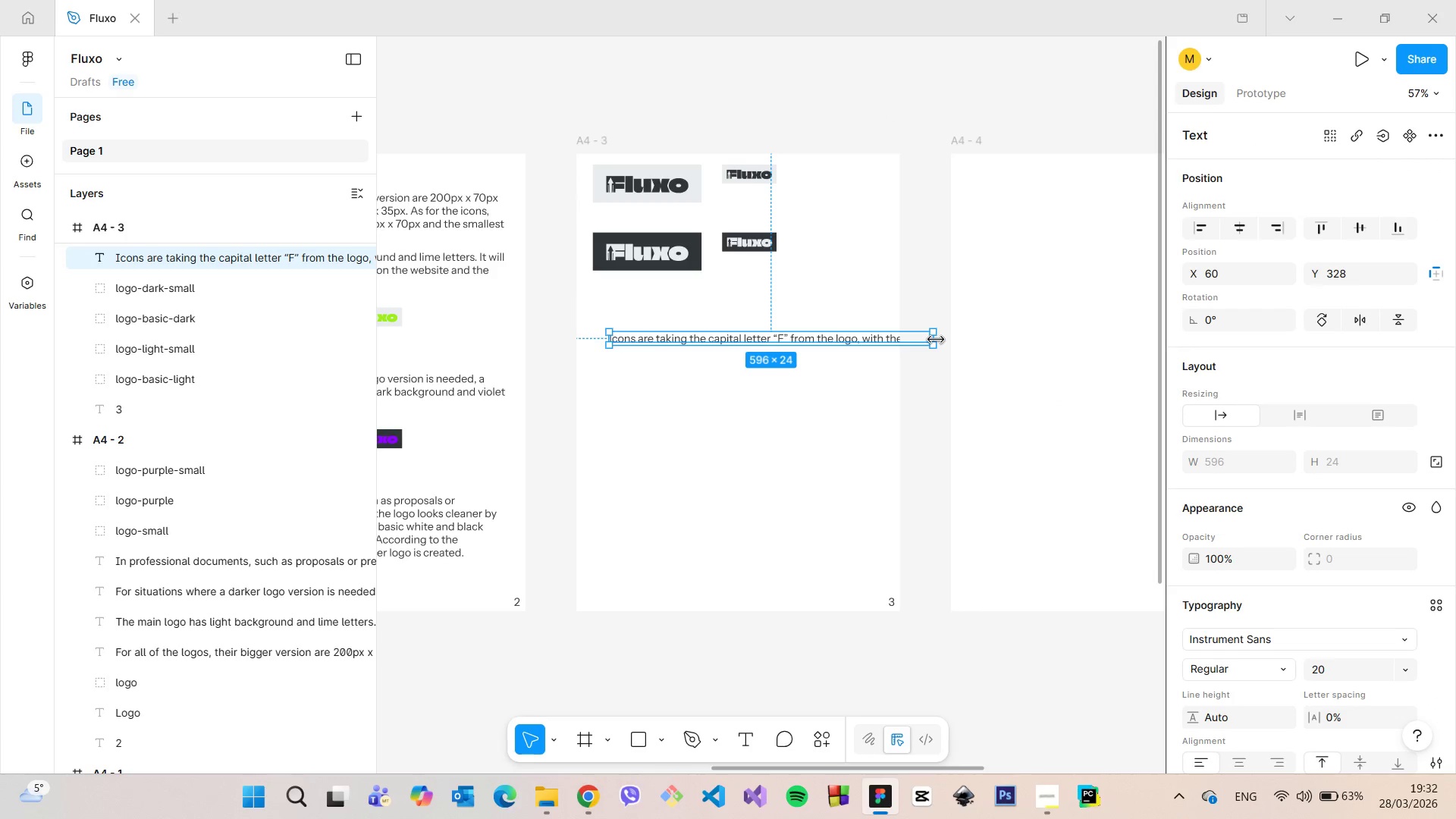 
left_click_drag(start_coordinate=[936, 340], to_coordinate=[849, 339])
 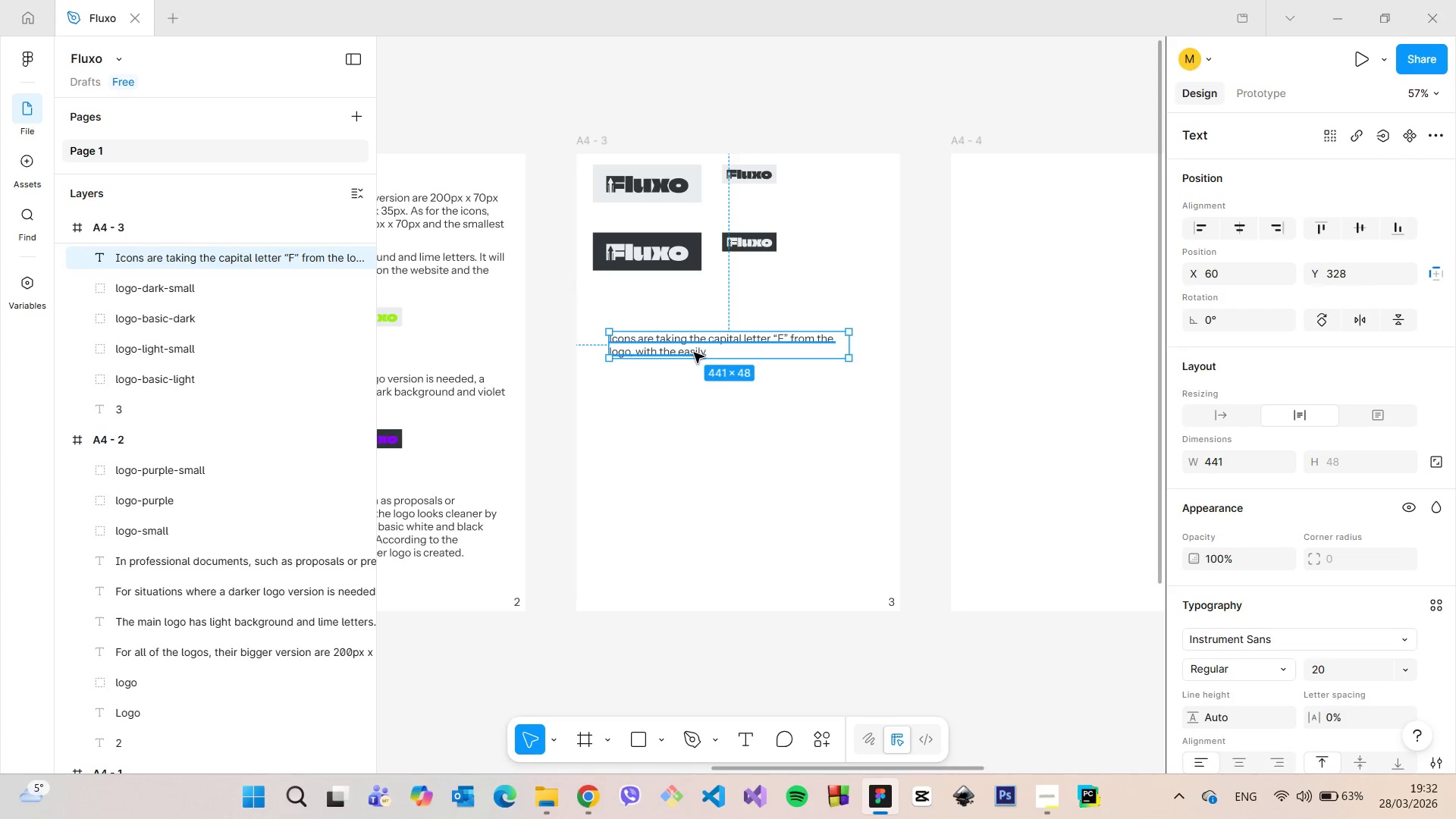 
double_click([694, 353])
 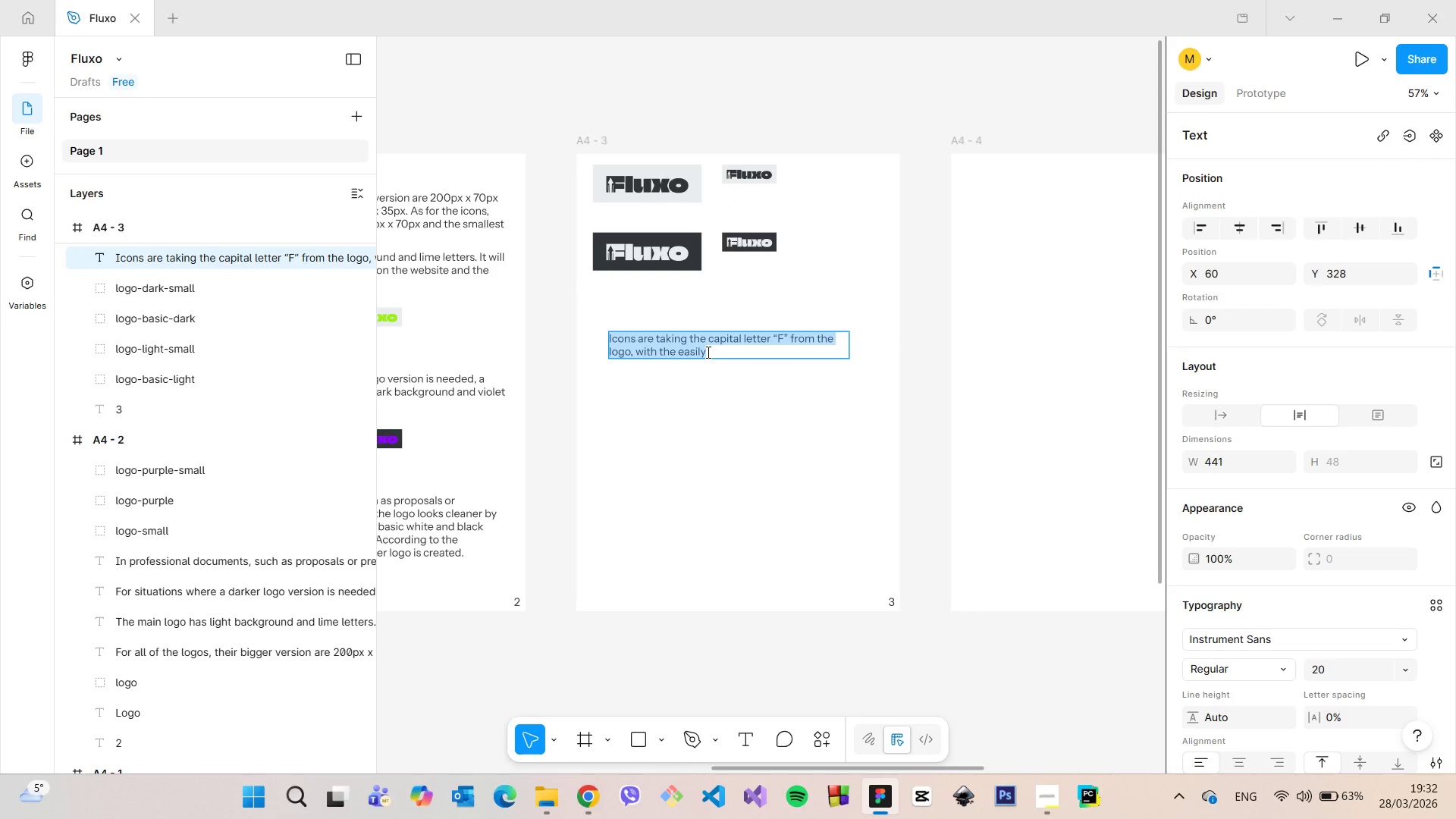 
left_click([707, 352])
 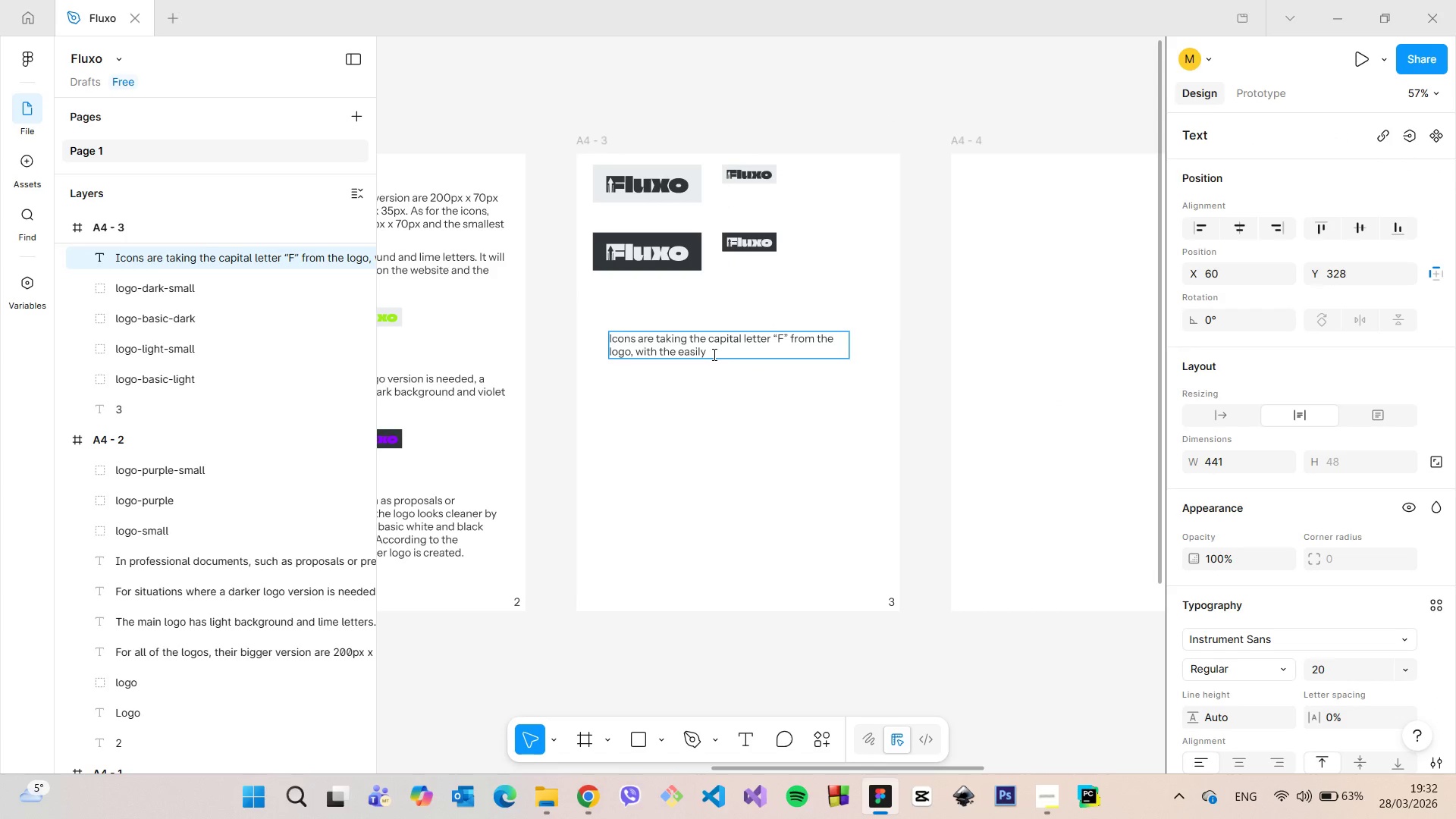 
type( recogniz)
key(Backspace)
type(sable )
 